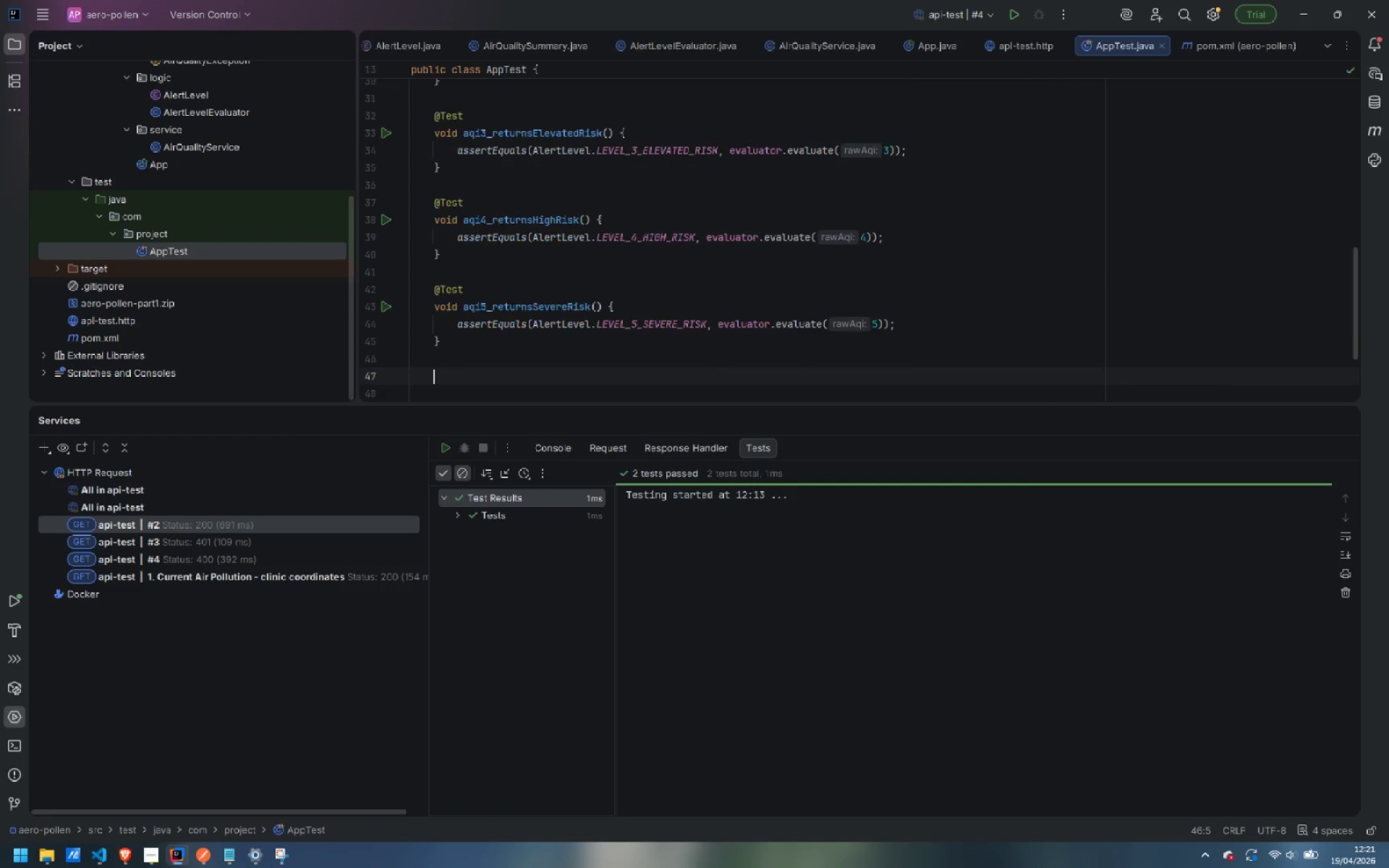 
key(Enter)
 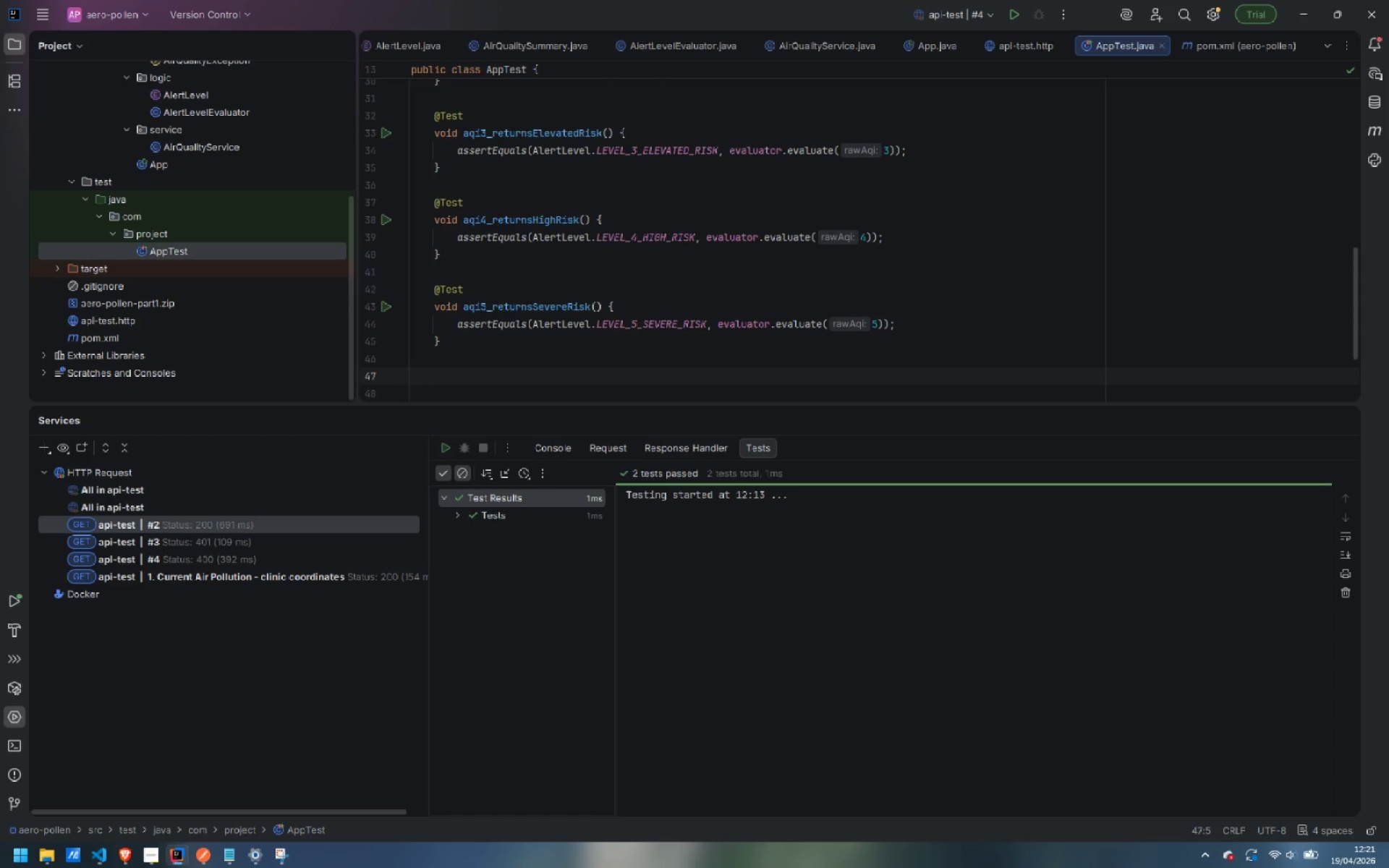 
type(#)
key(Backspace)
type(@Test)
 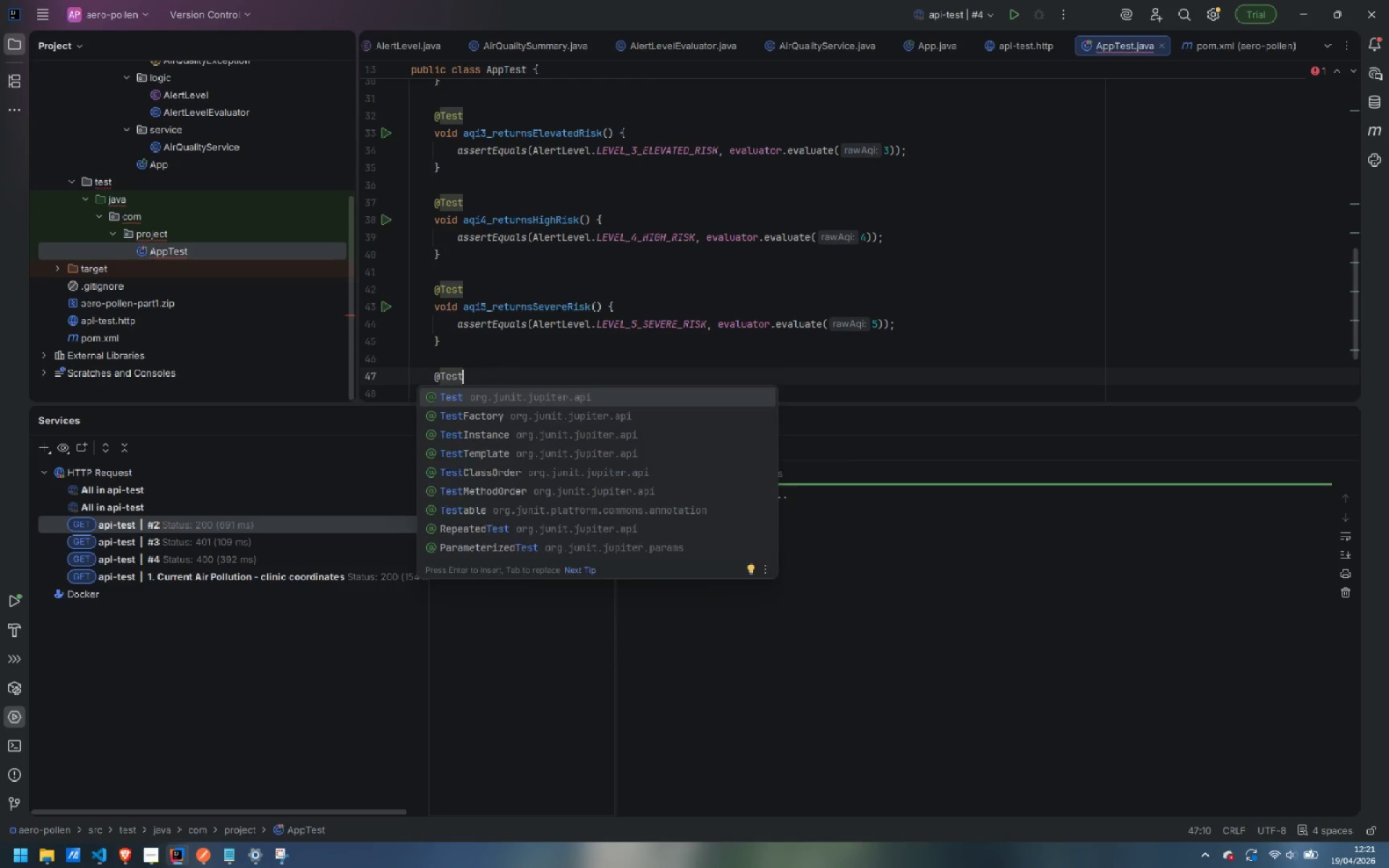 
key(Enter)
 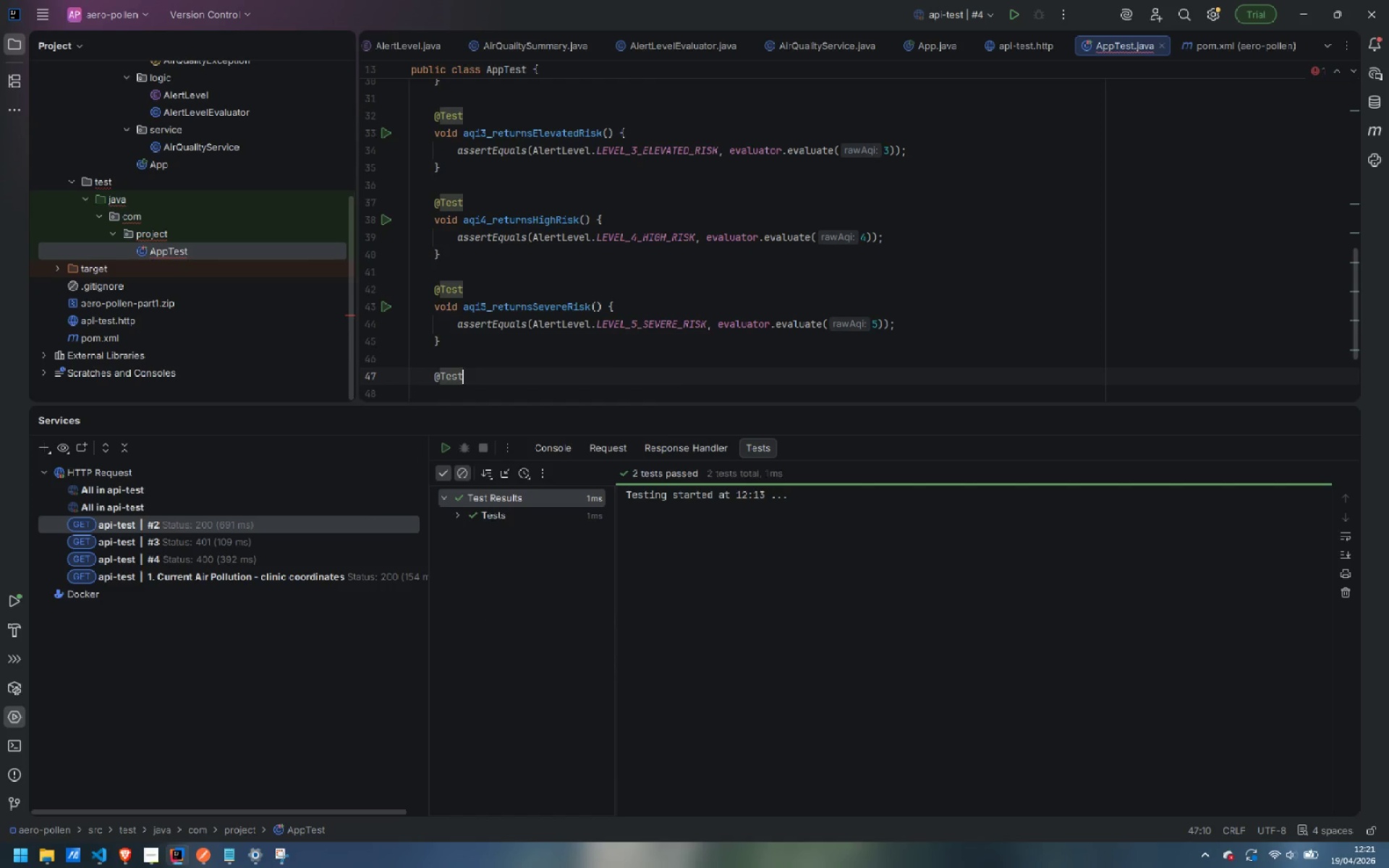 
key(Enter)
 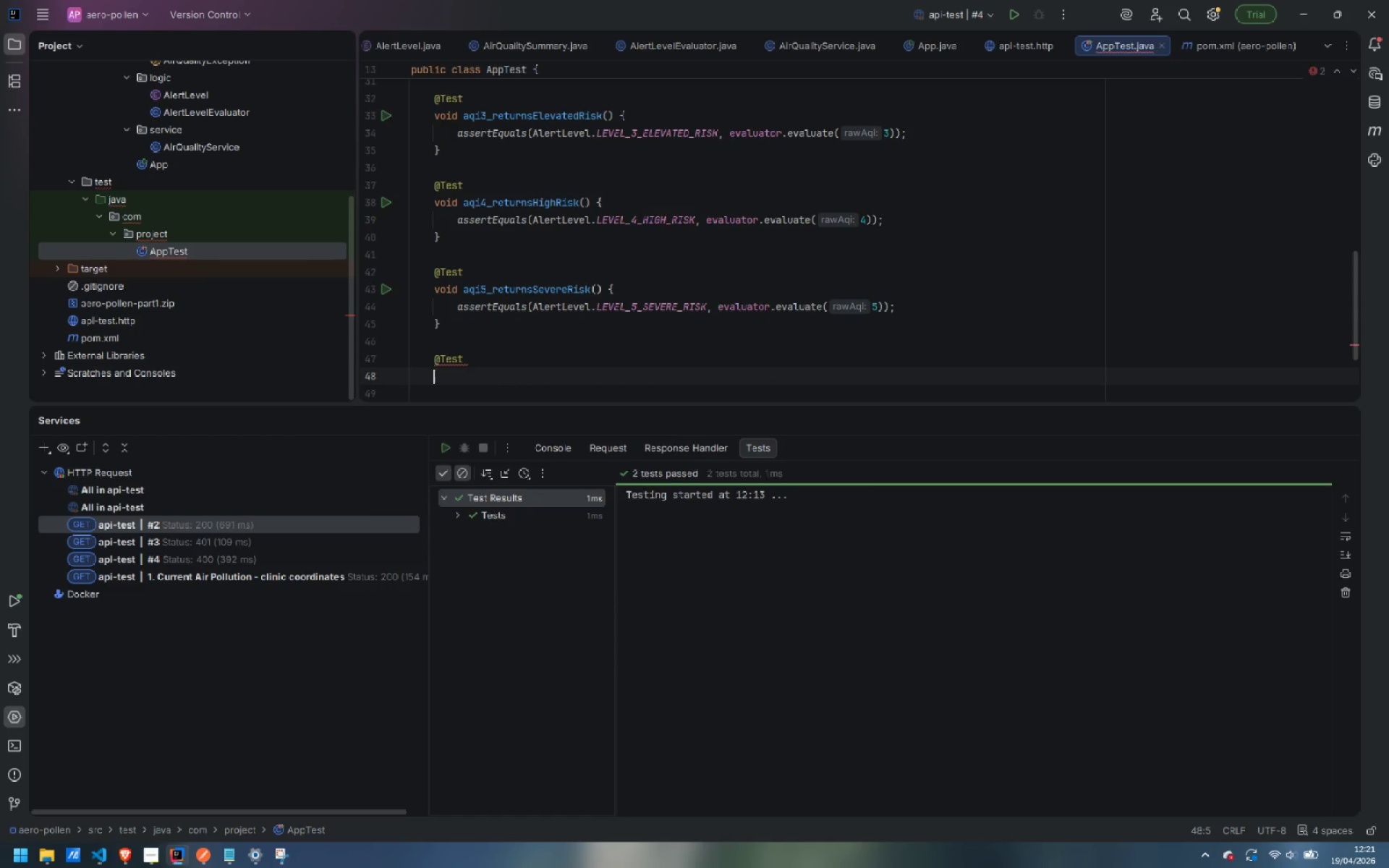 
type(void o)
key(Backspace)
type(invalidAqi_throwsException() {)
 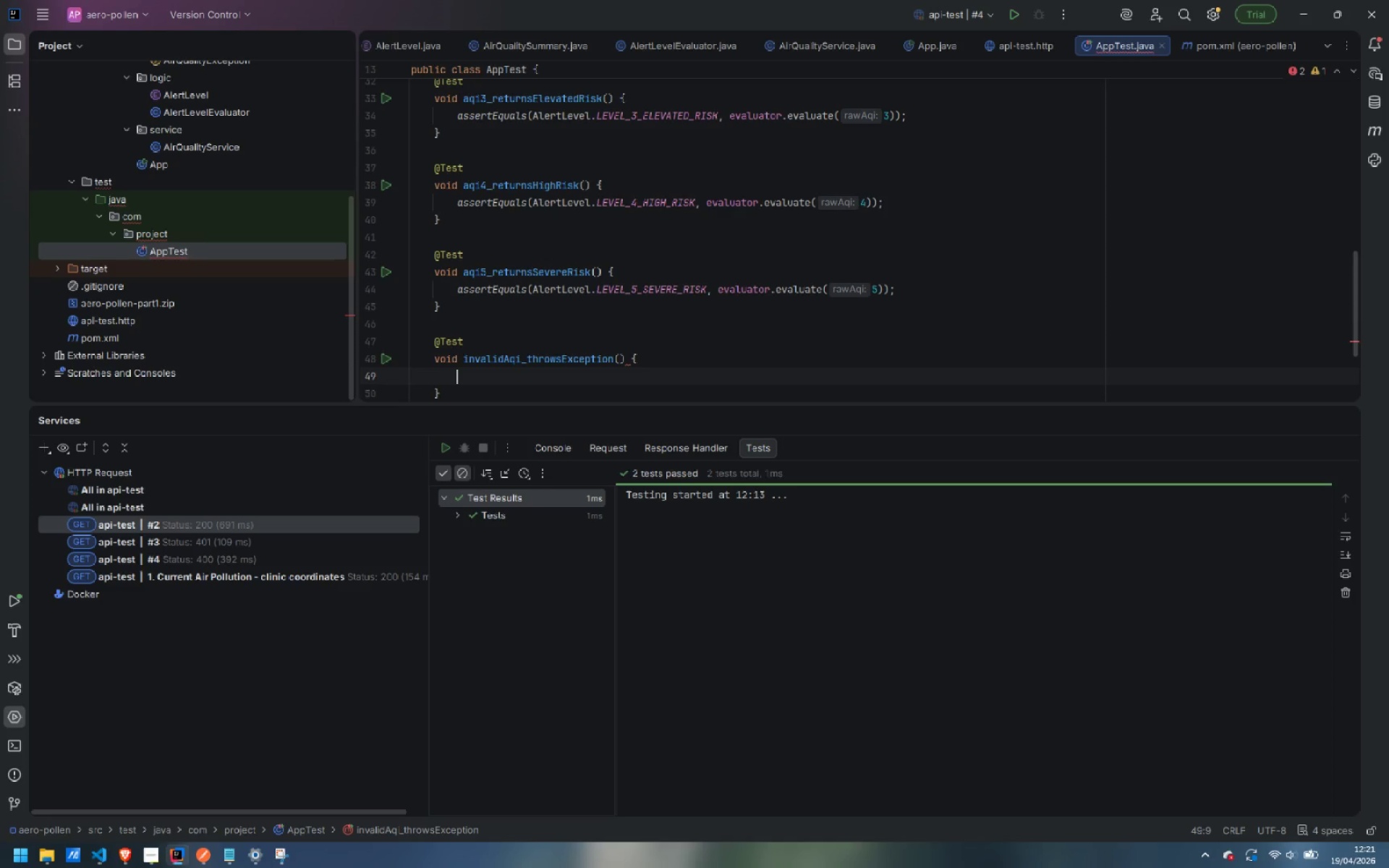 
 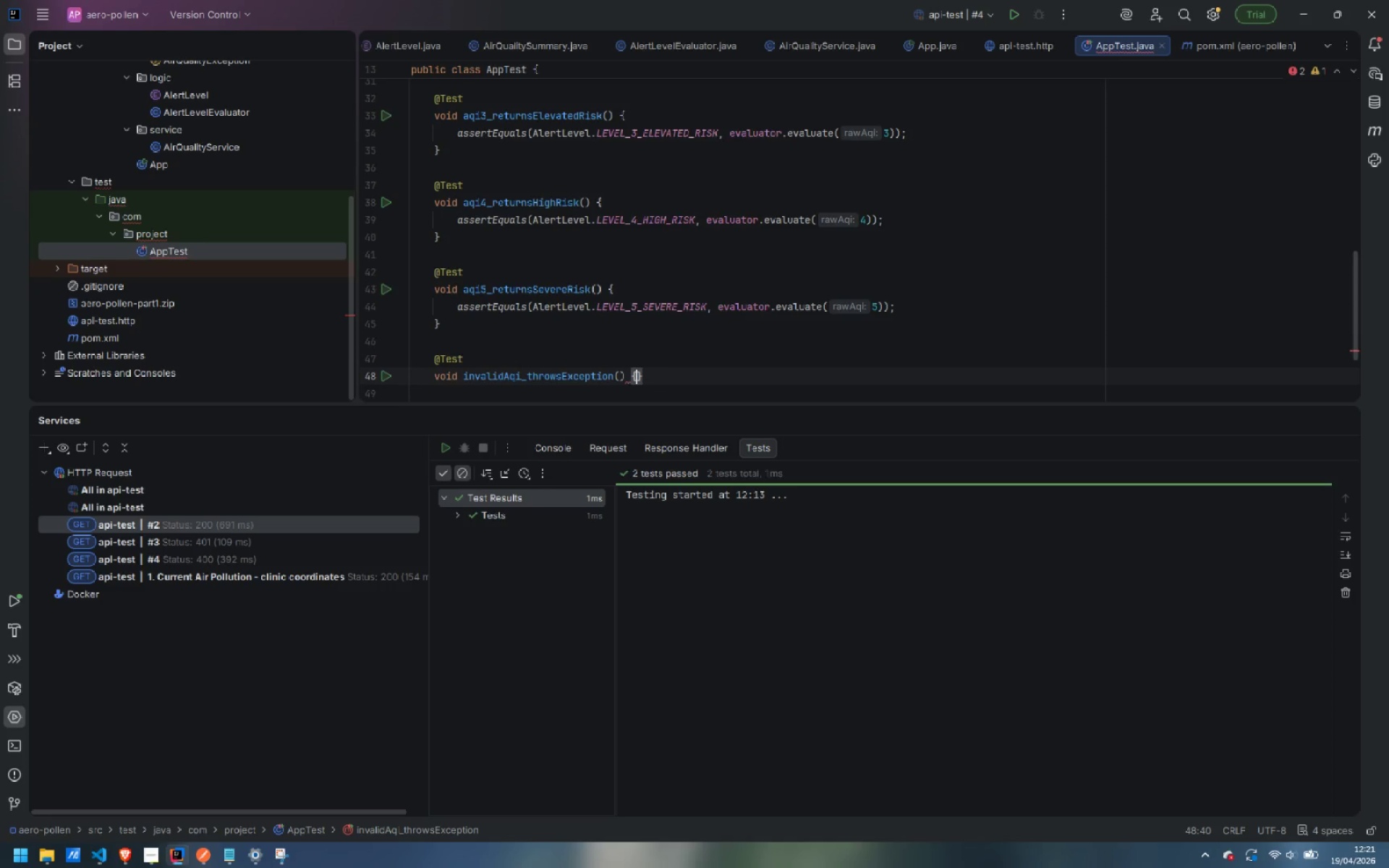 
key(Enter)
 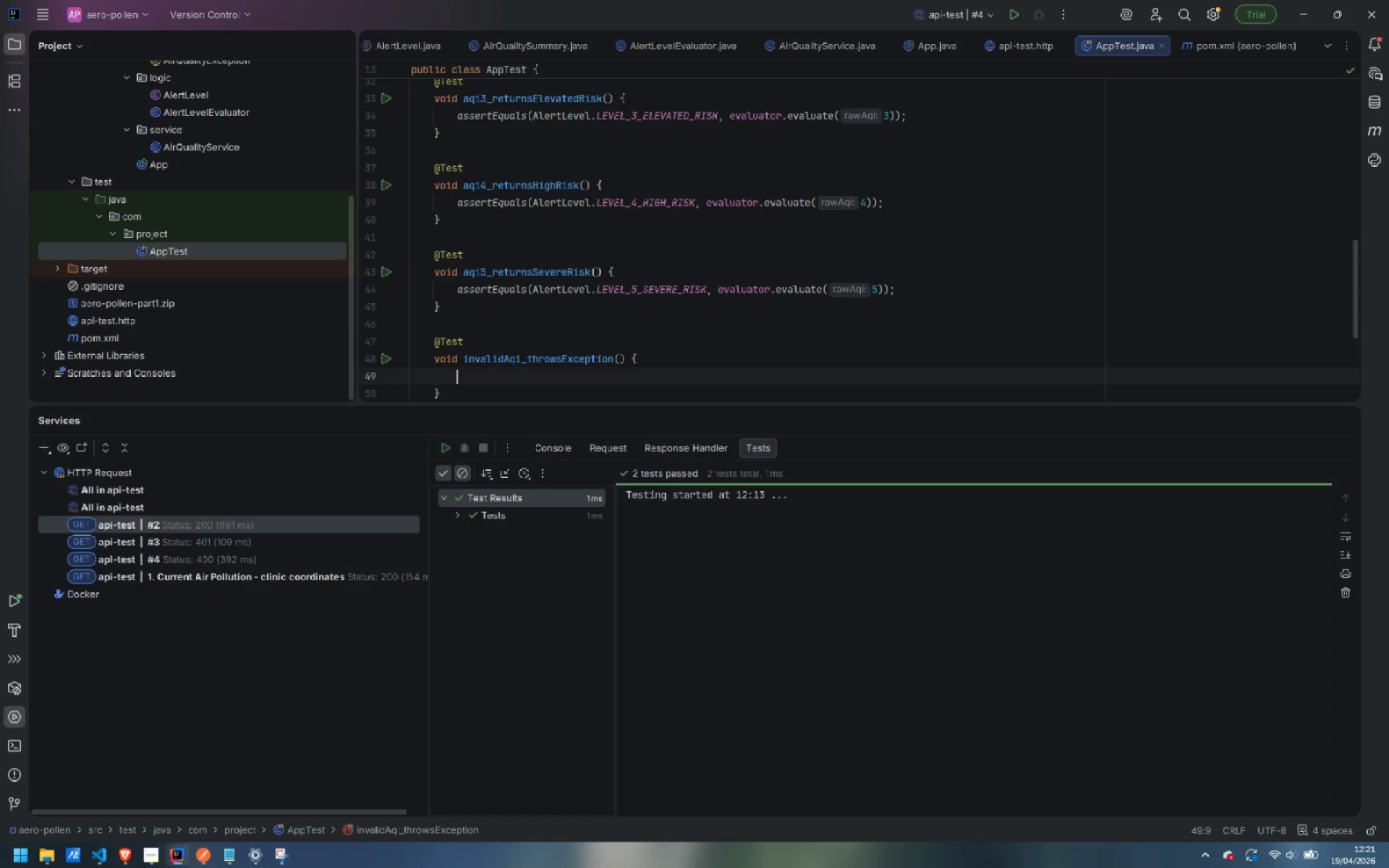 
type(AirQualityException )
 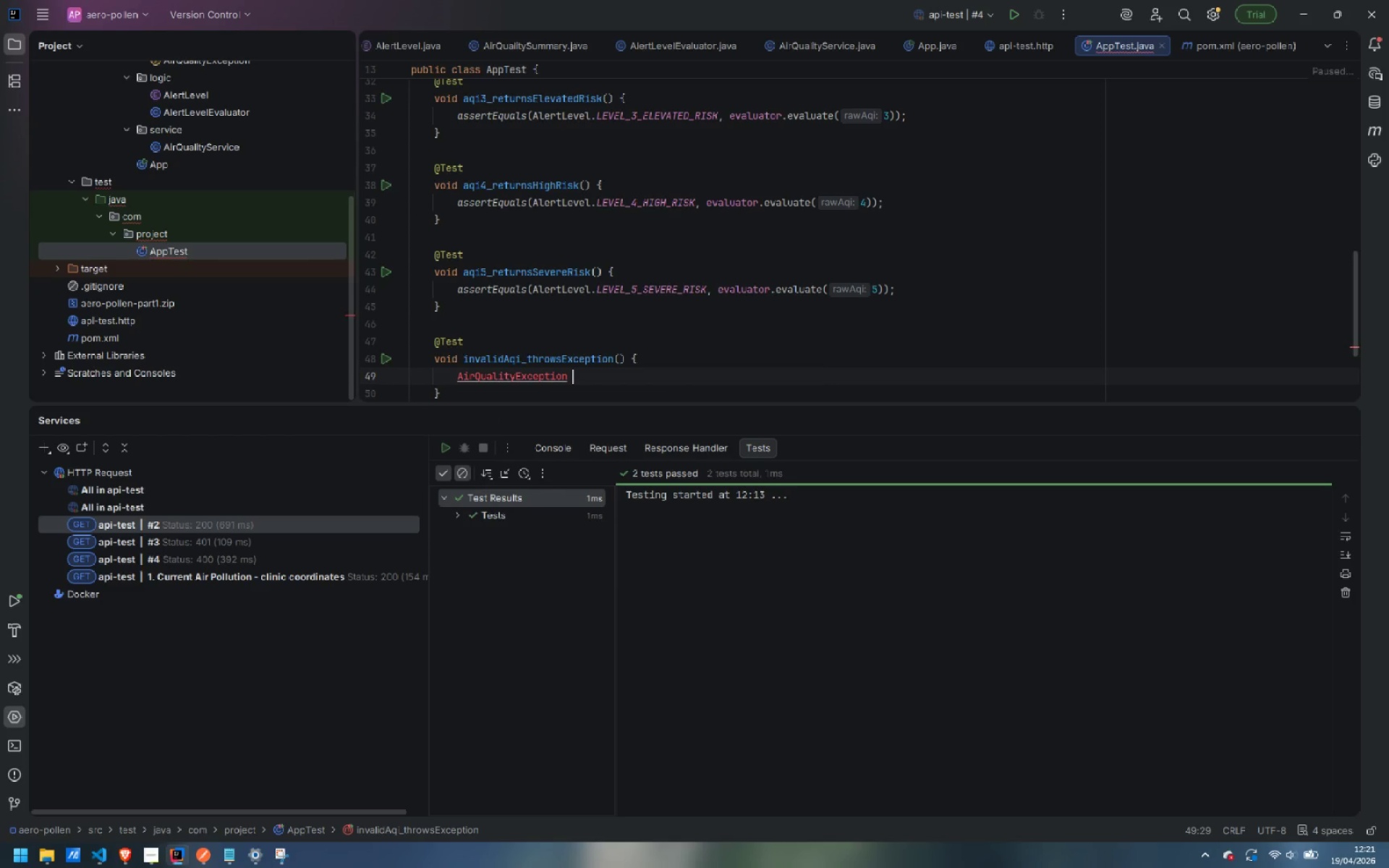 
key(Control+ControlLeft)
 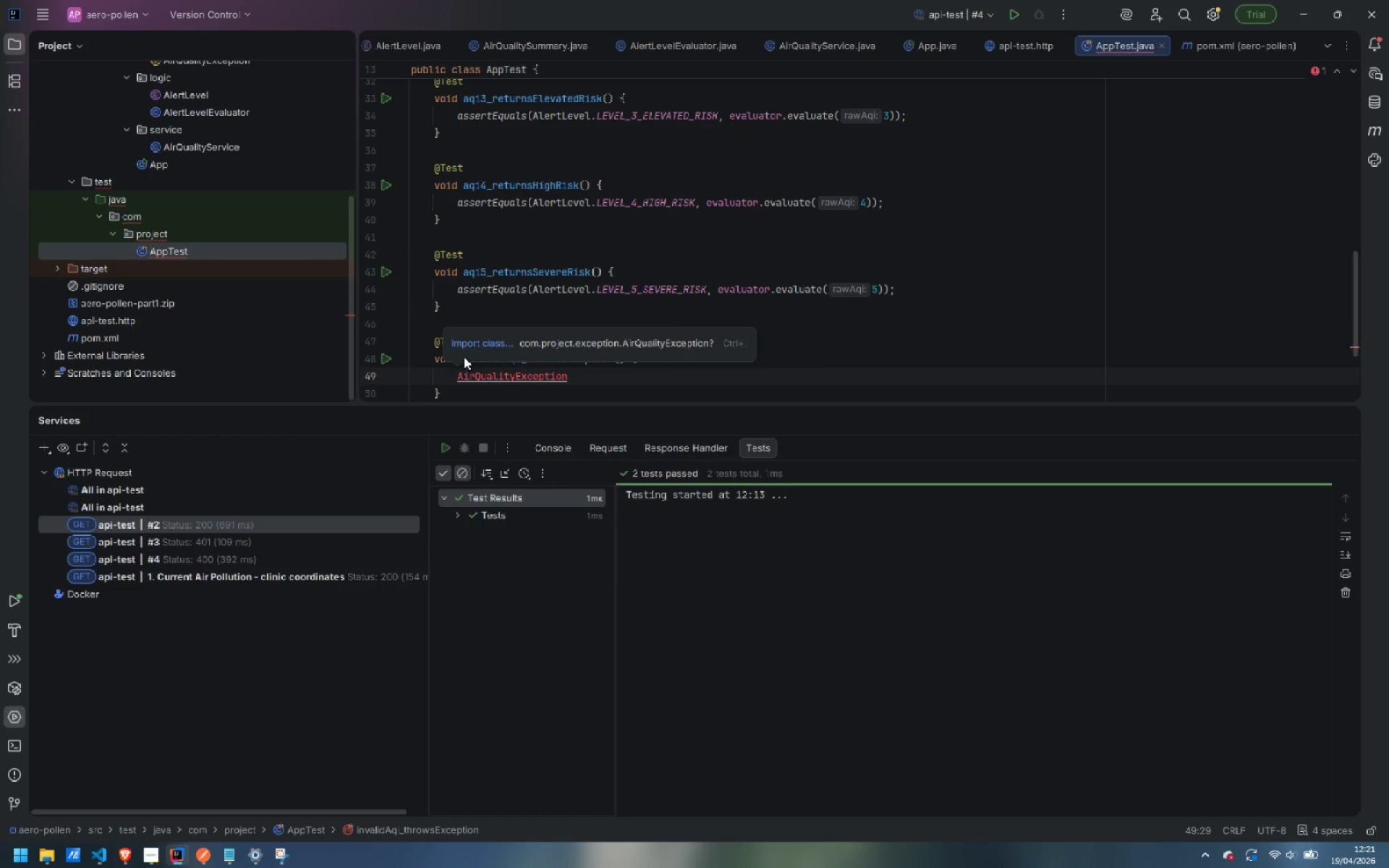 
key(Control+Period)
 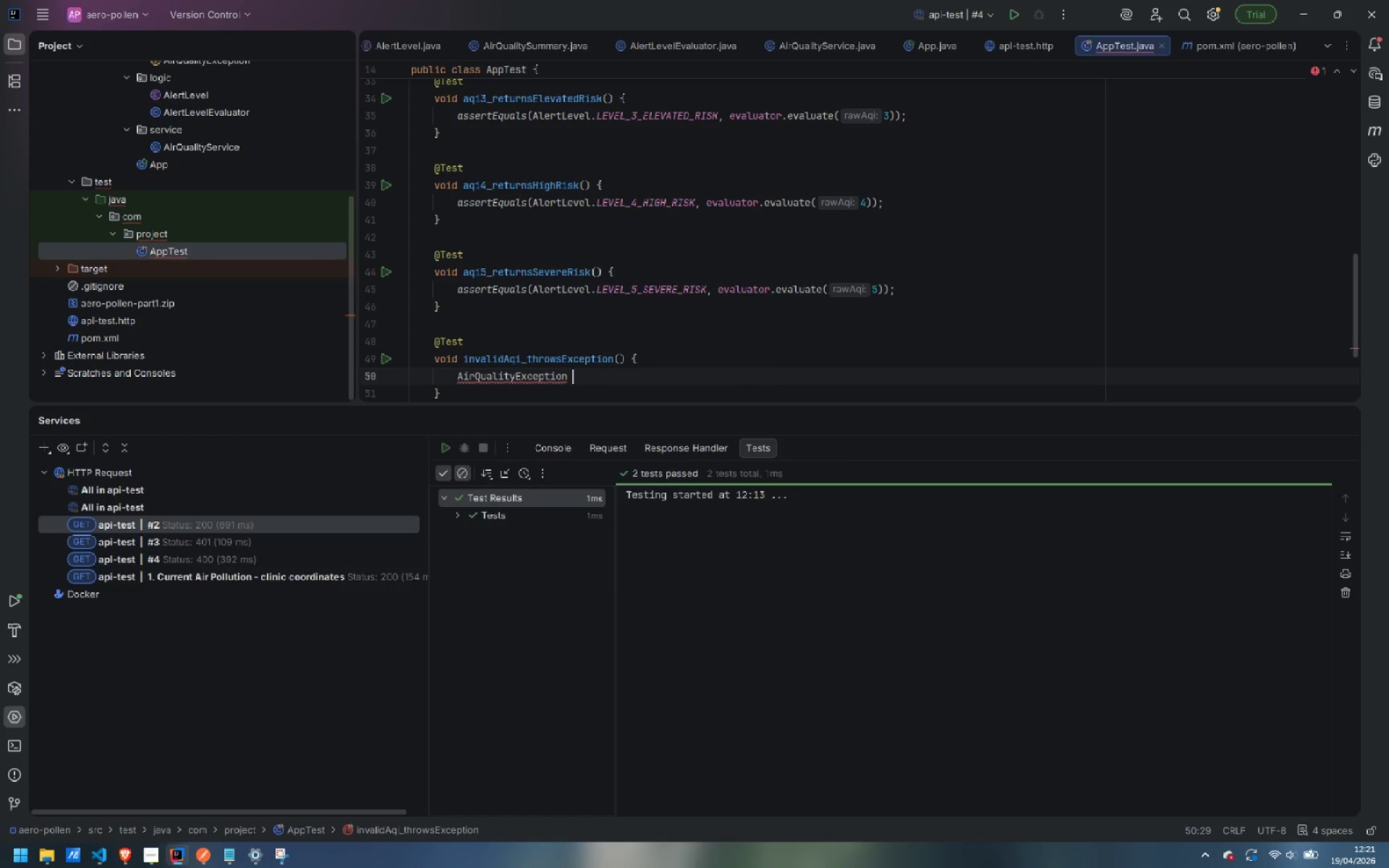 
type(ex = assertThr)
 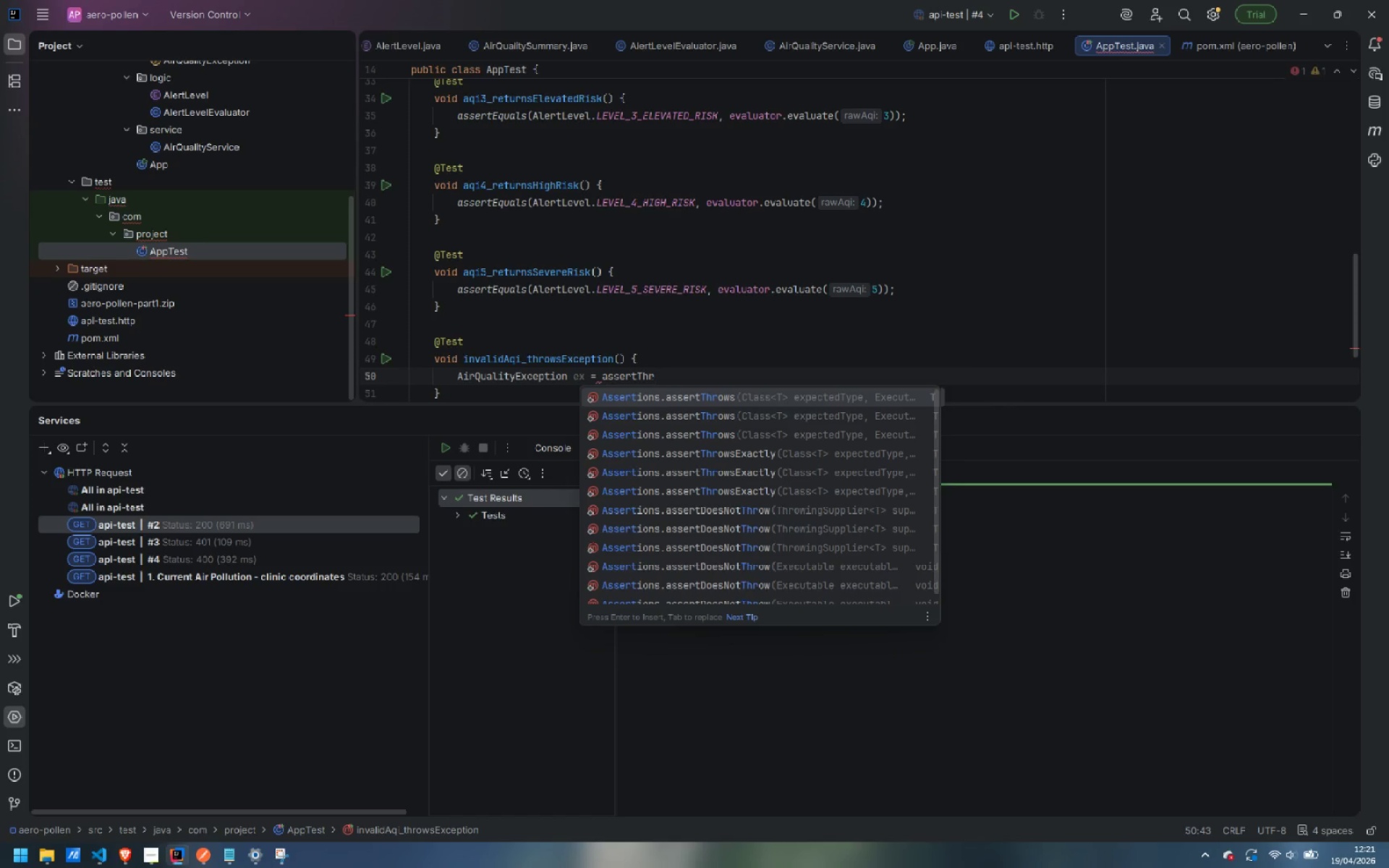 
key(Enter)
 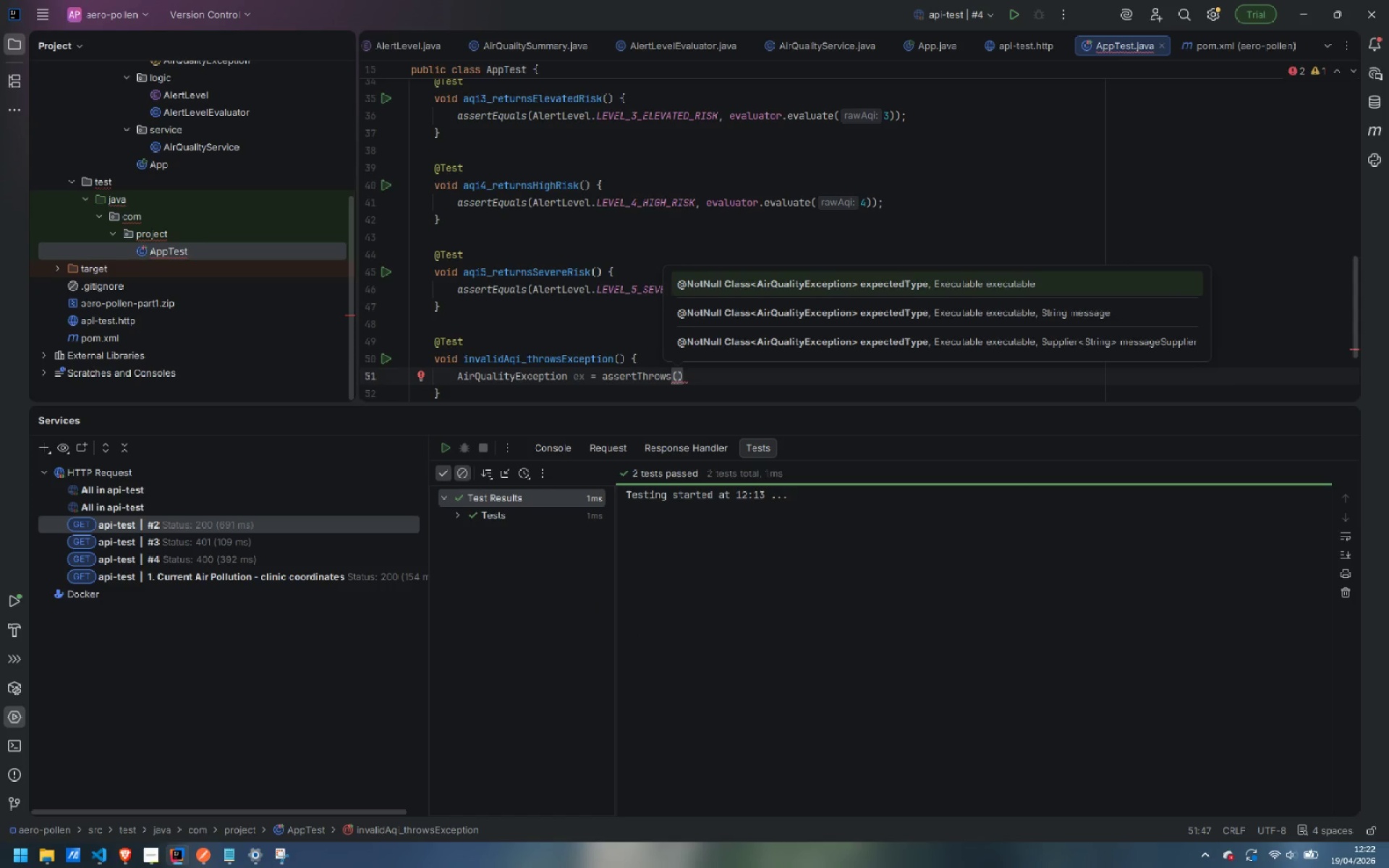 
type(AirQualityException.class, () -> evaluaot)
 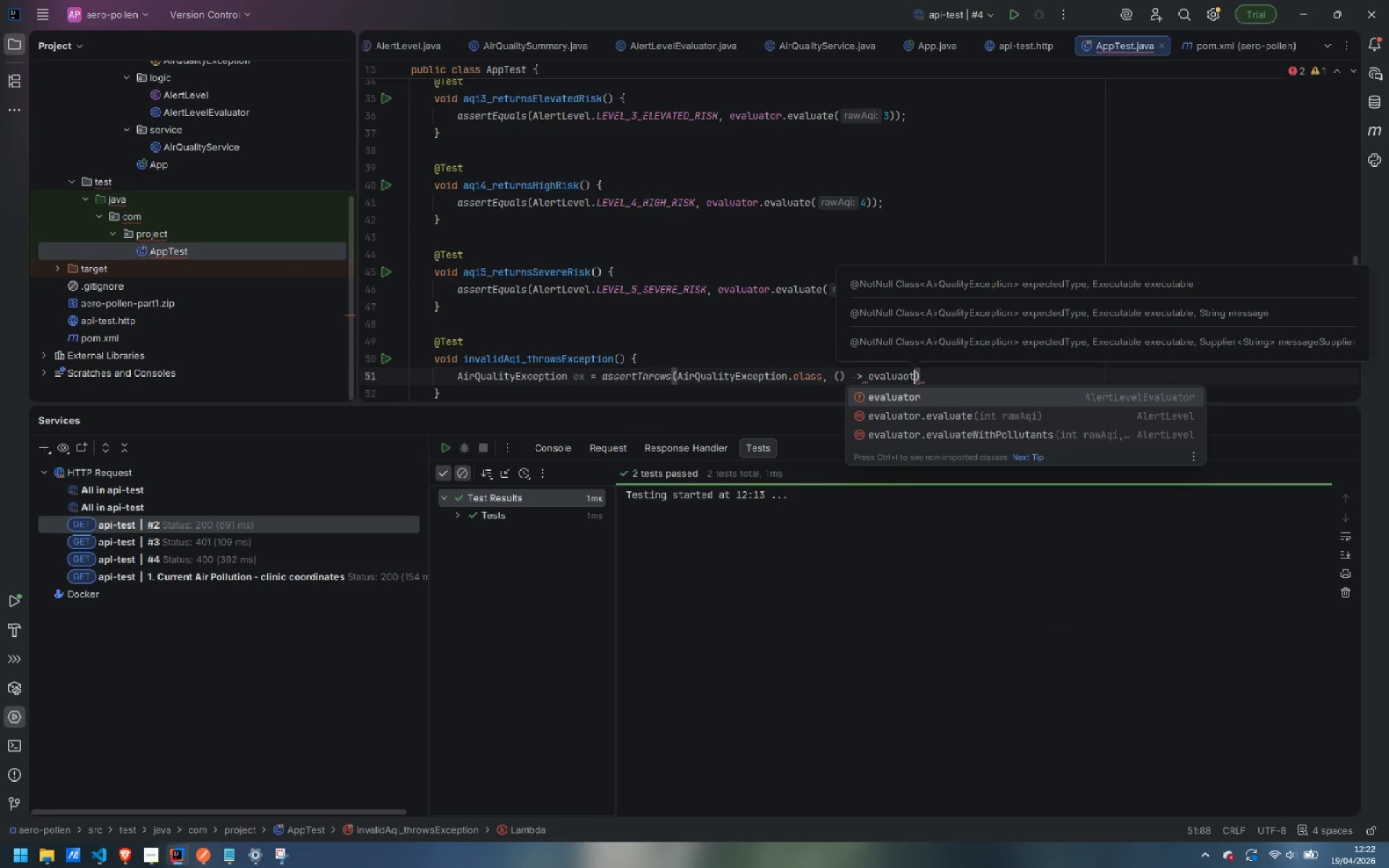 
key(Enter)
 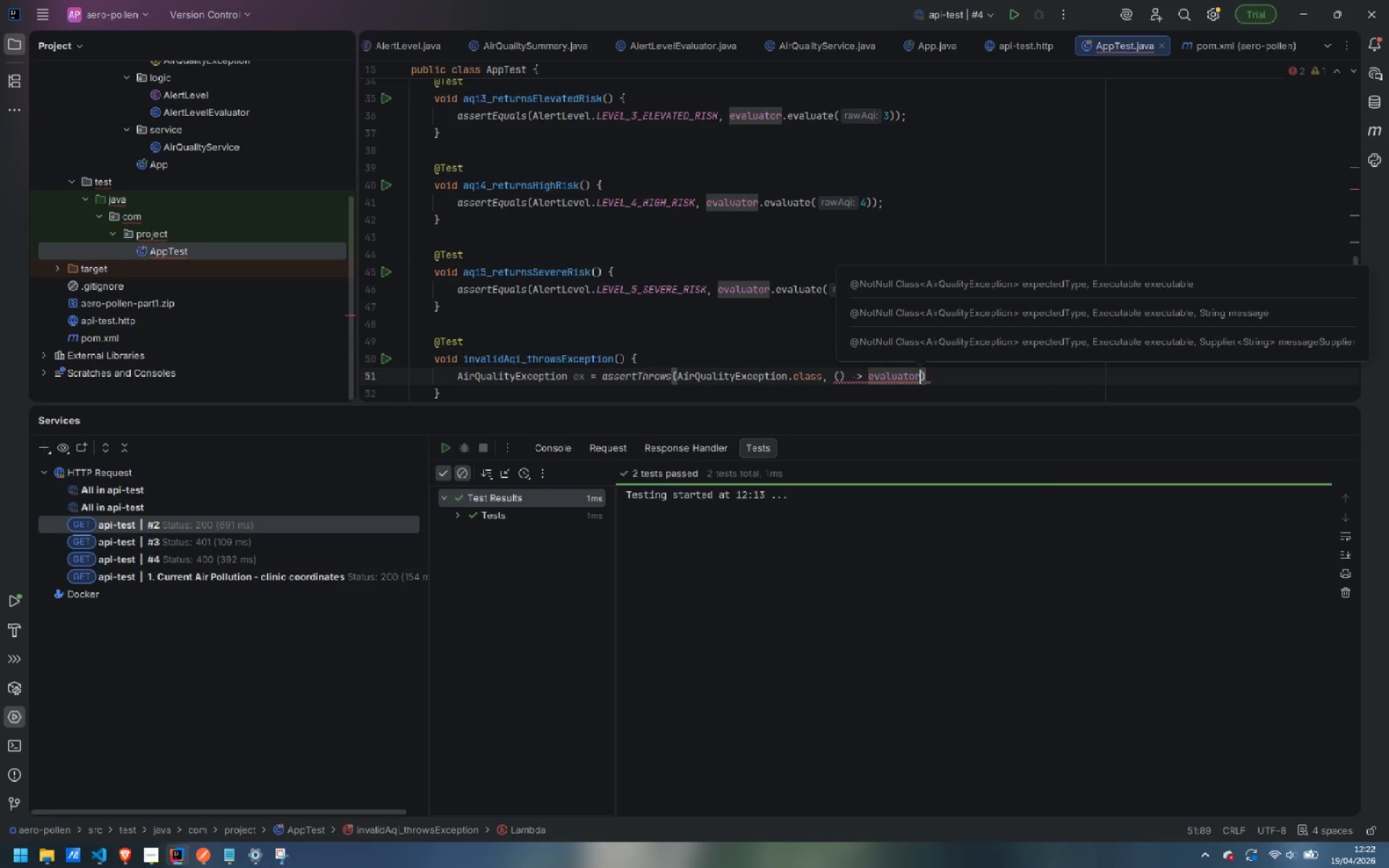 
type(.evaluat)
 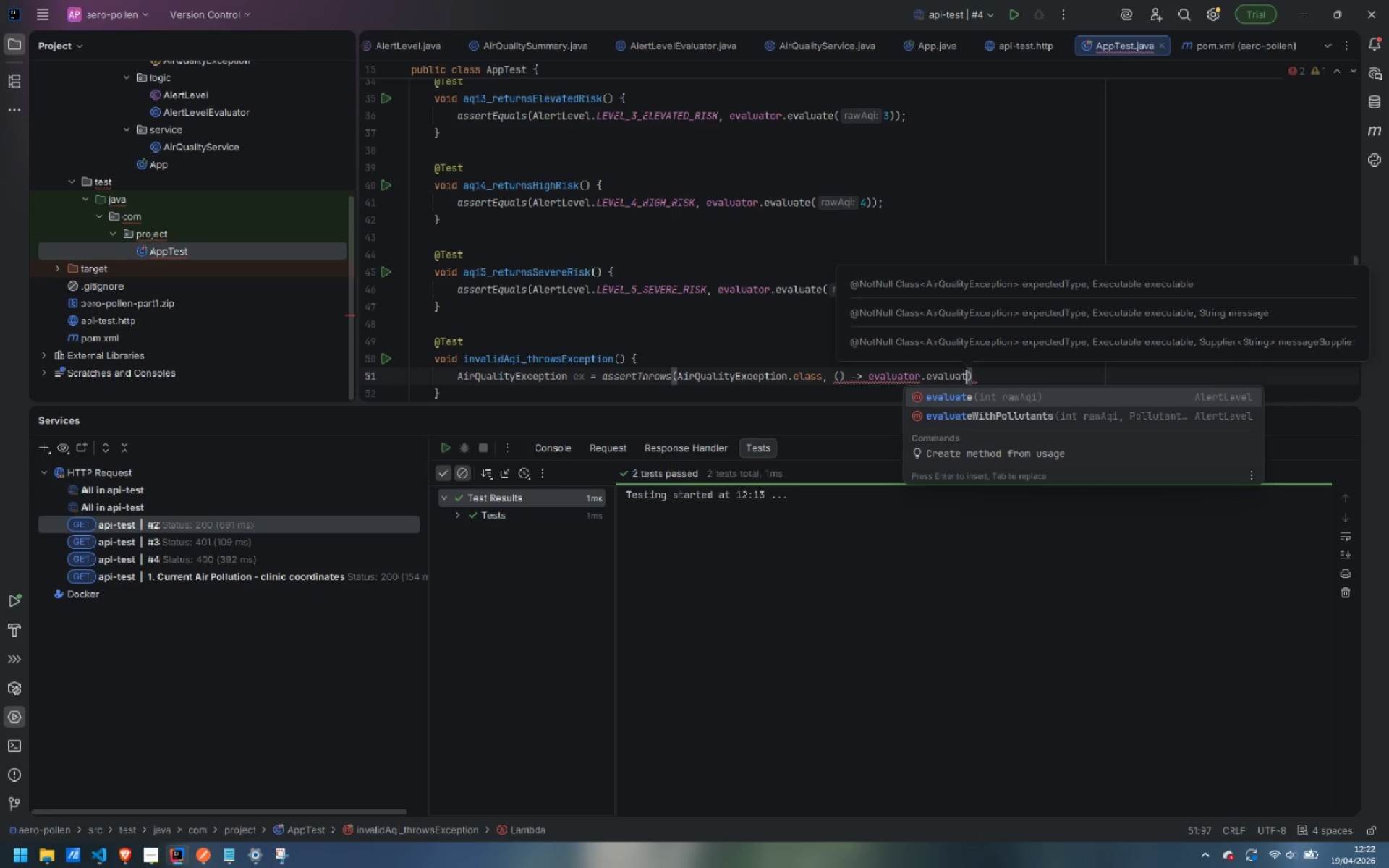 
key(Enter)
 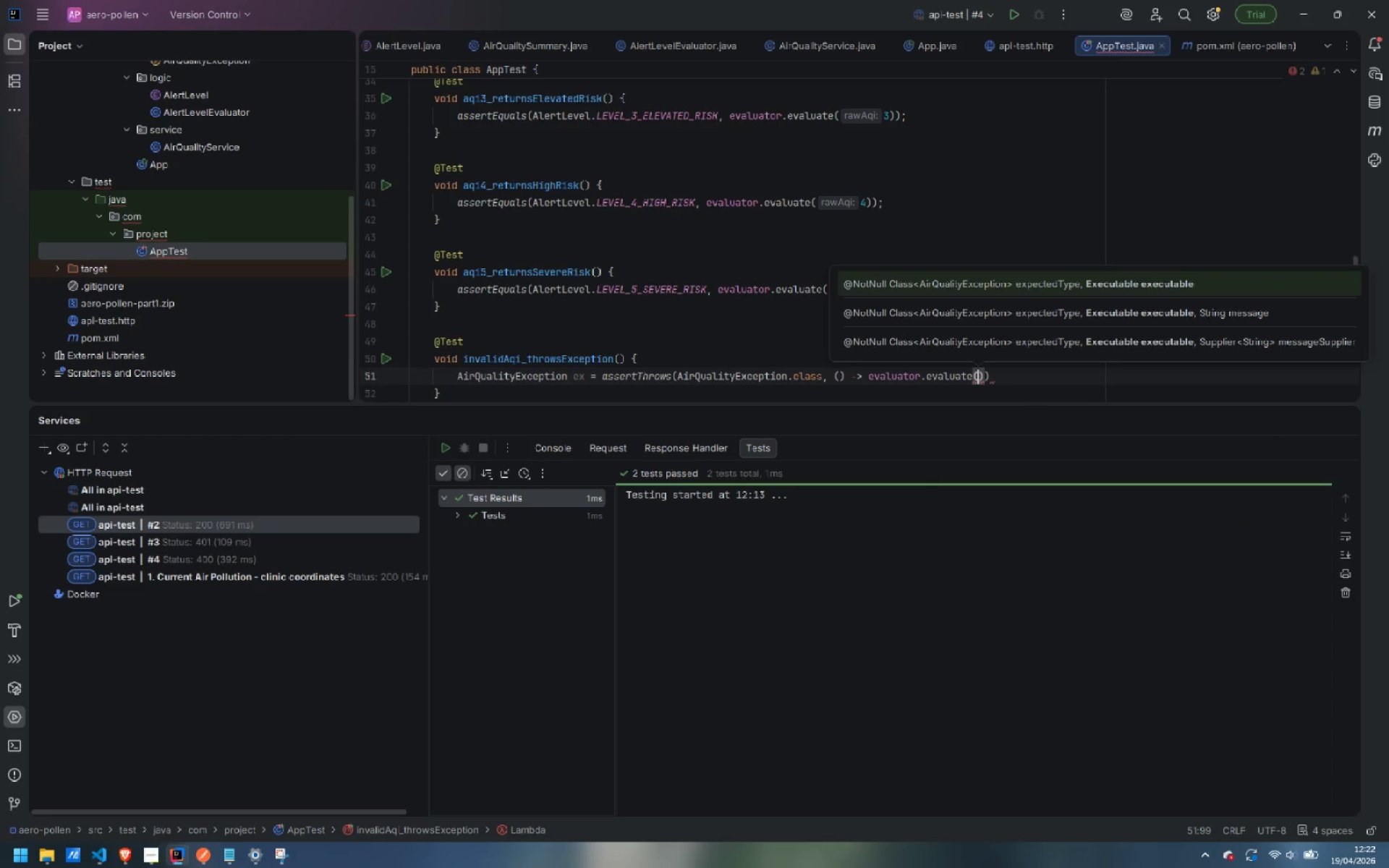 
key(0)
 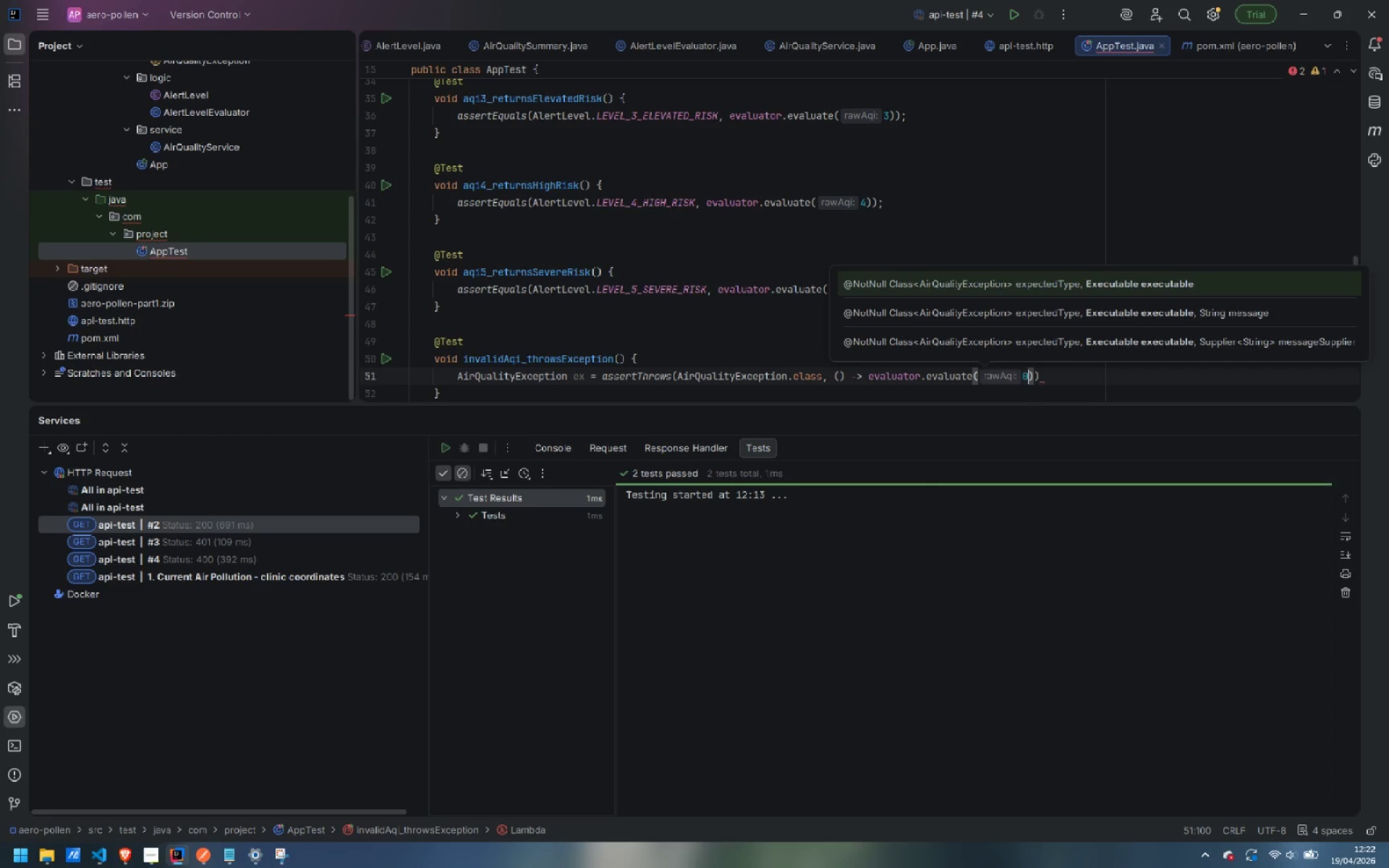 
key(ArrowRight)
 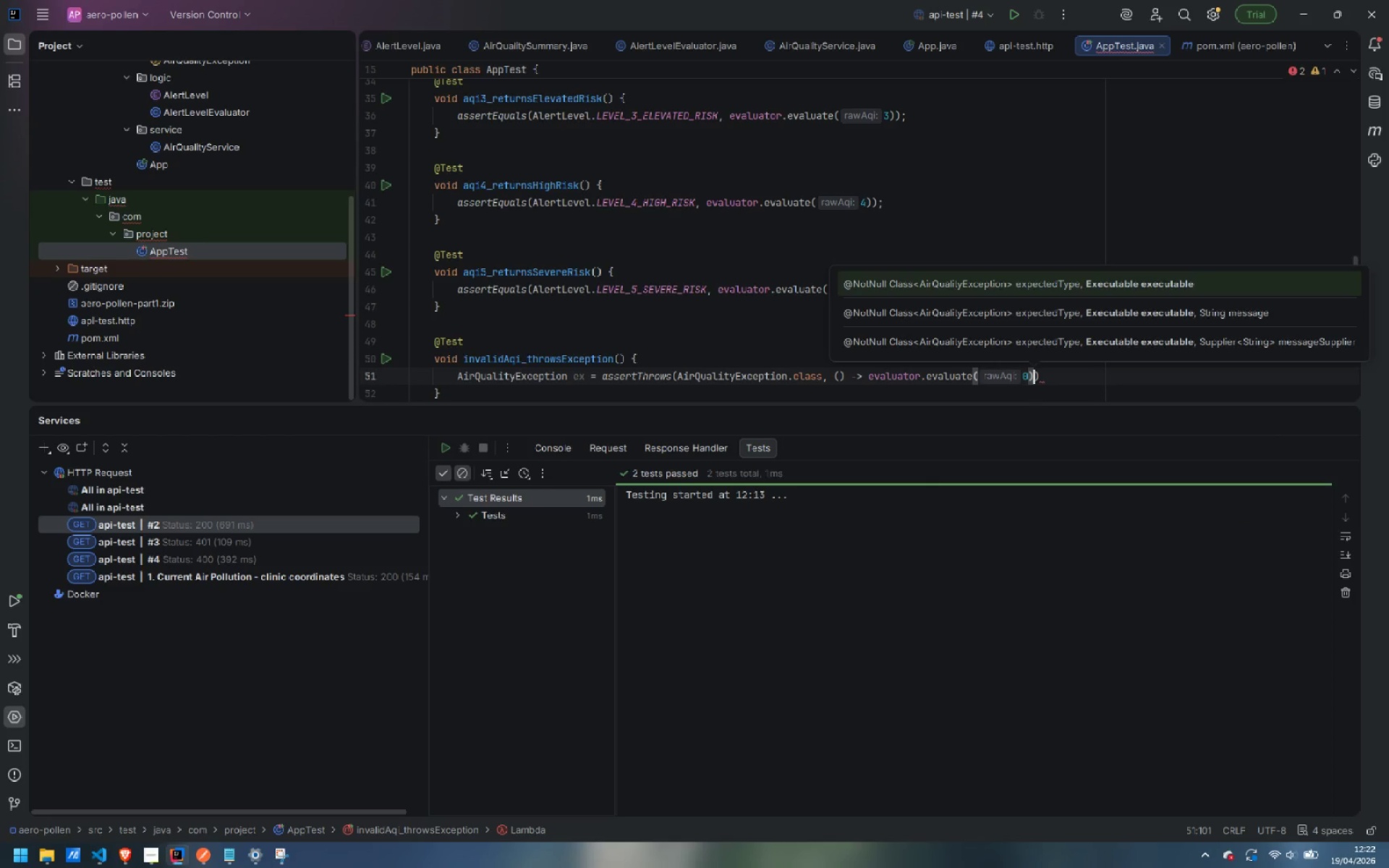 
key(ArrowRight)
 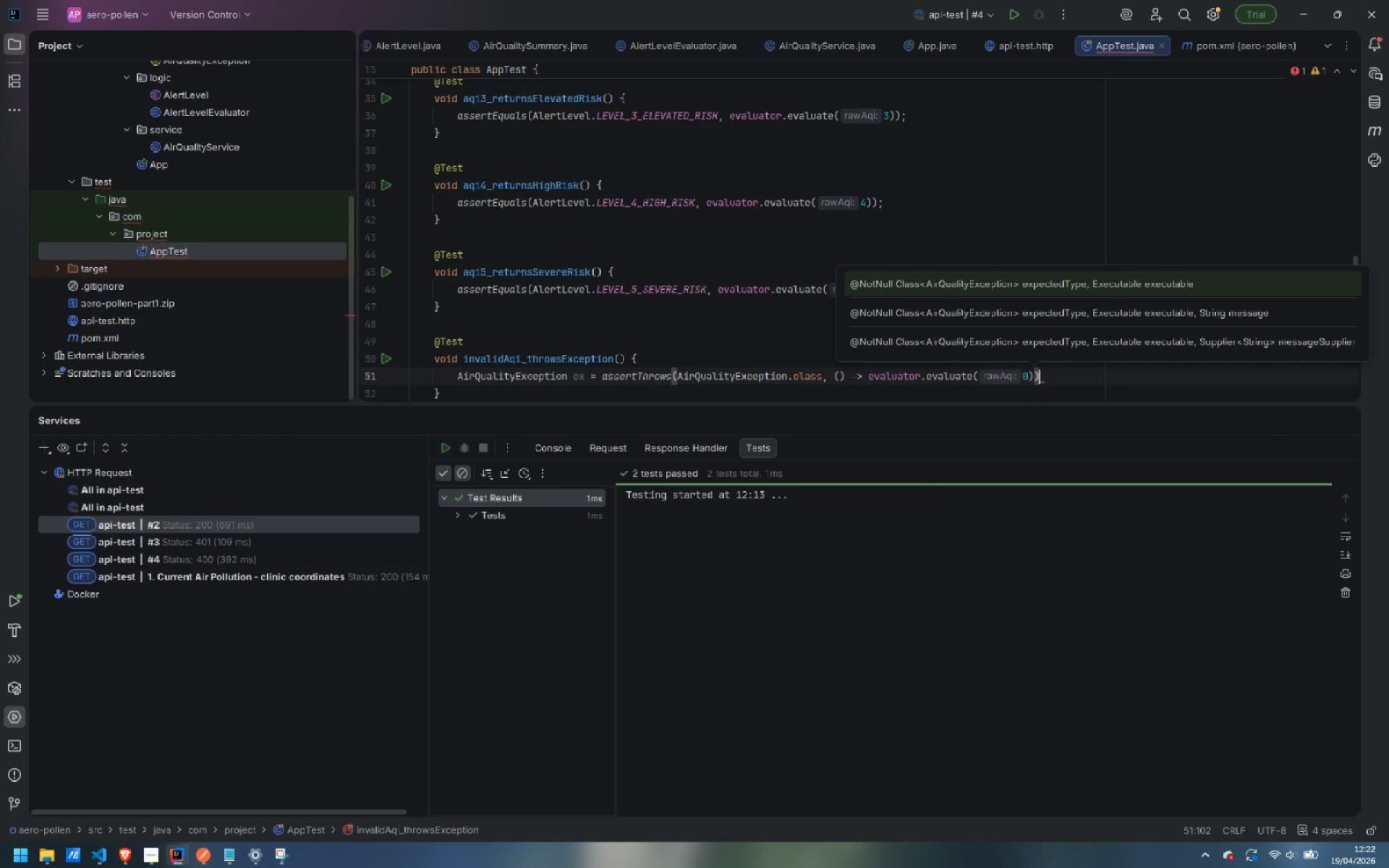 
key(Semicolon)
 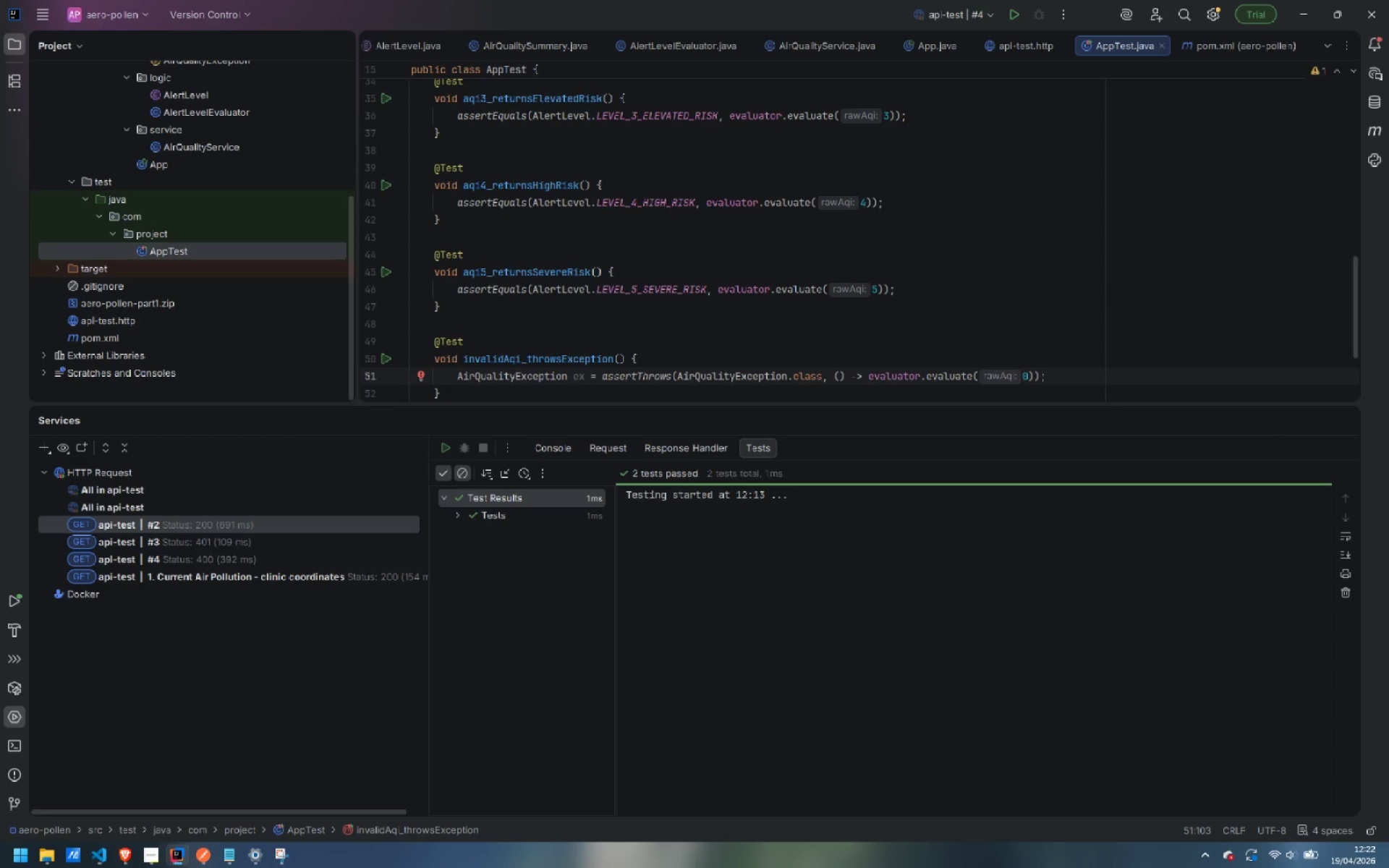 
key(Enter)
 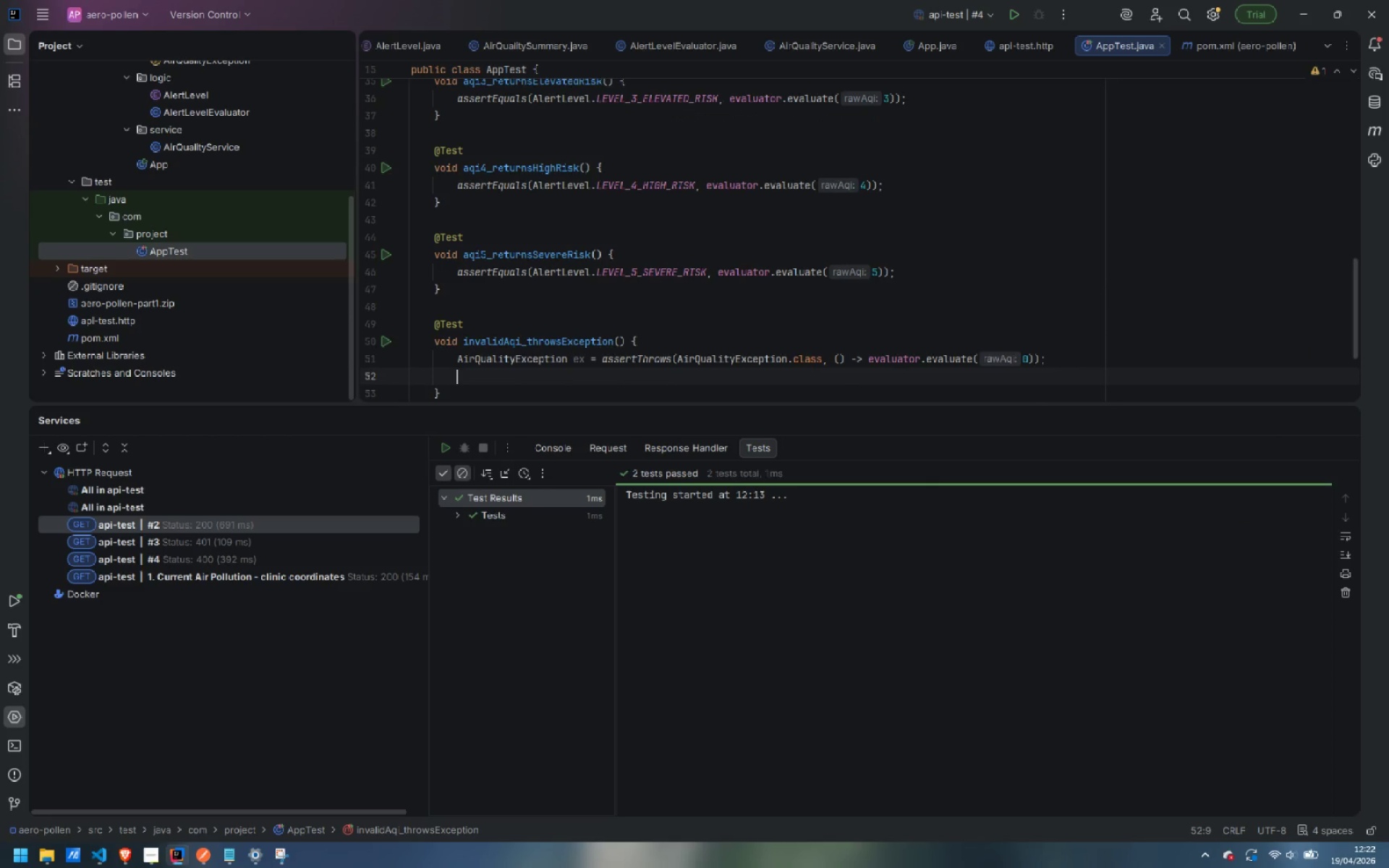 
type(assertE)
 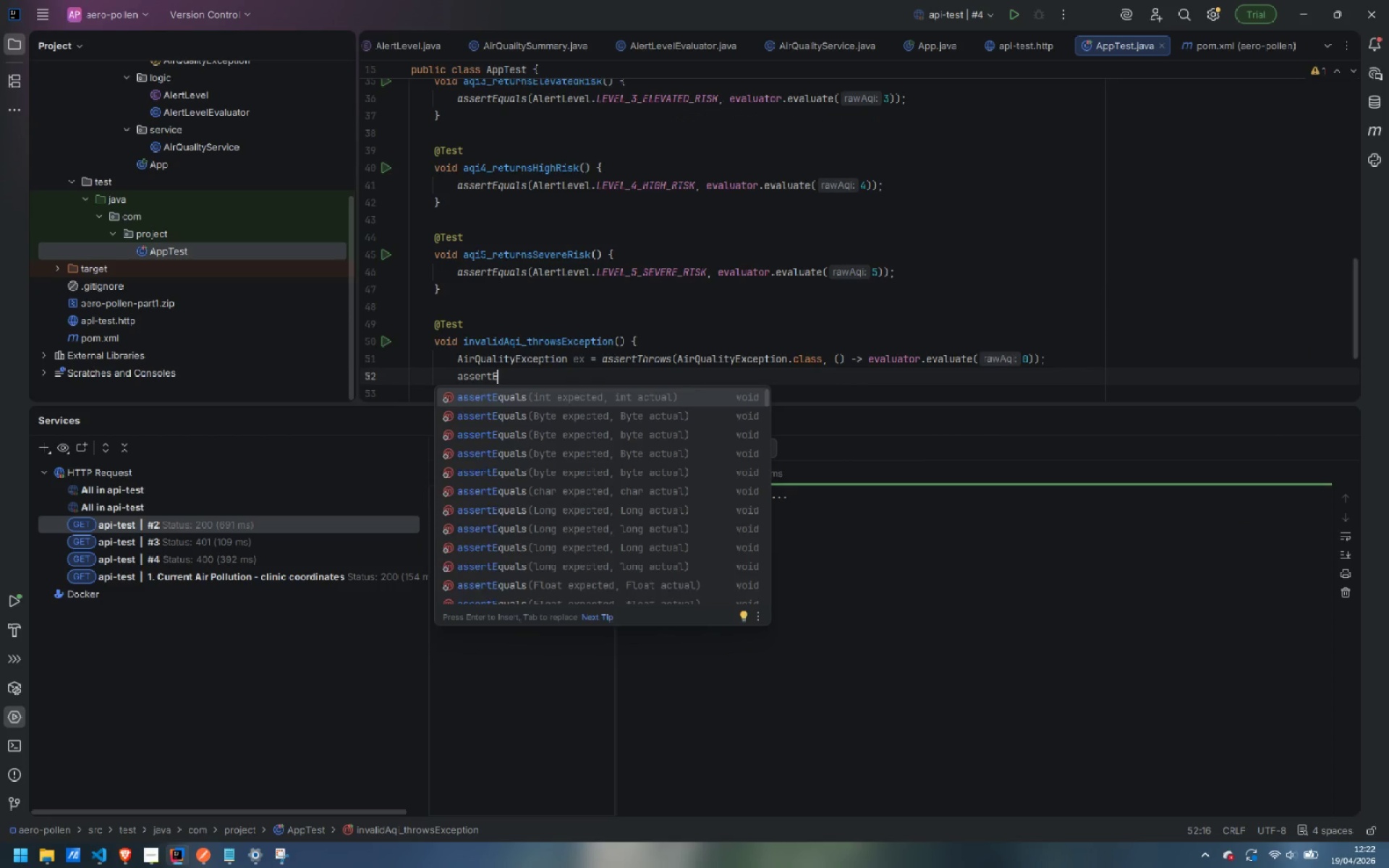 
key(Enter)
 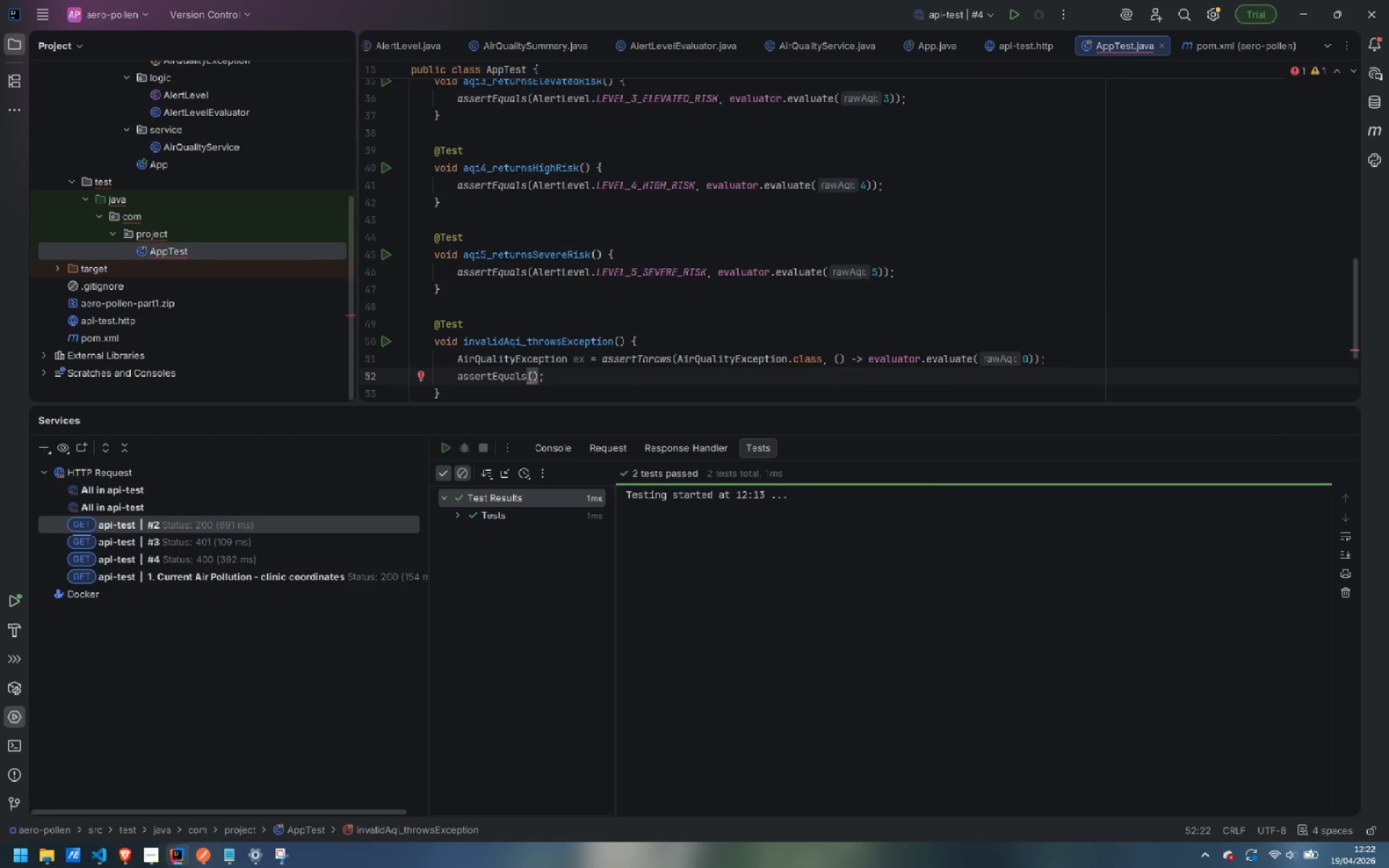 
type(AirQualityException.Errpr)
key(Backspace)
key(Backspace)
type(orCode)
 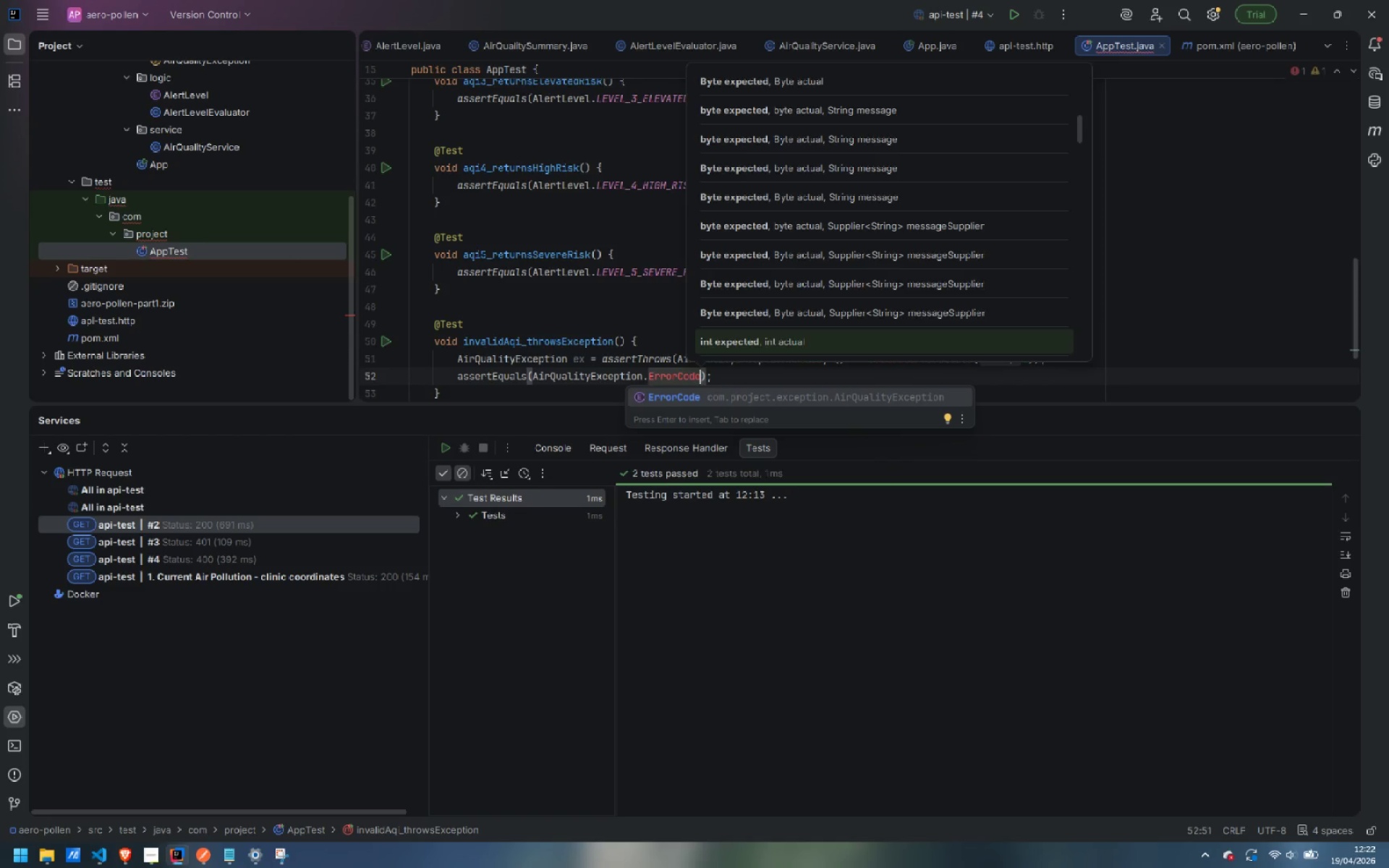 
key(Enter)
 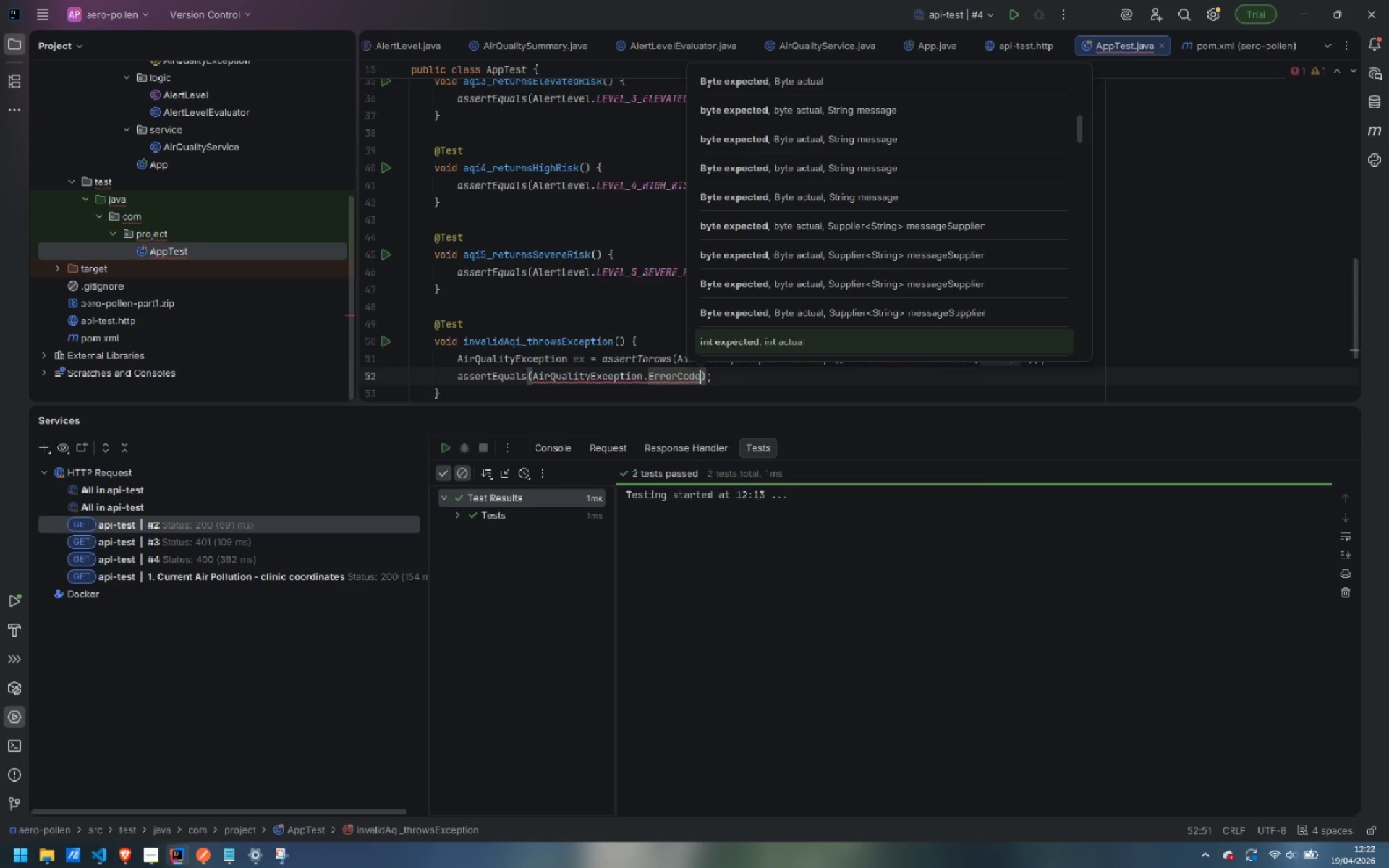 
type(.PARSE_FAL)
key(Backspace)
type(ILRE)
key(Backspace)
key(Backspace)
type(URE, ex.getErrorCode)
 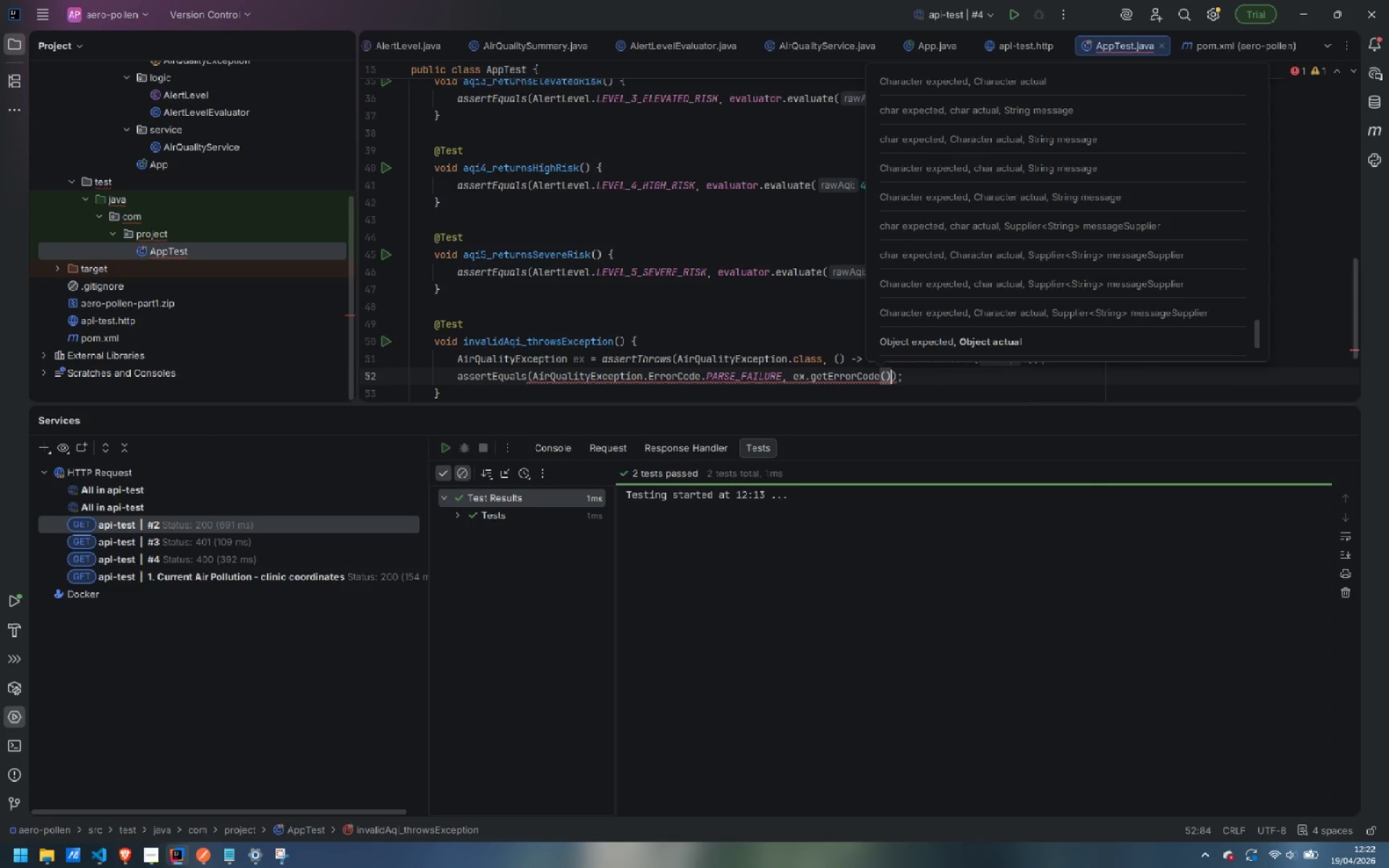 
 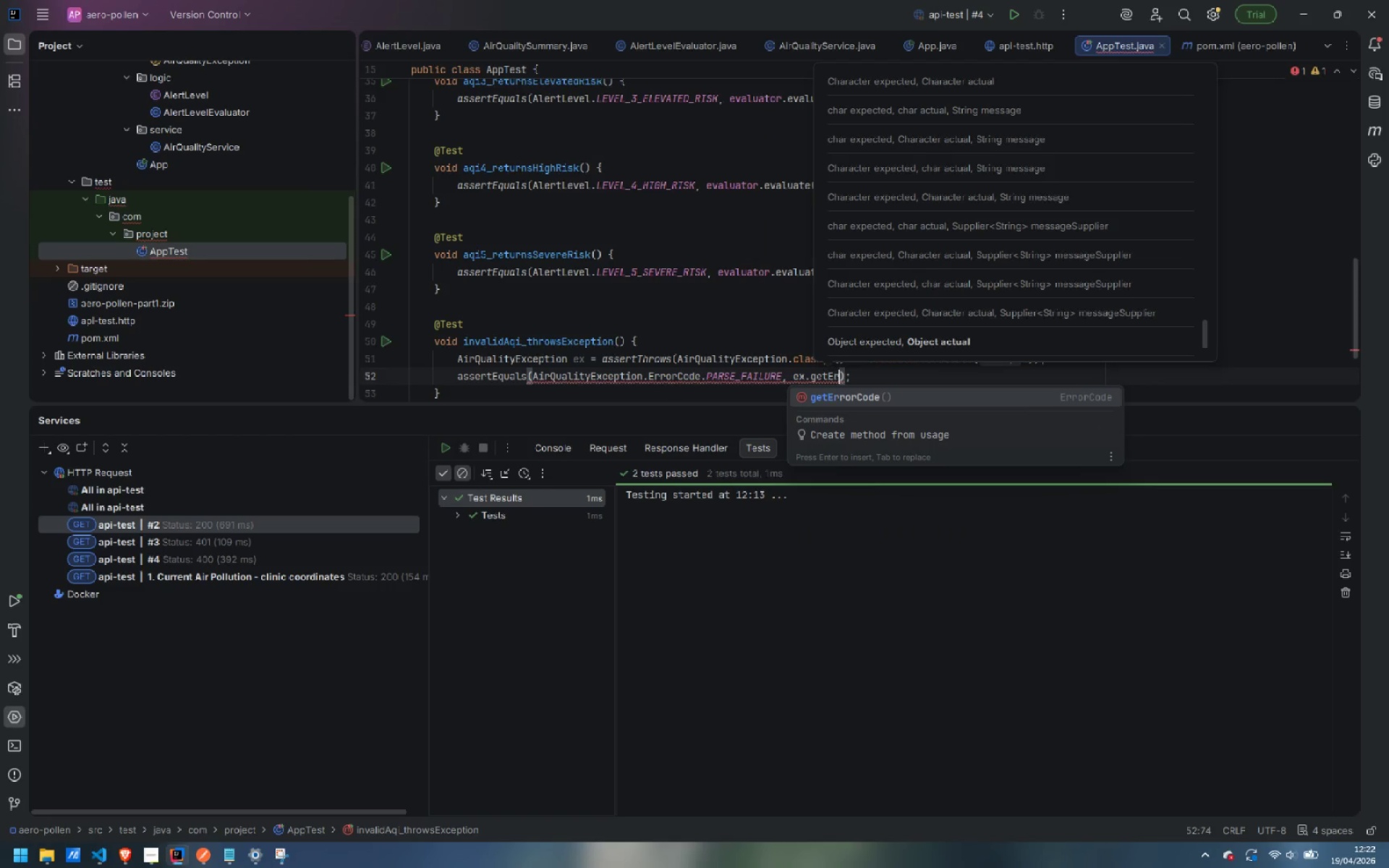 
key(Enter)
 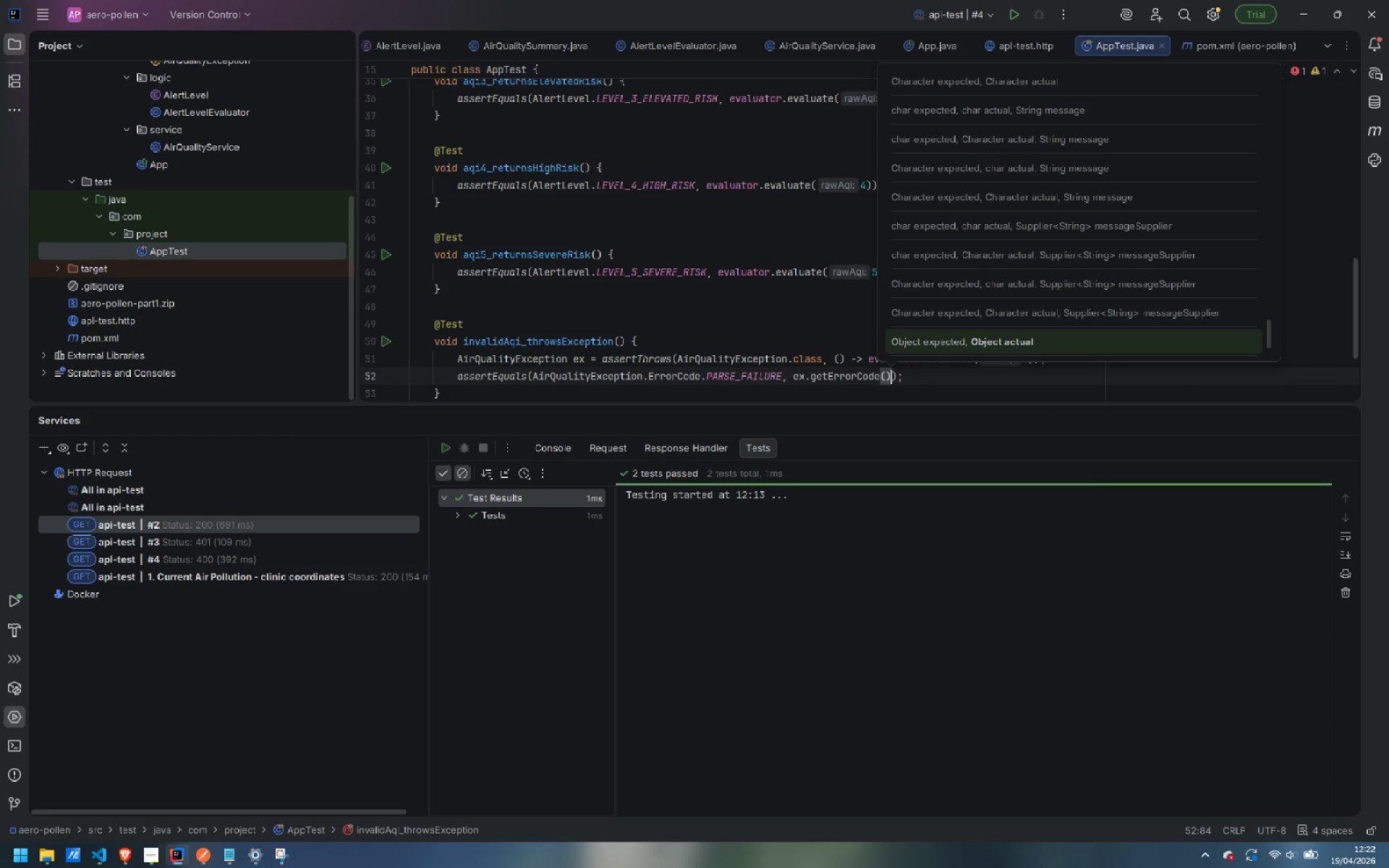 
key(ArrowRight)
 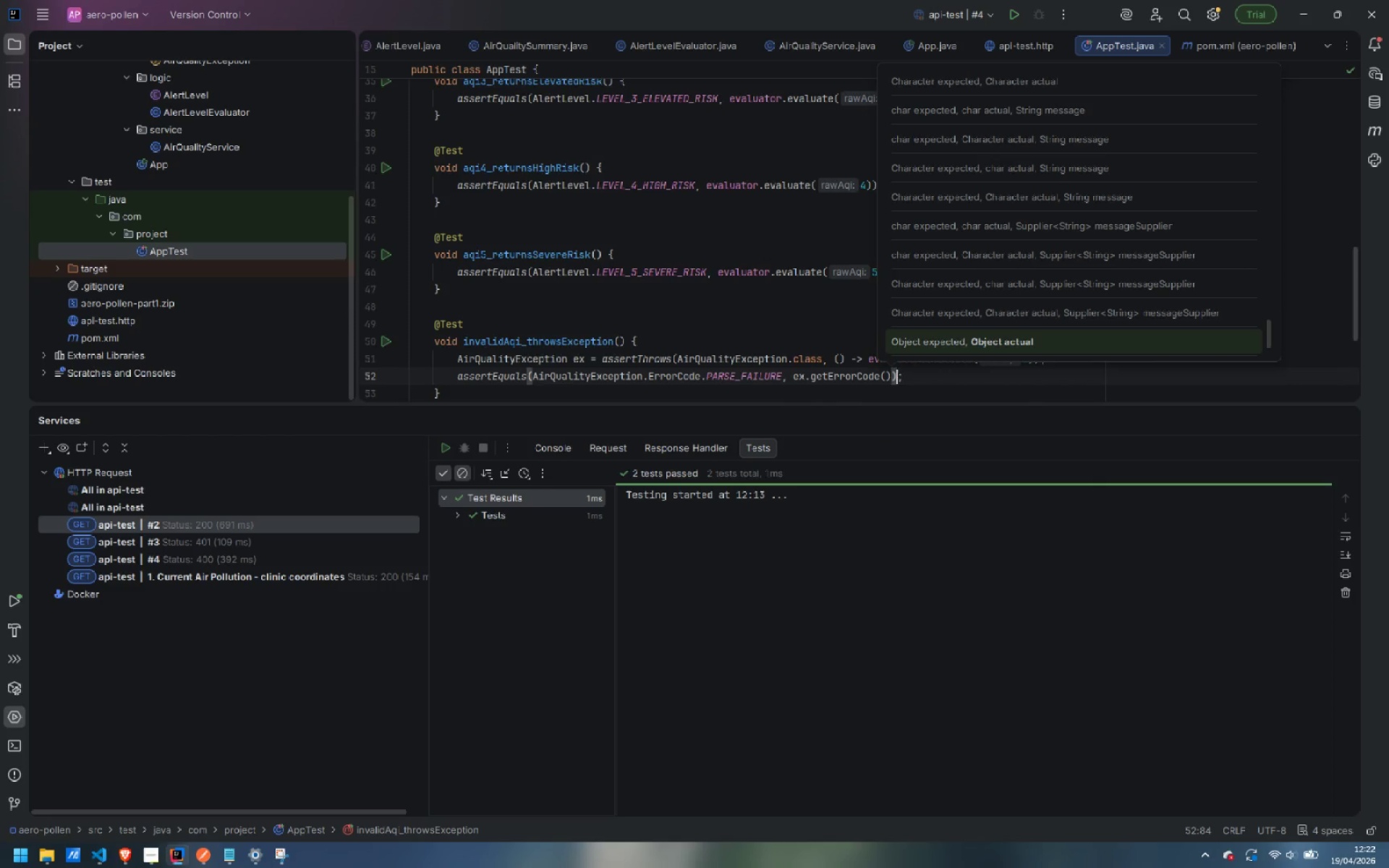 
key(ArrowRight)
 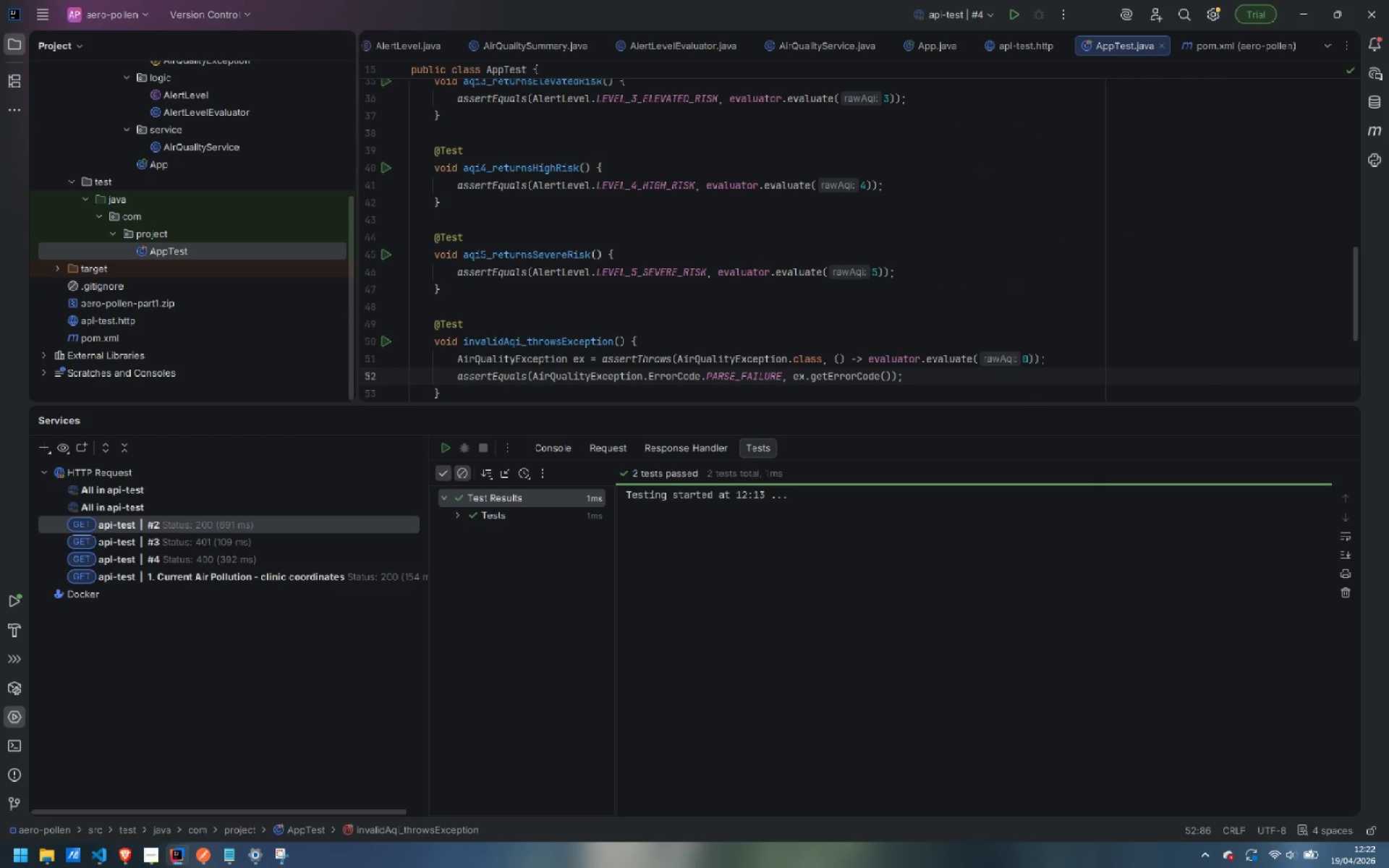 
key(ArrowDown)
 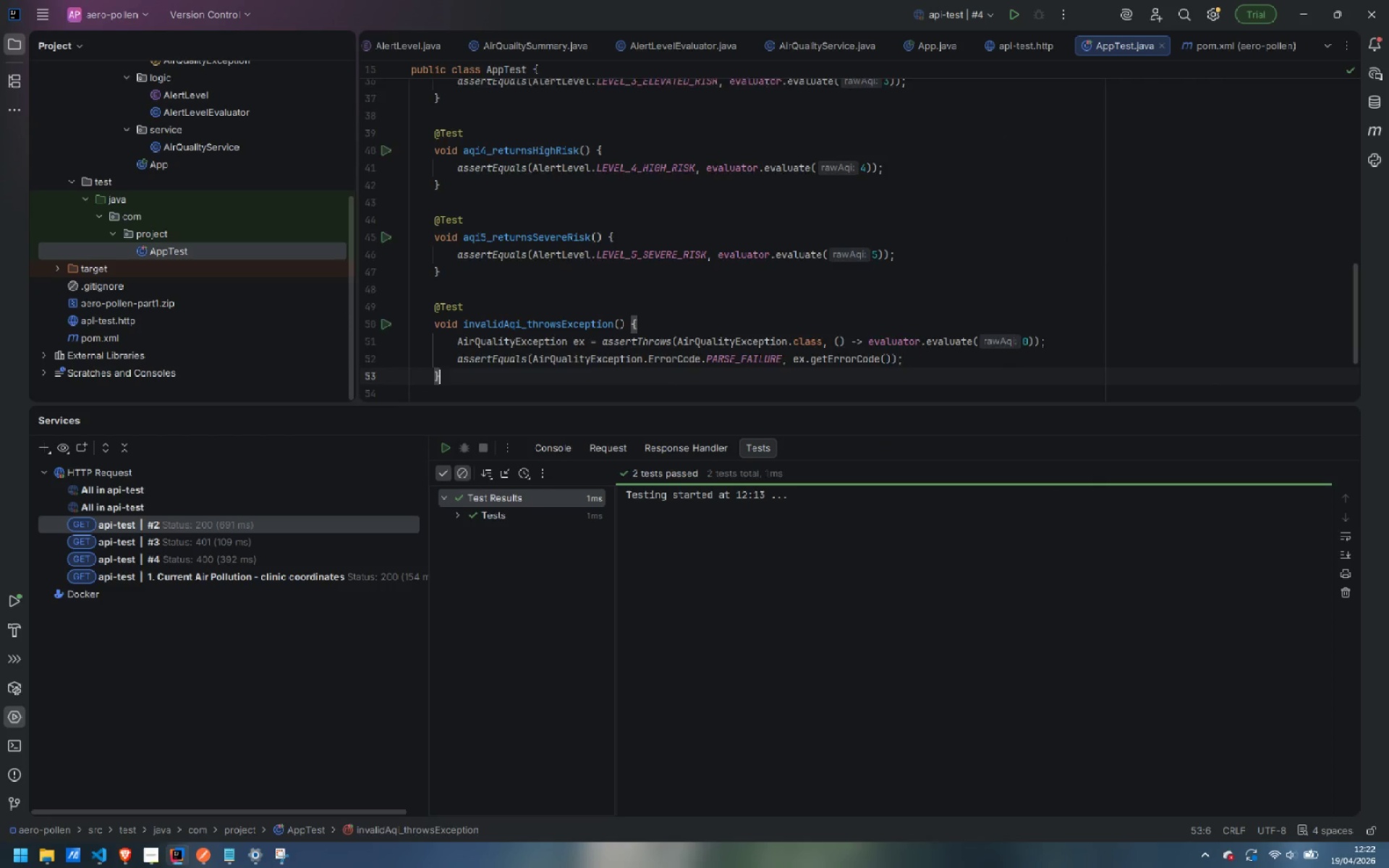 
key(Enter)
 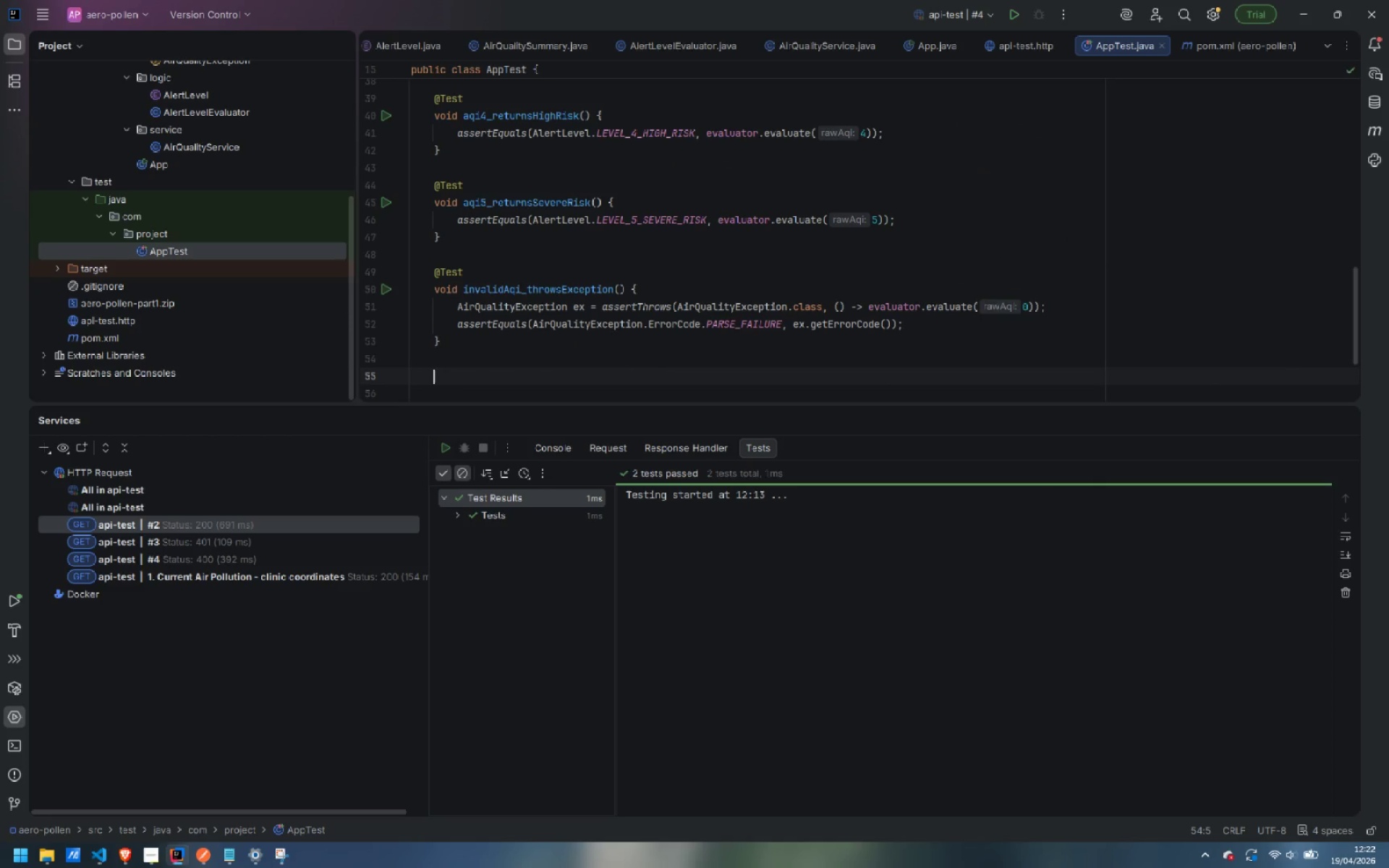 
key(Enter)
 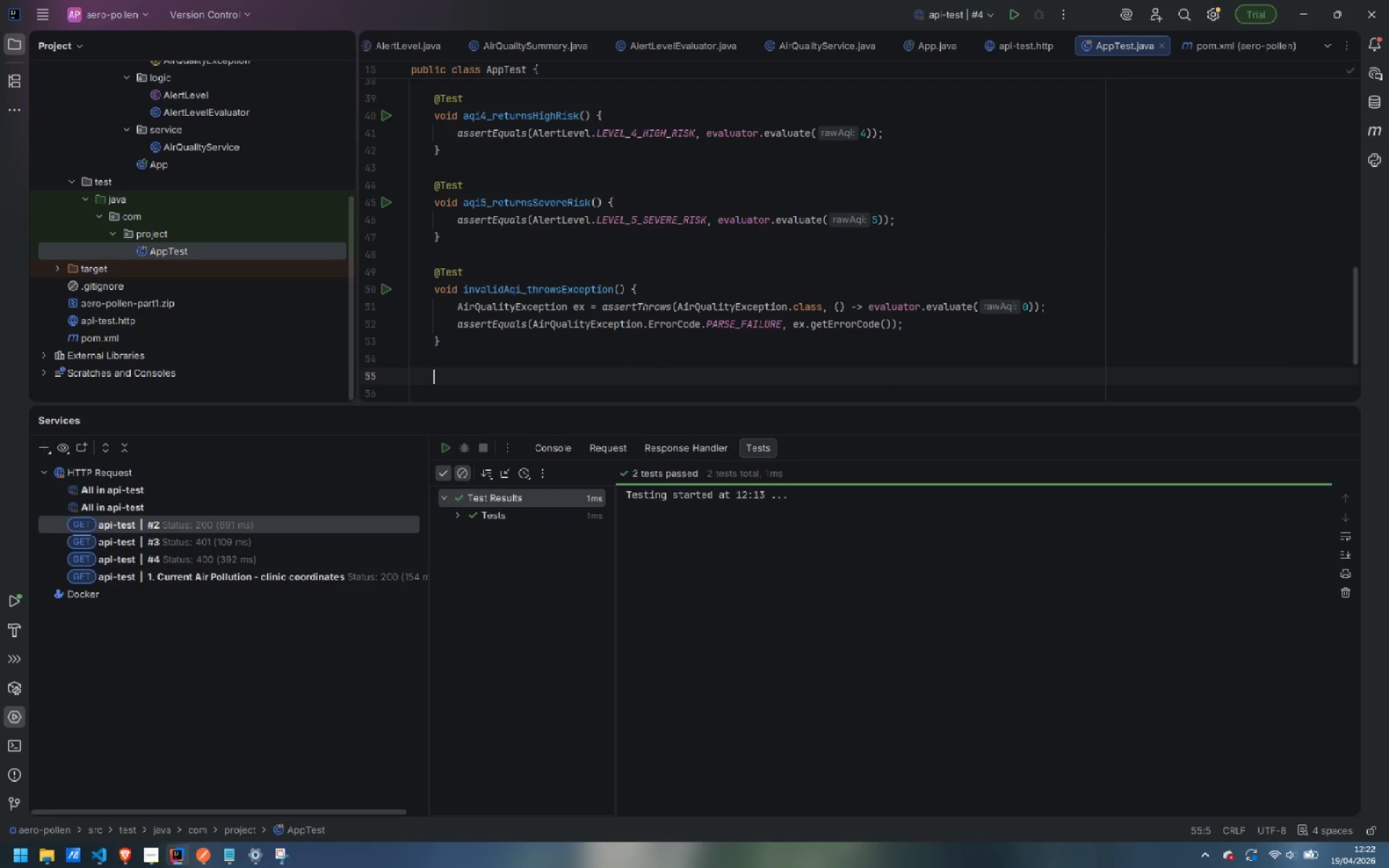 
type(@Test)
 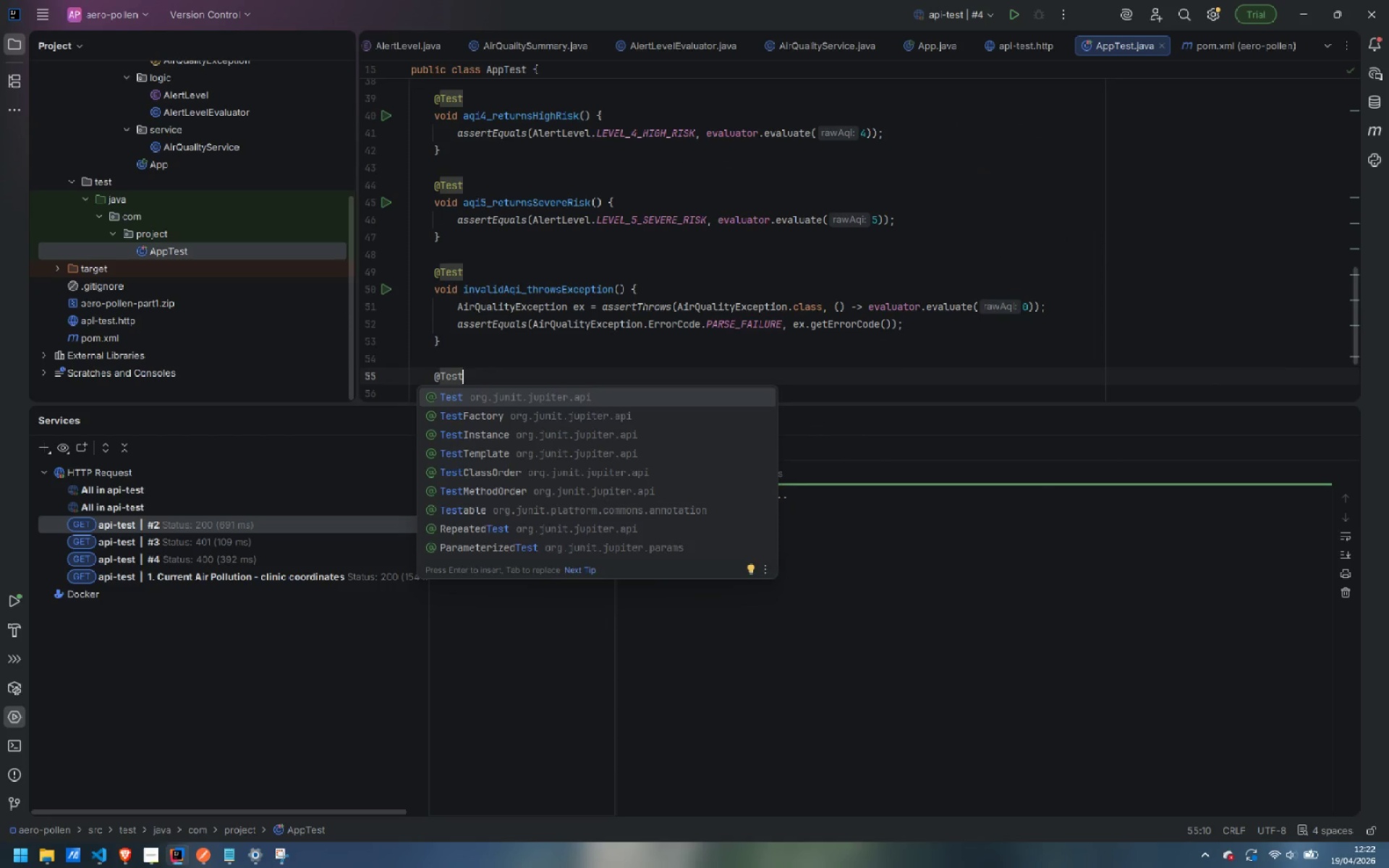 
key(Enter)
 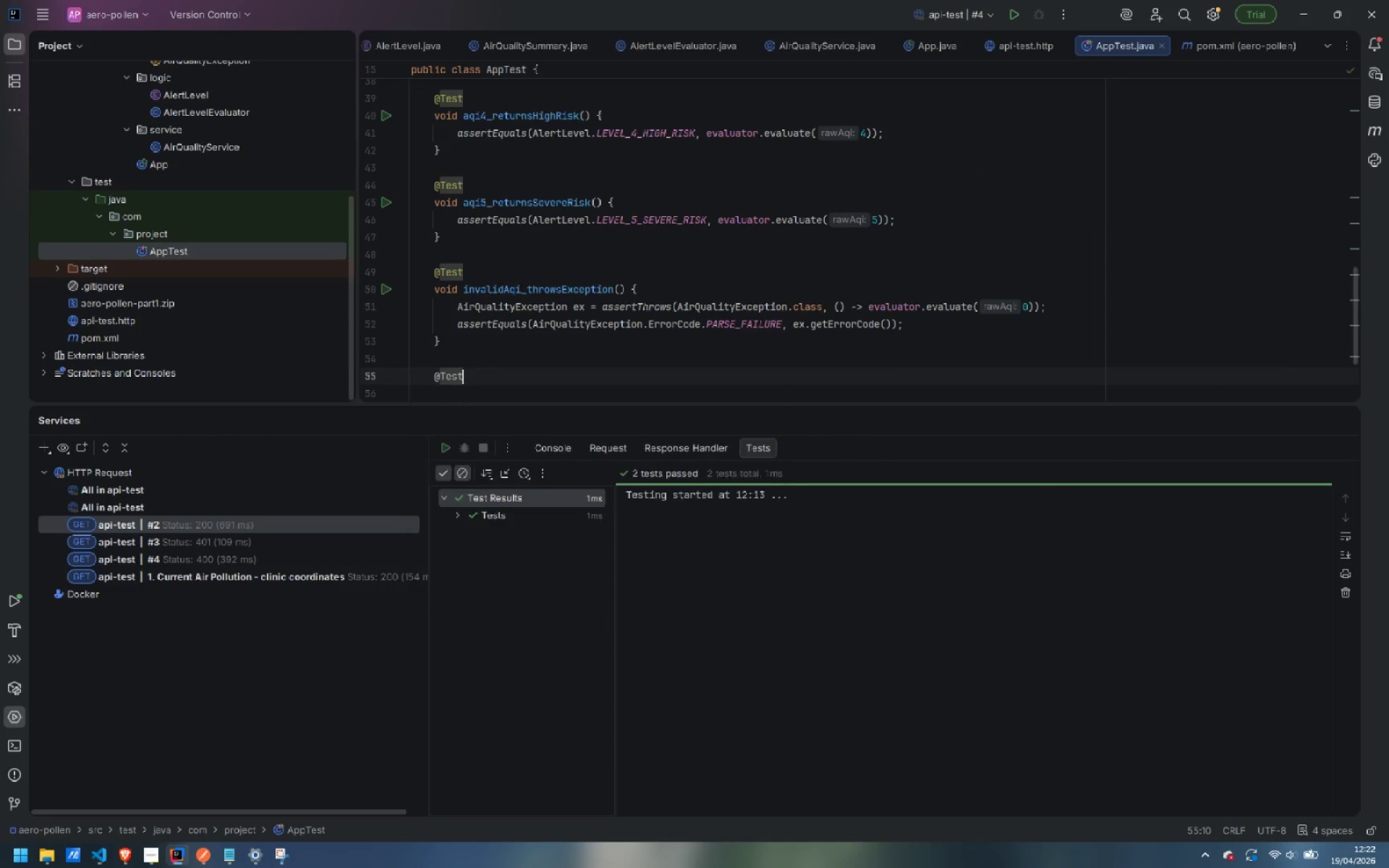 
key(Enter)
 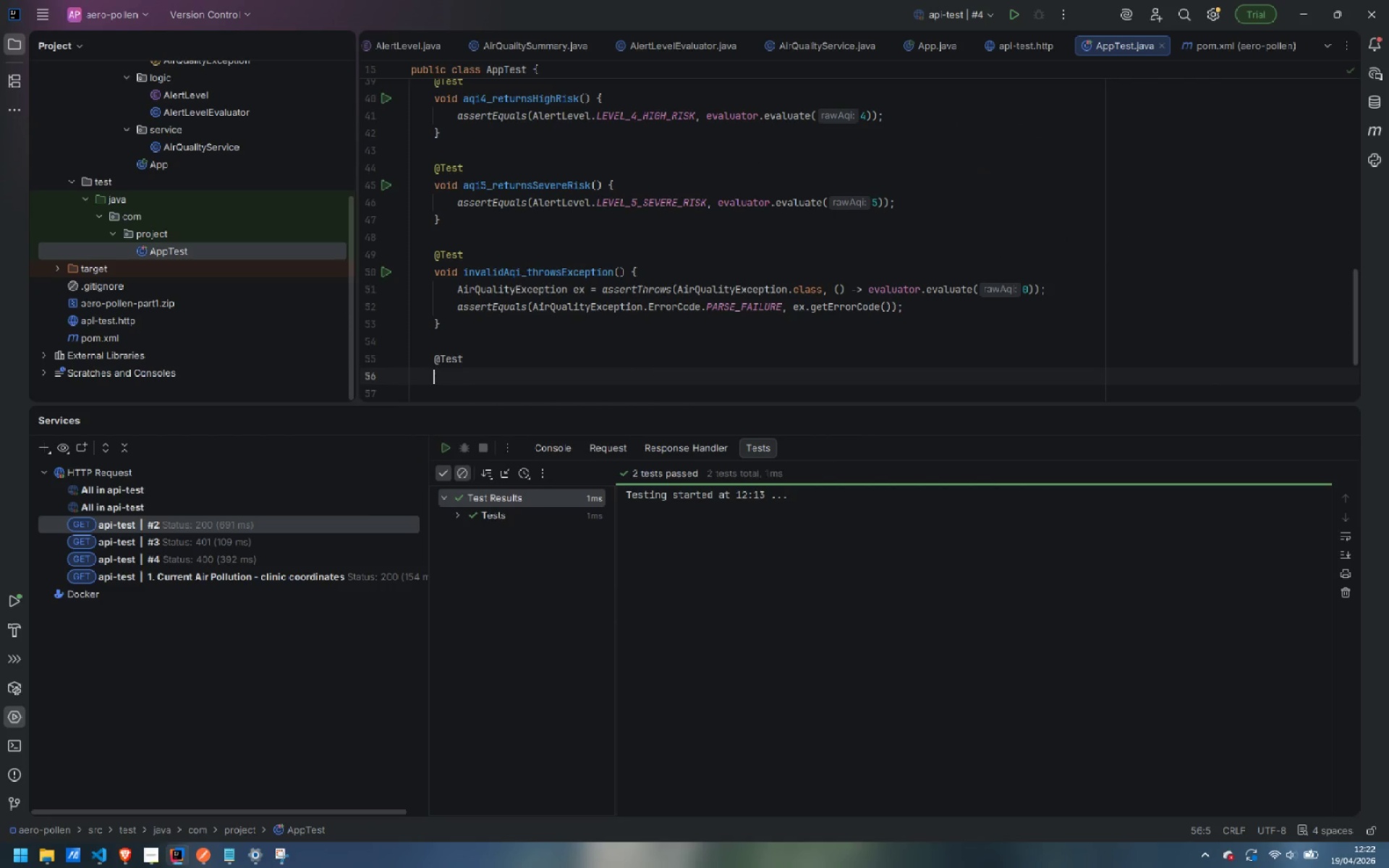 
type(void highNo2_escalatesAboveAqiLevel)
 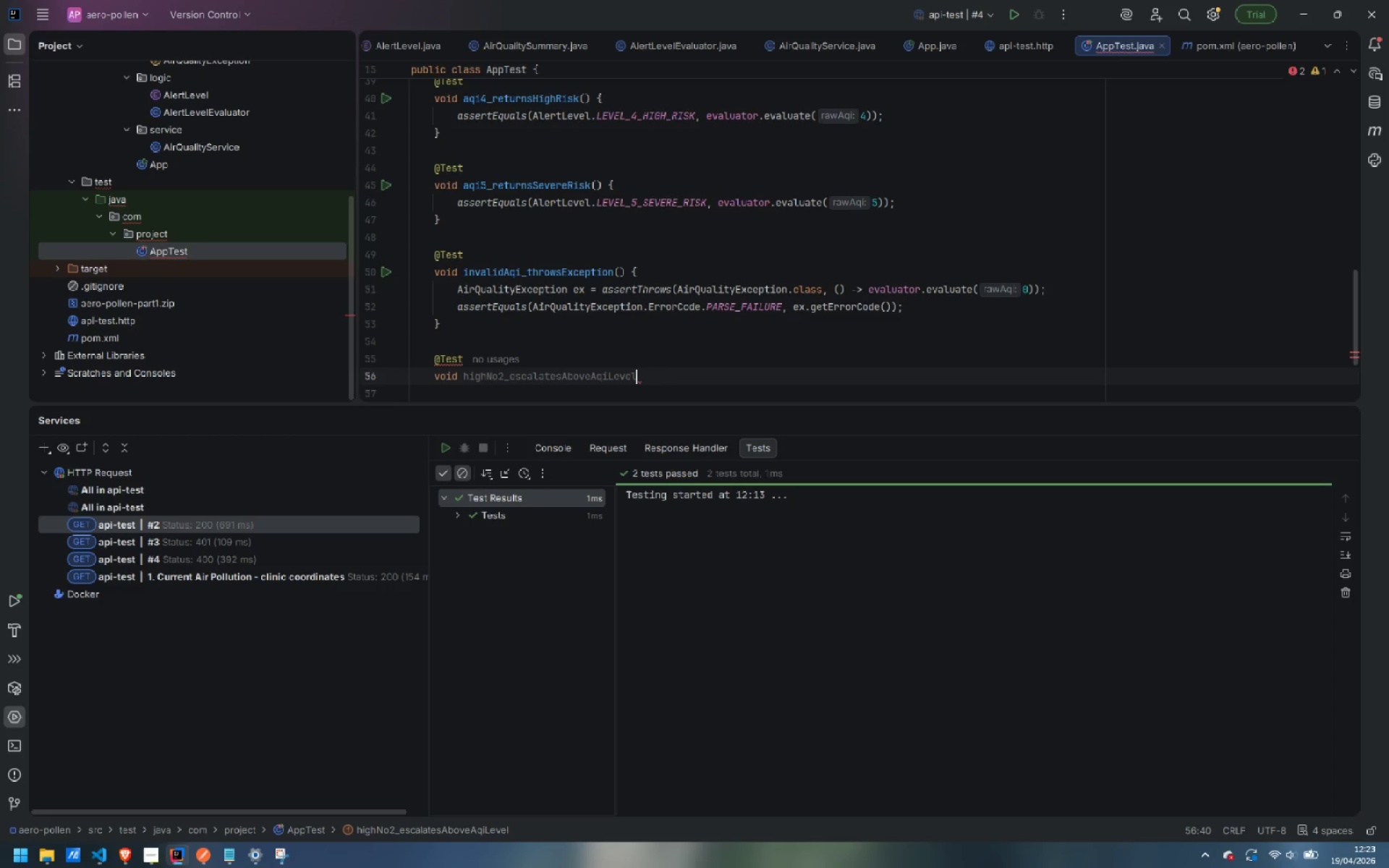 
type(() {)
 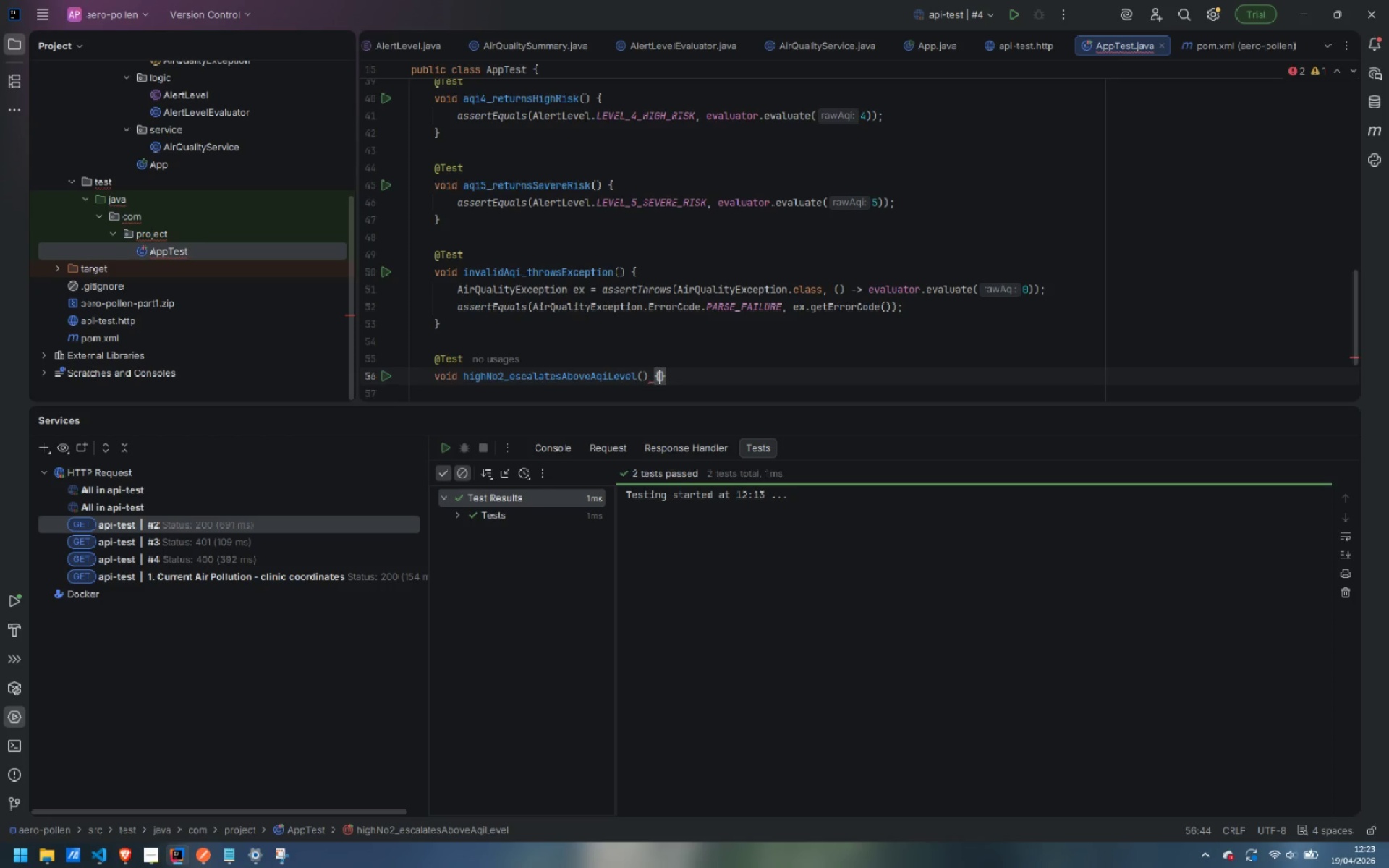 
key(Enter)
 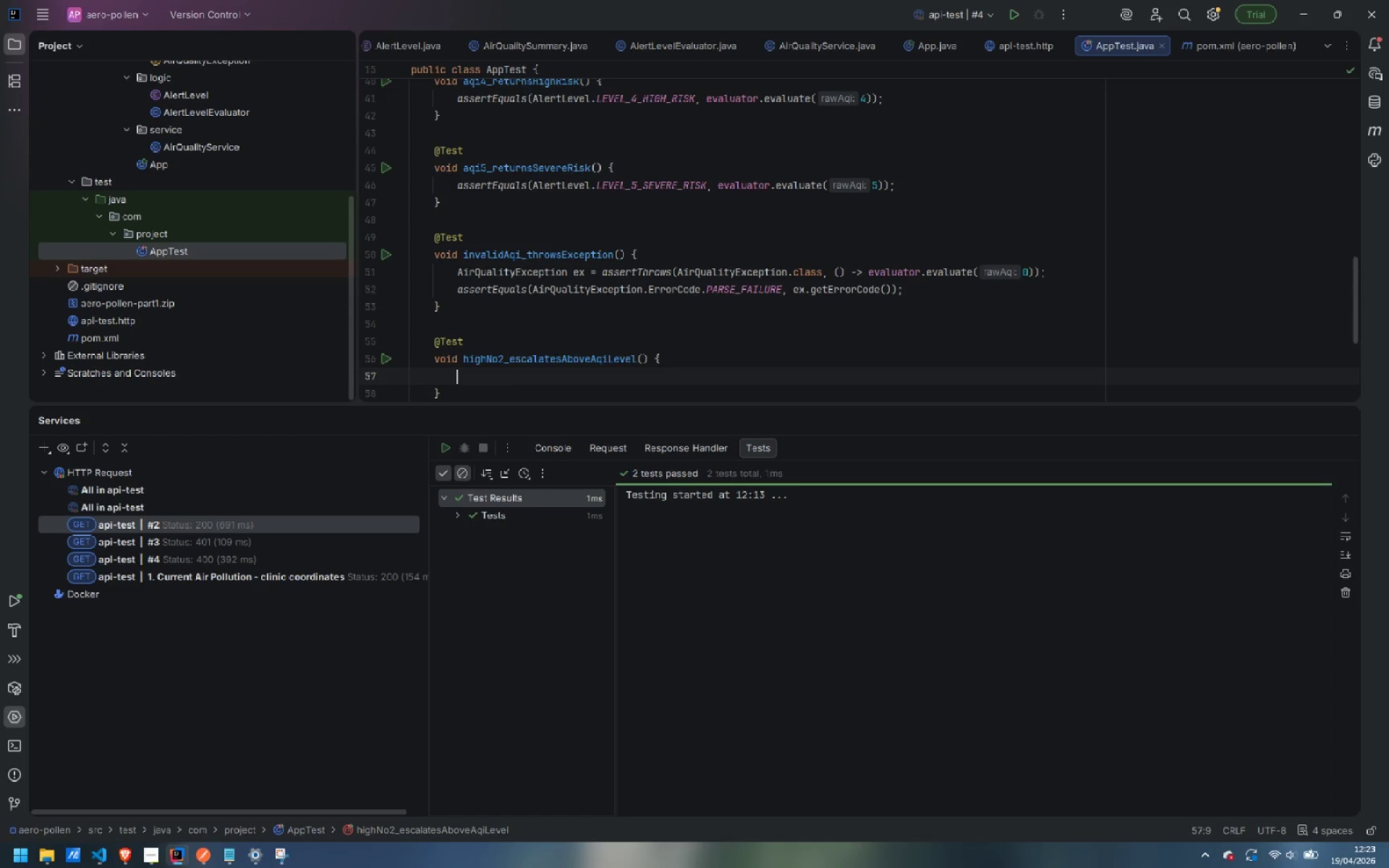 
wait(5.11)
 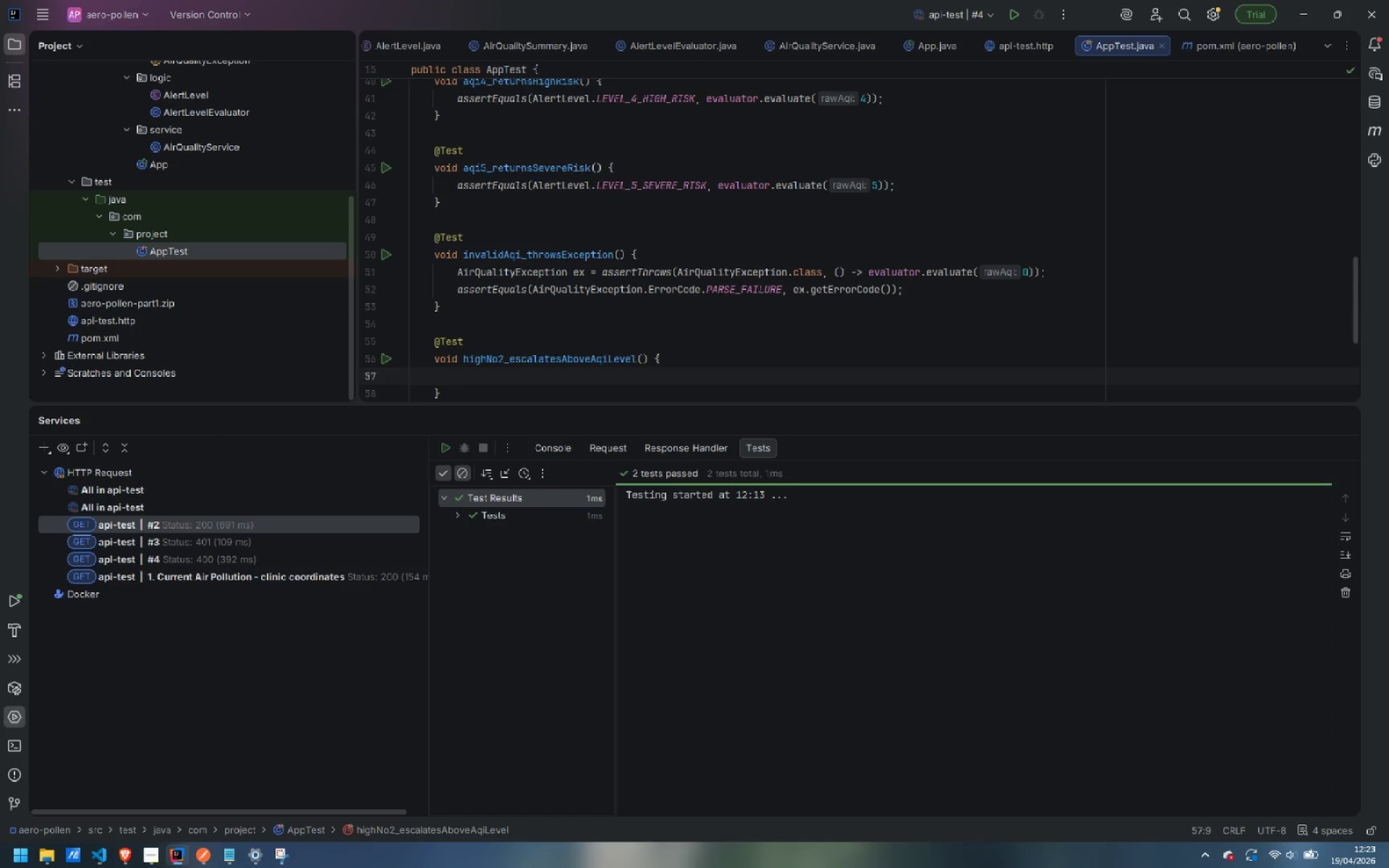 
type(Pollutants)
 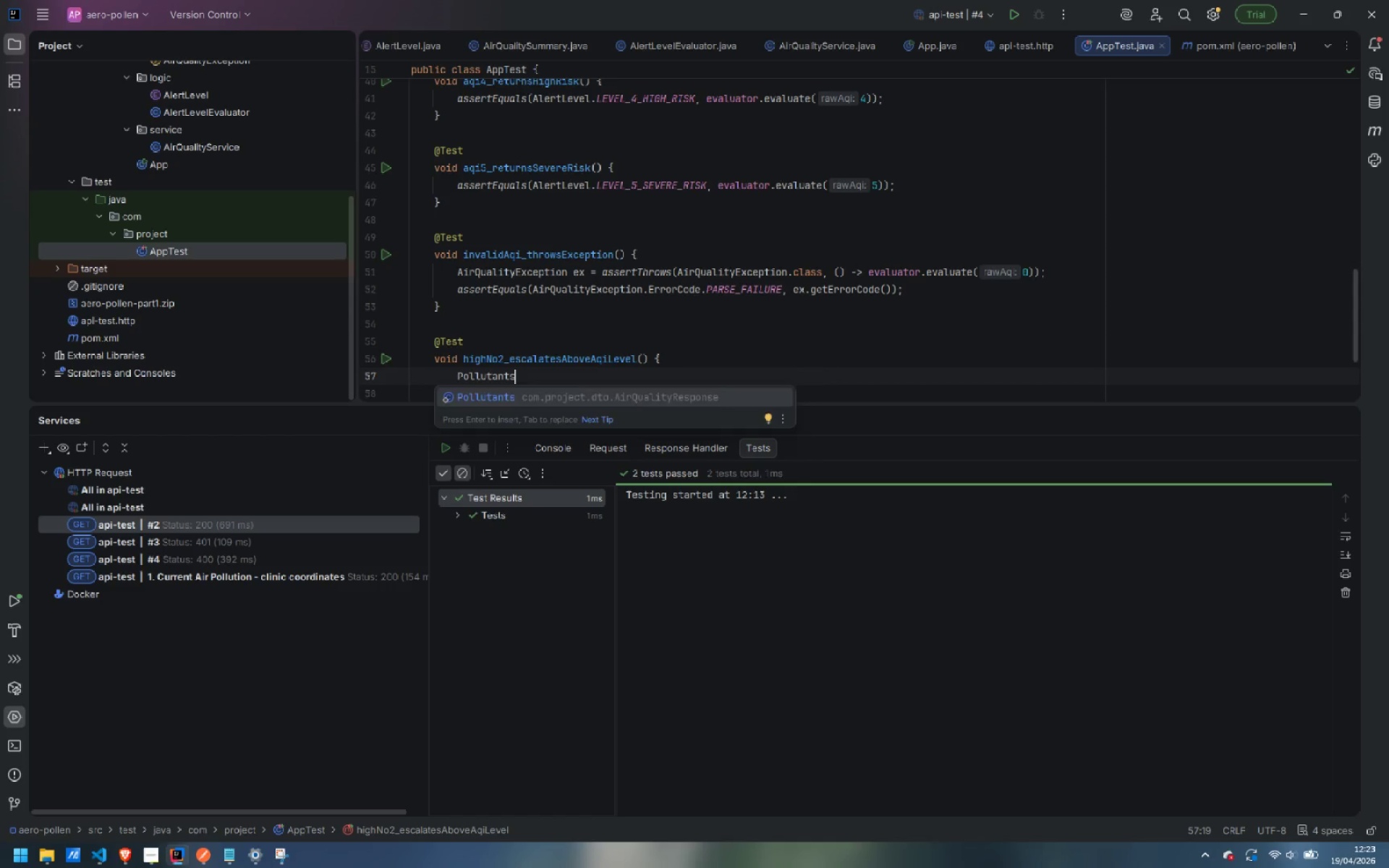 
key(Enter)
 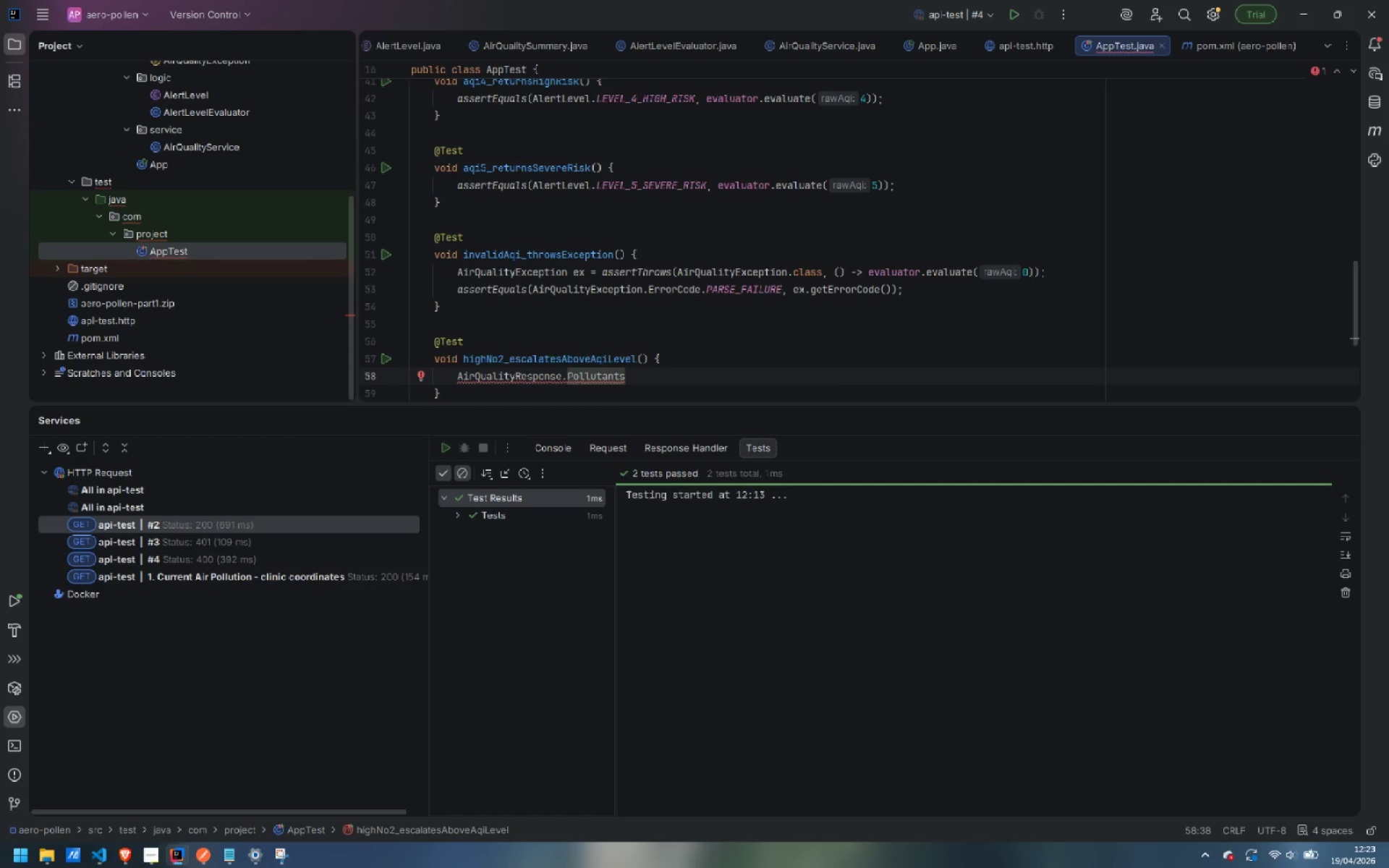 
type( p = new Pollutants)
 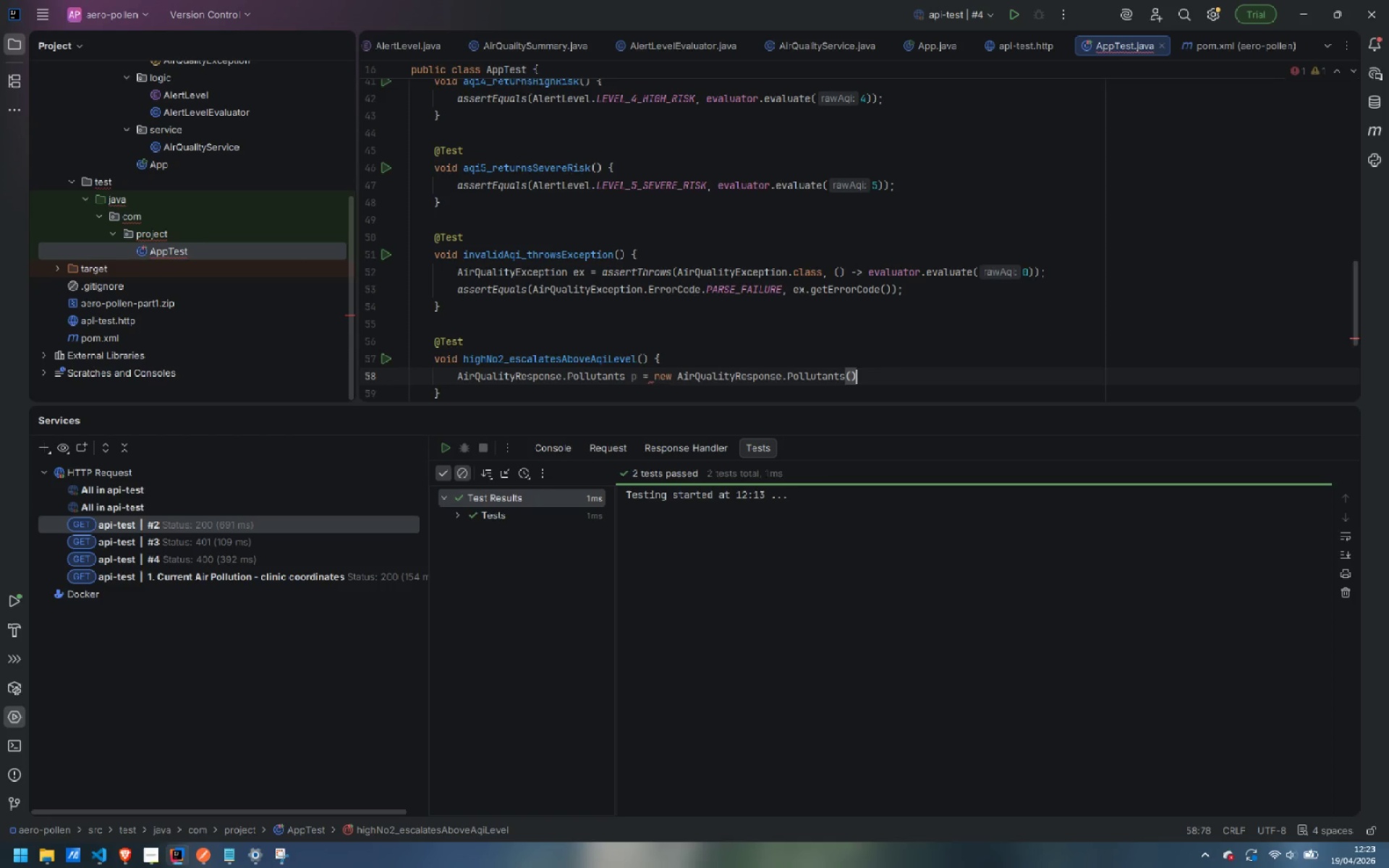 
 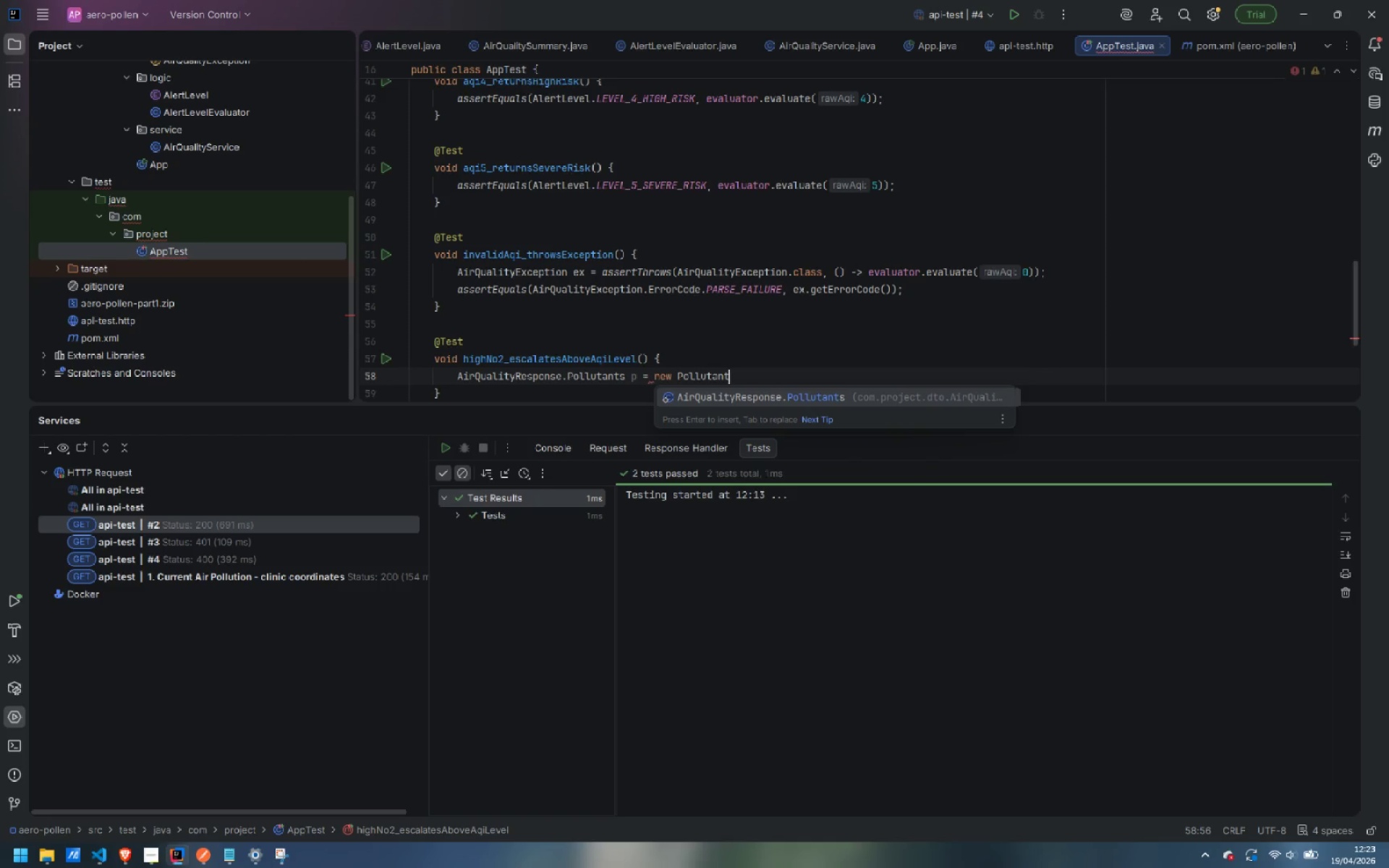 
key(Enter)
 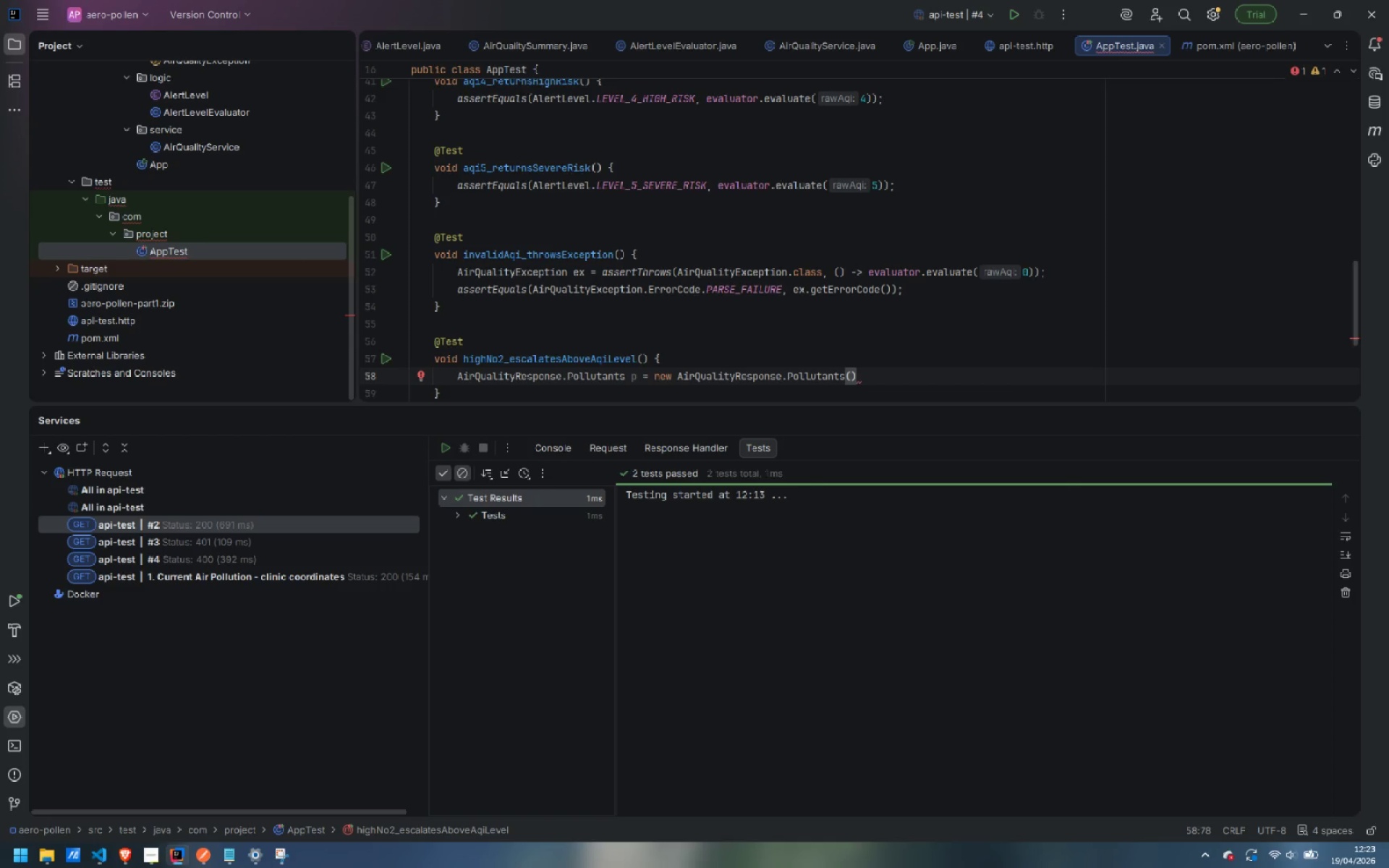 
key(Semicolon)
 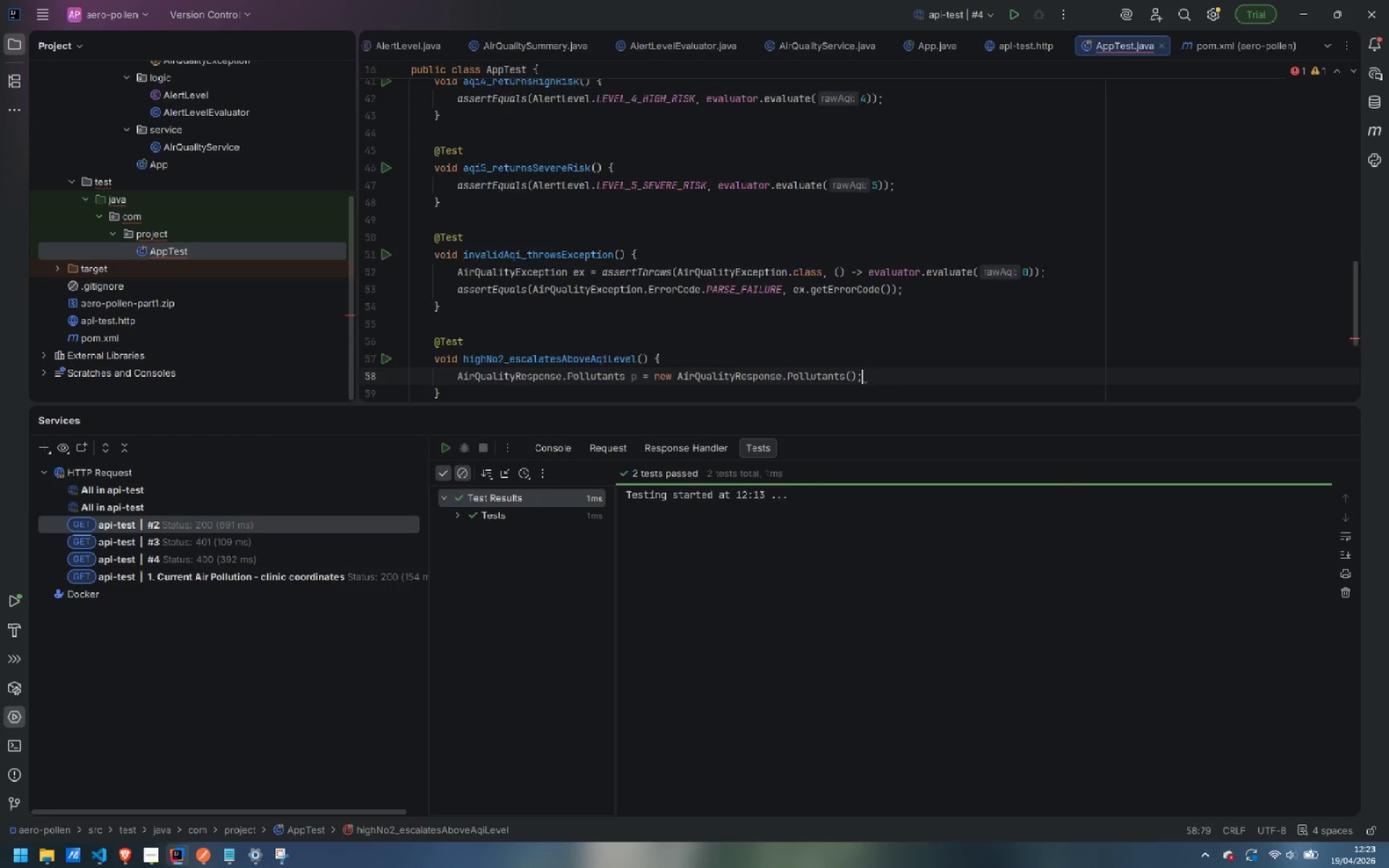 
key(Enter)
 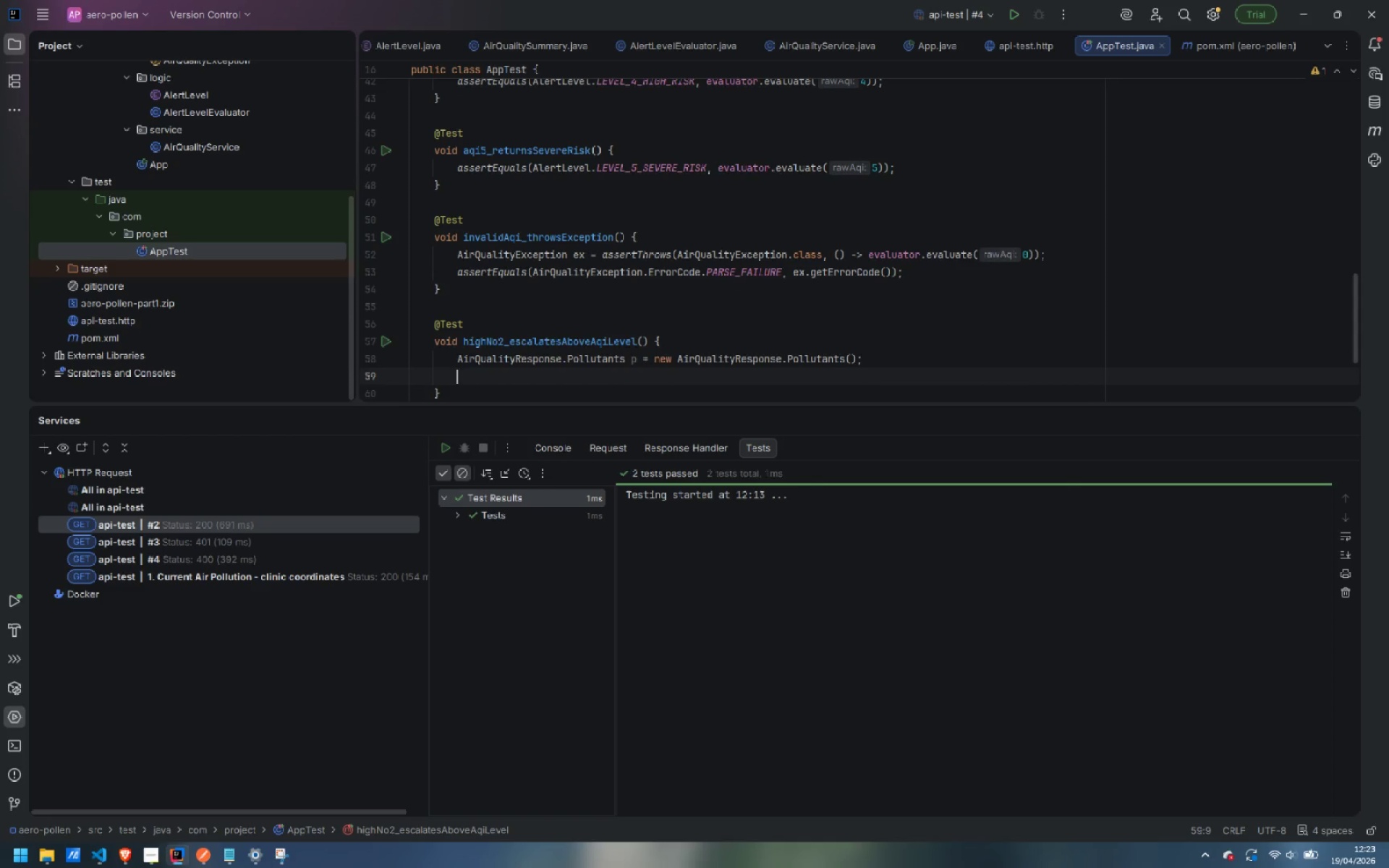 
type(p.setNo2)
 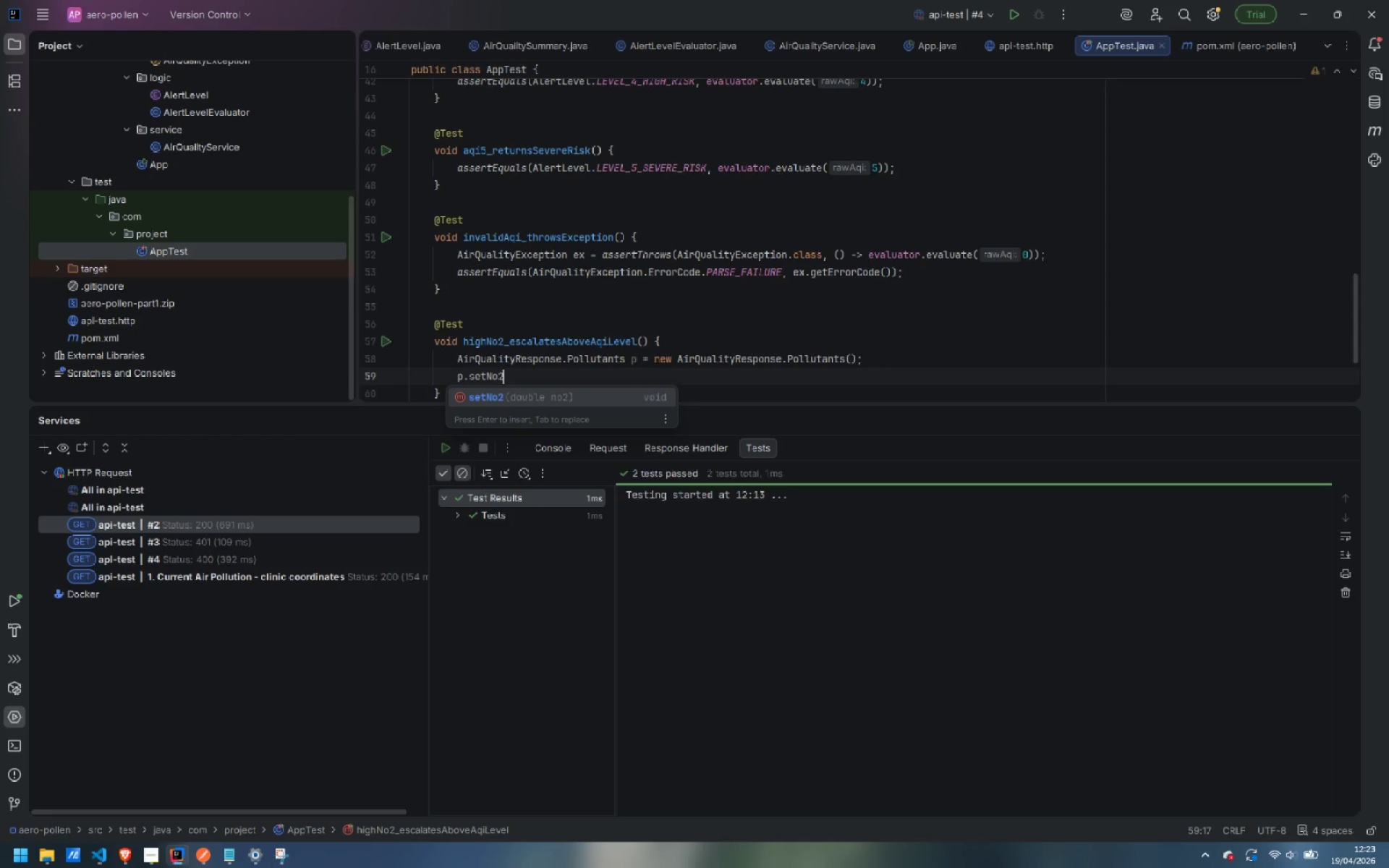 
key(Enter)
 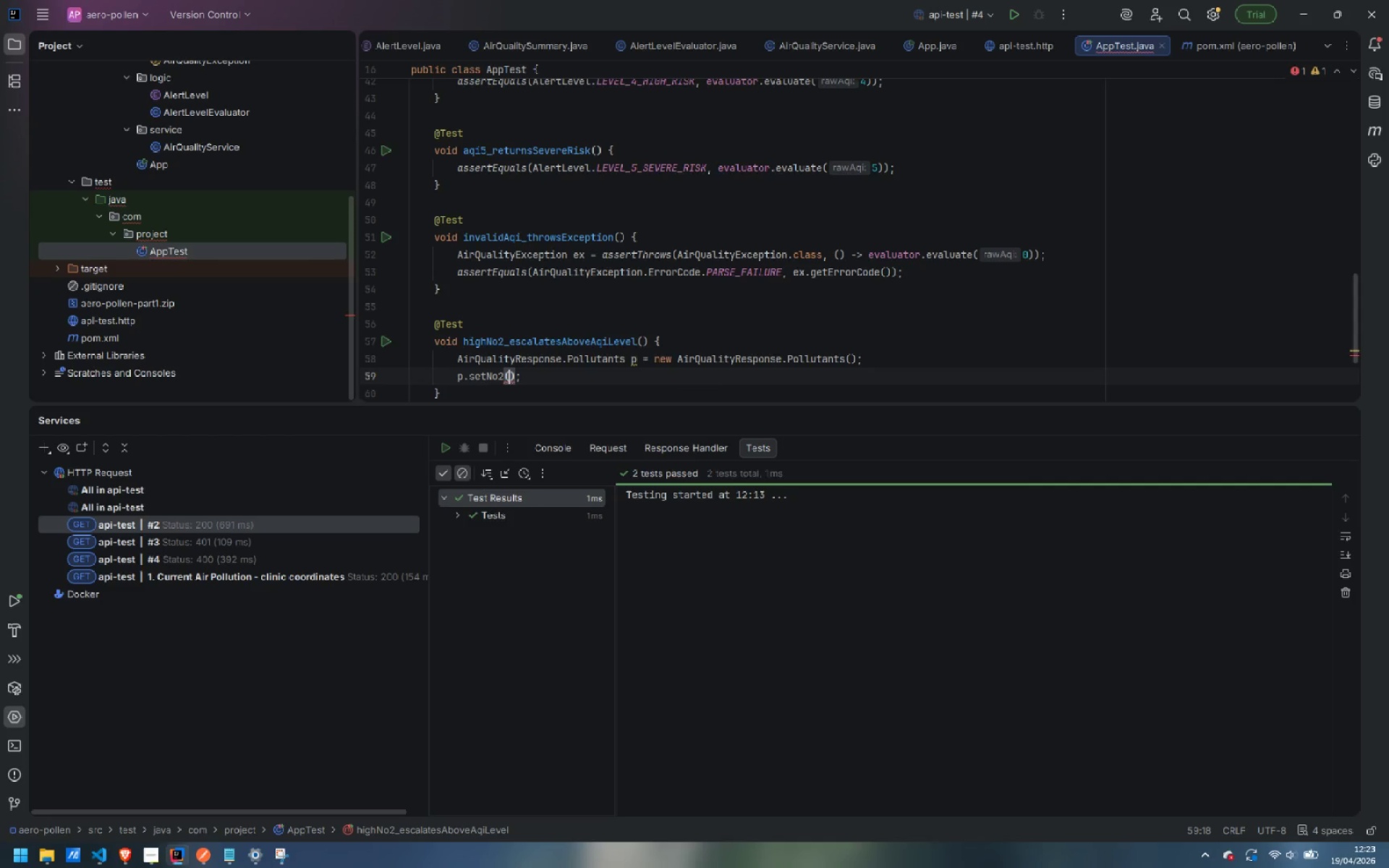 
type(250.0)
 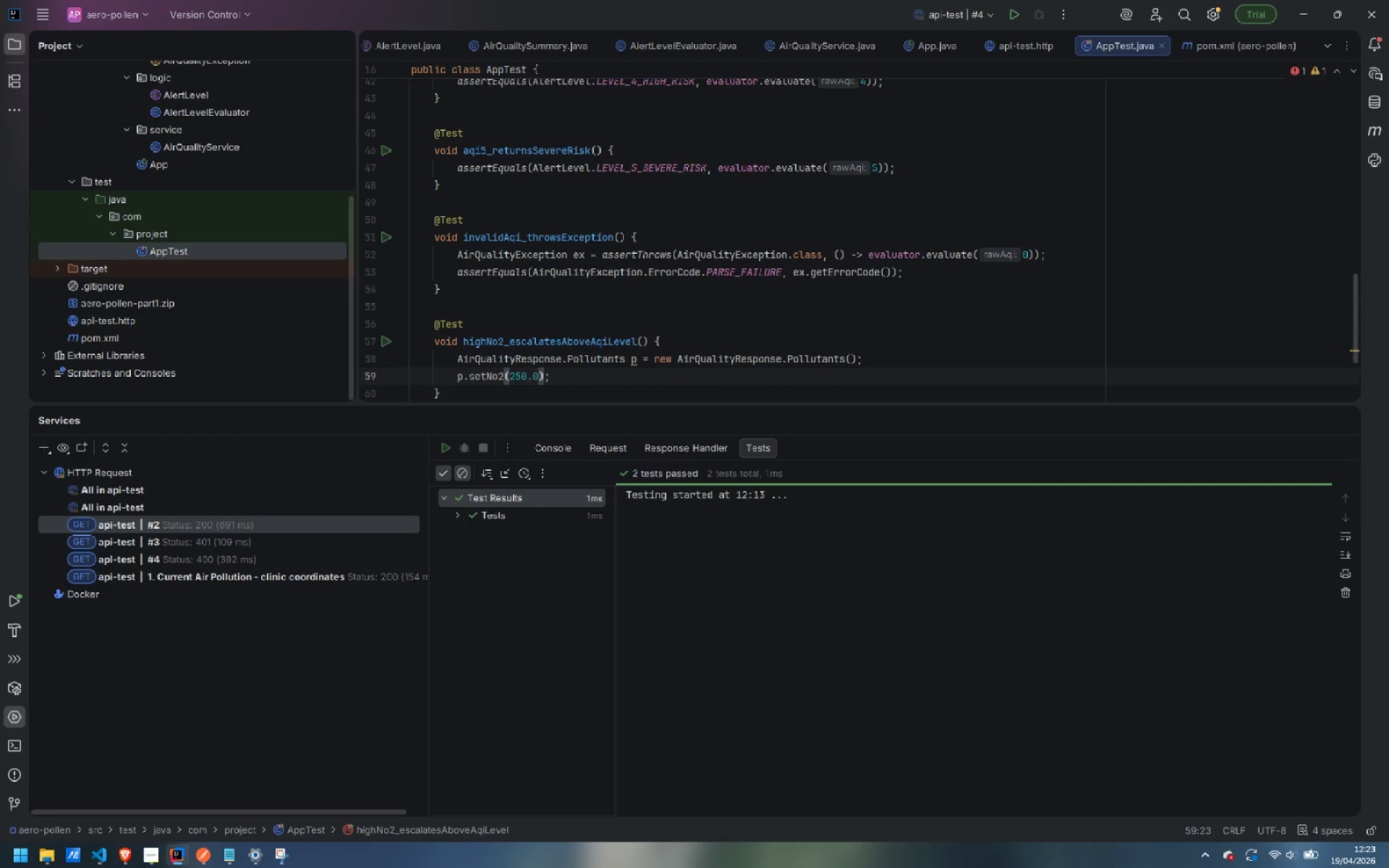 
key(ArrowRight)
 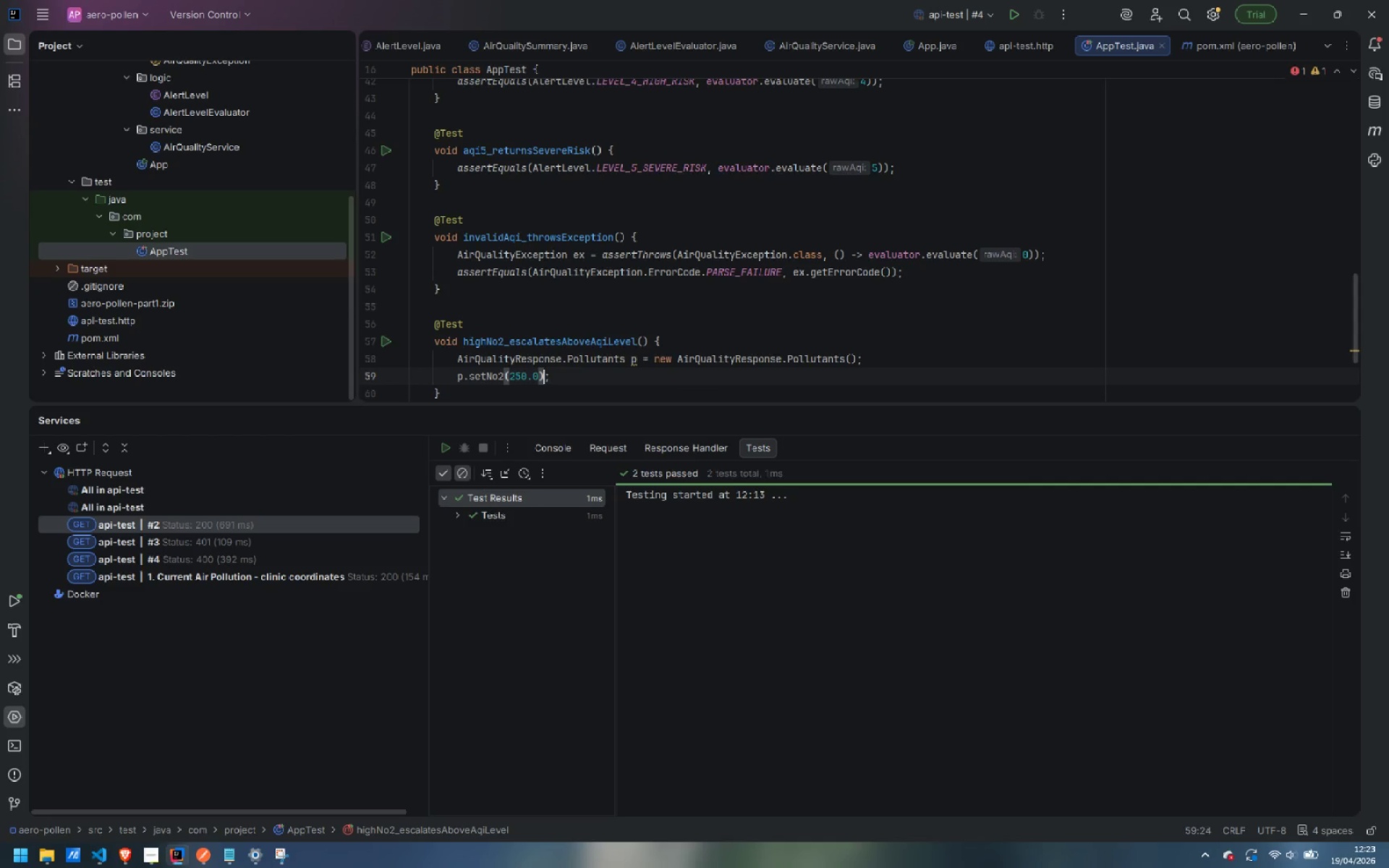 
key(ArrowRight)
 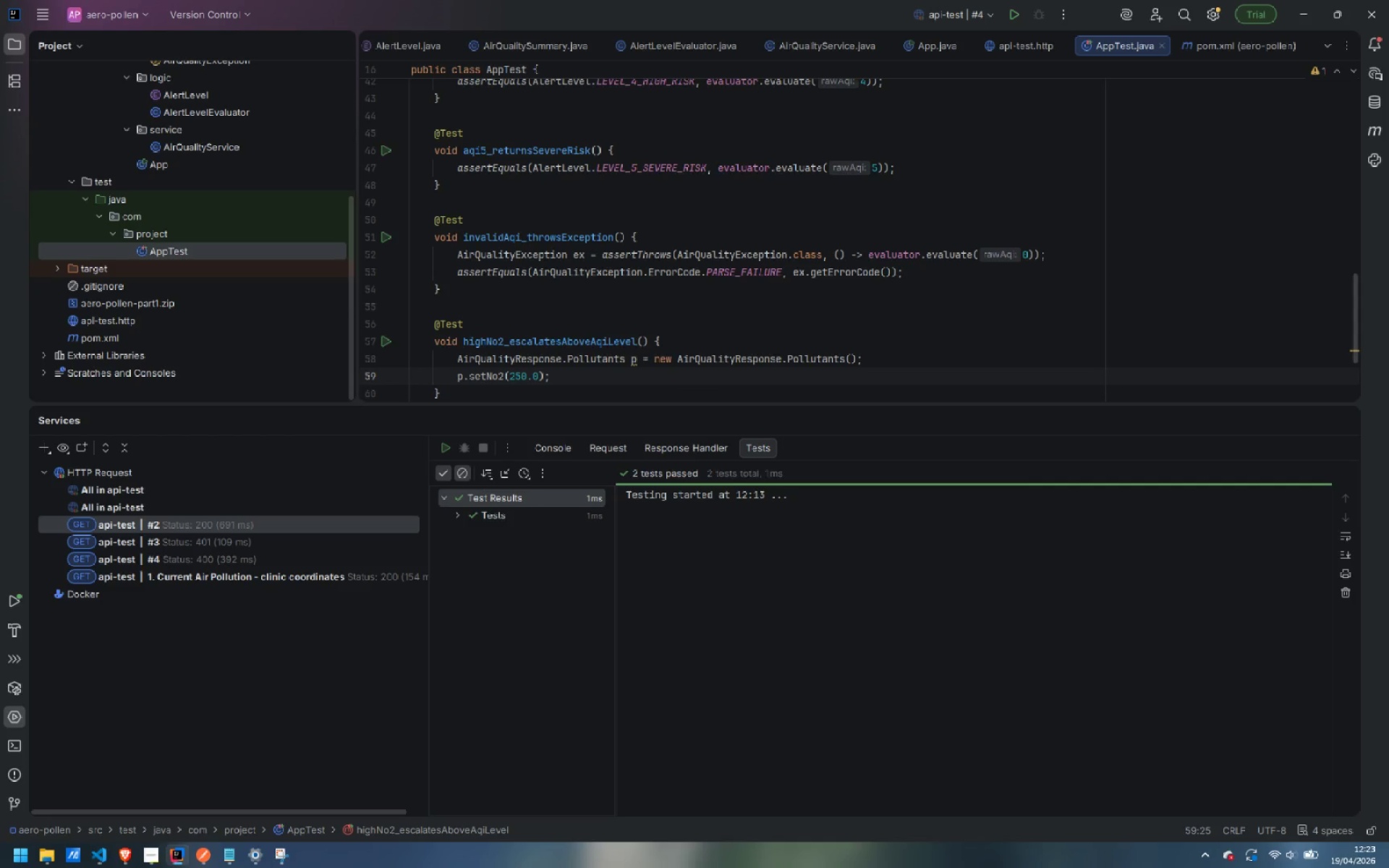 
key(Enter)
 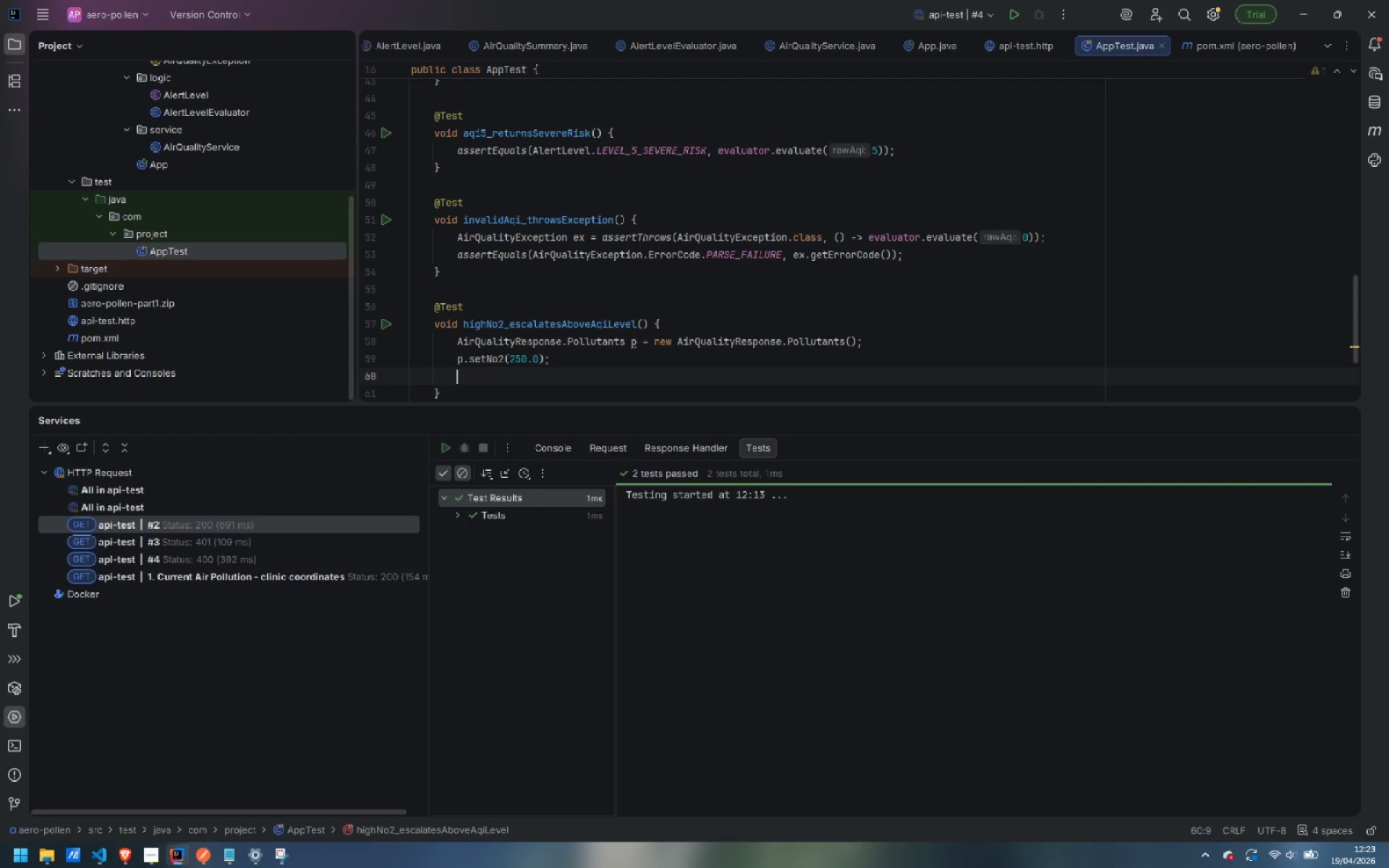 
type(Als)
key(Backspace)
type(ertLevel)
 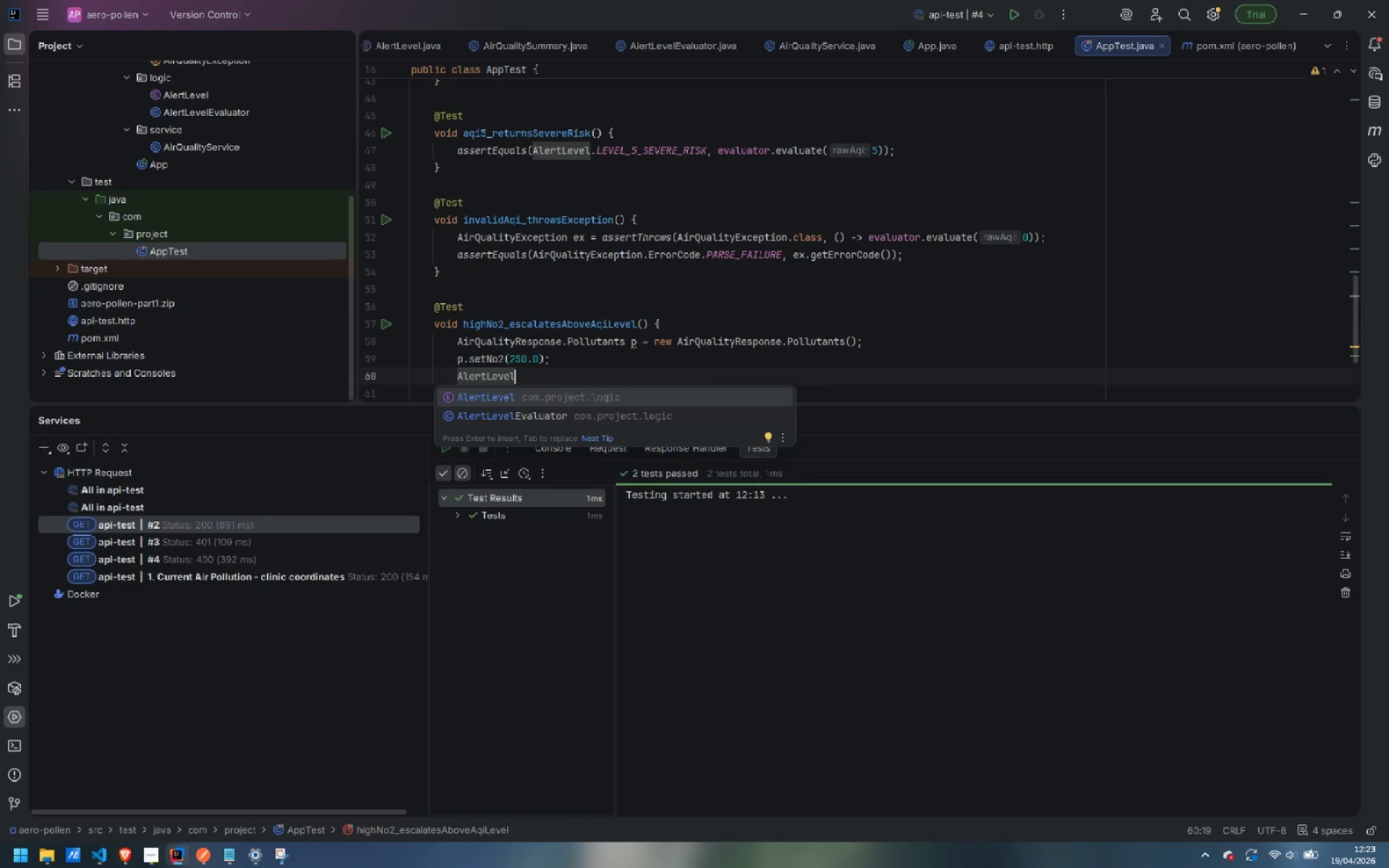 
key(Enter)
 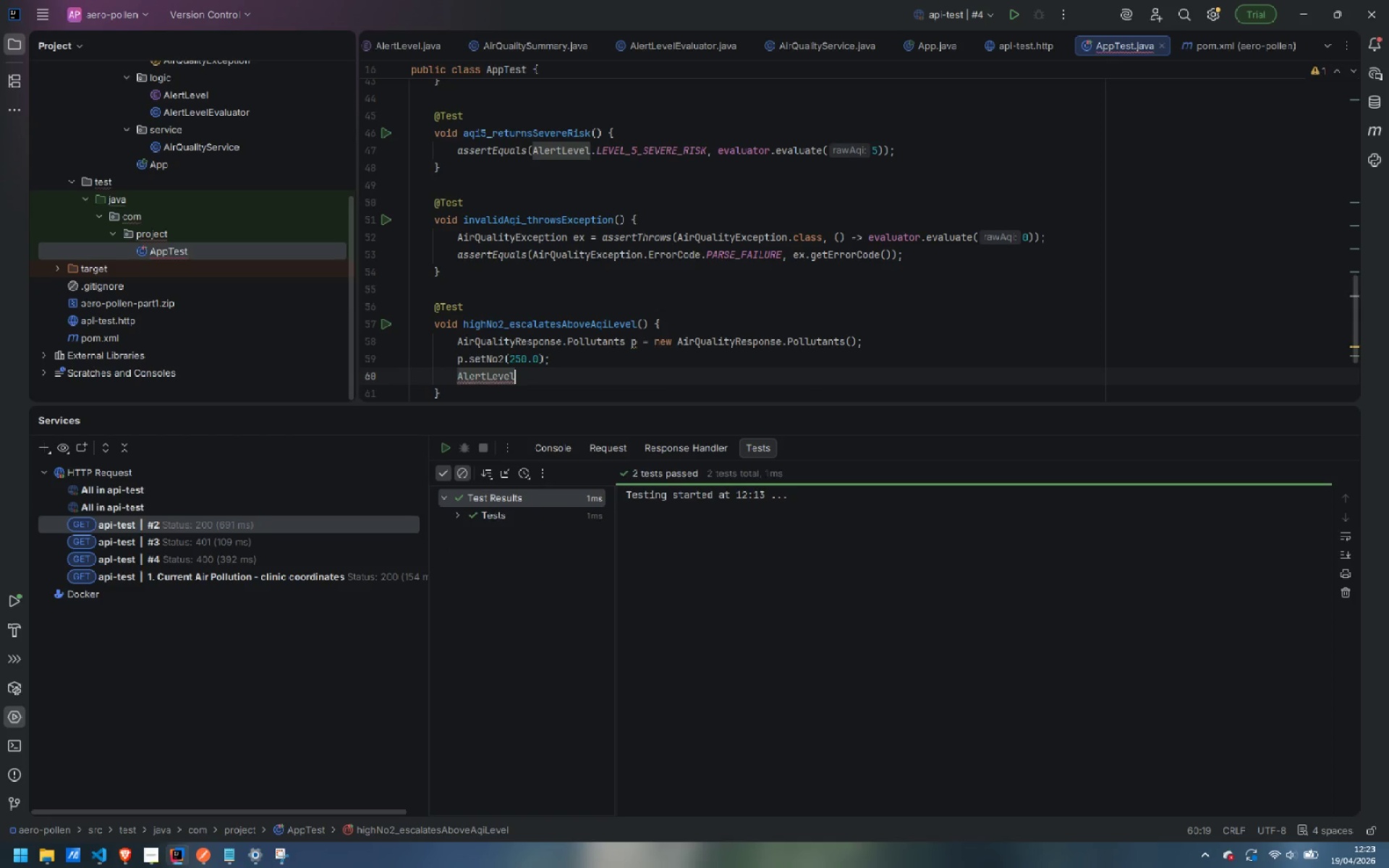 
type( result = evaluator.)
 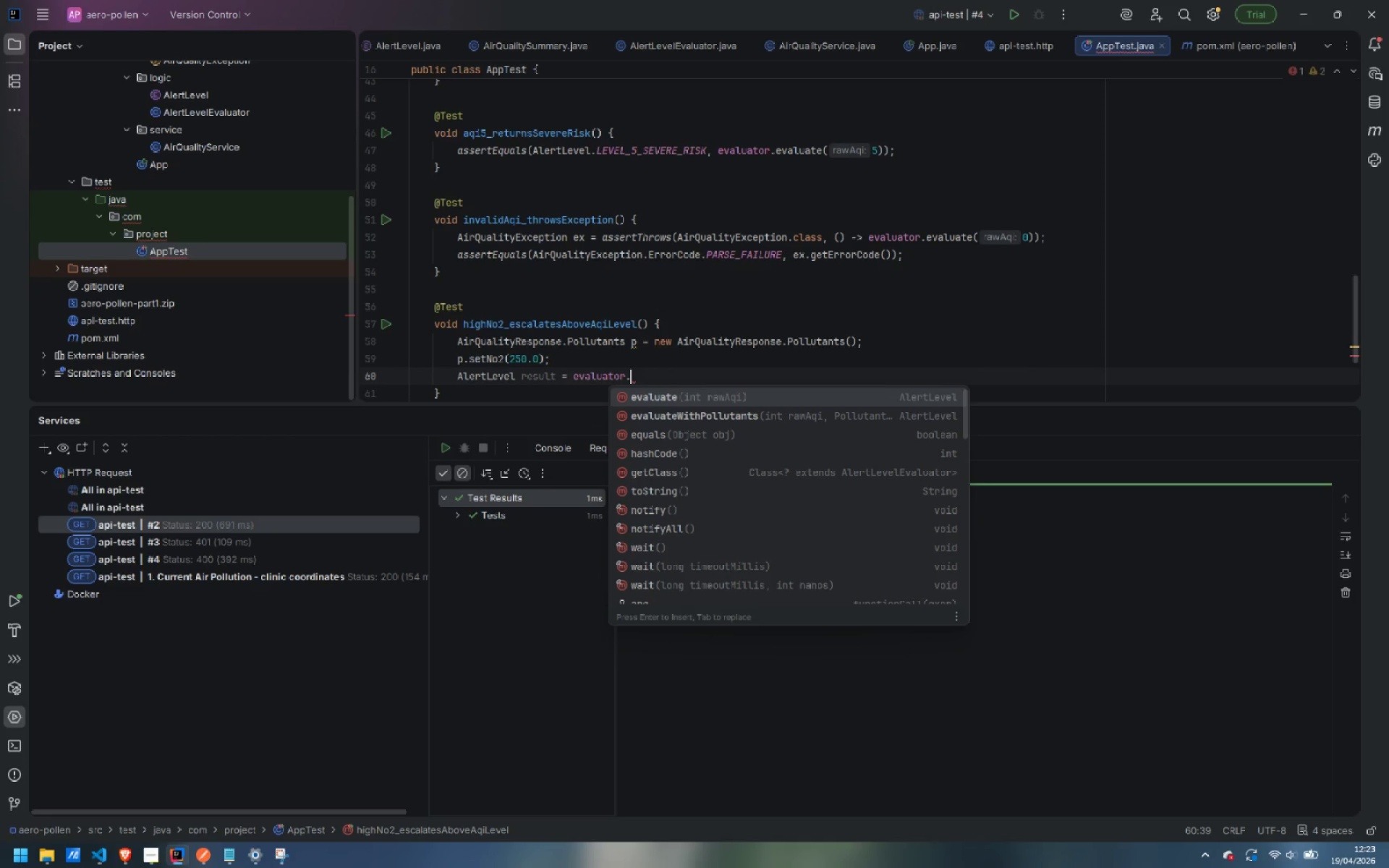 
wait(5.86)
 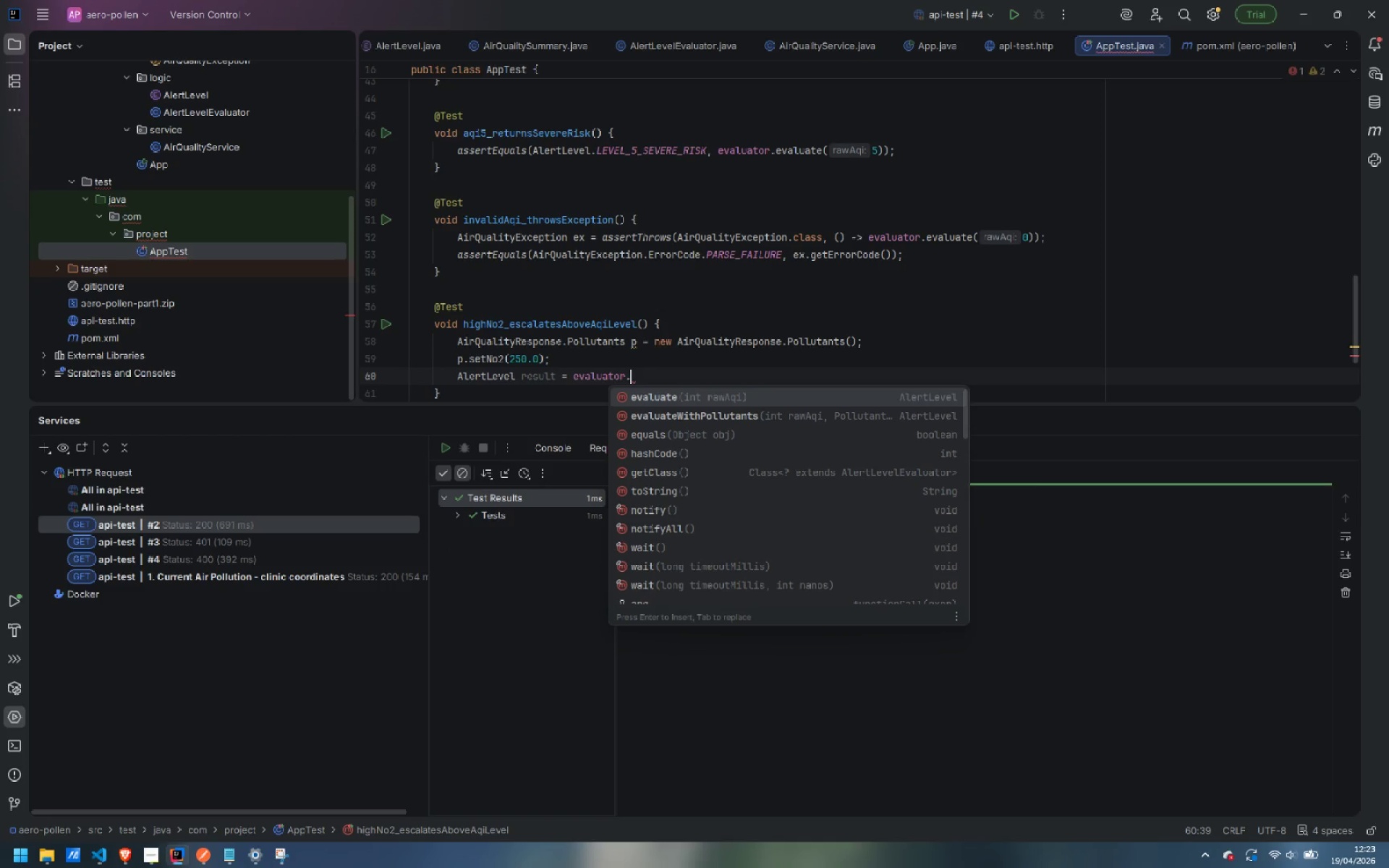 
type(evalua)
 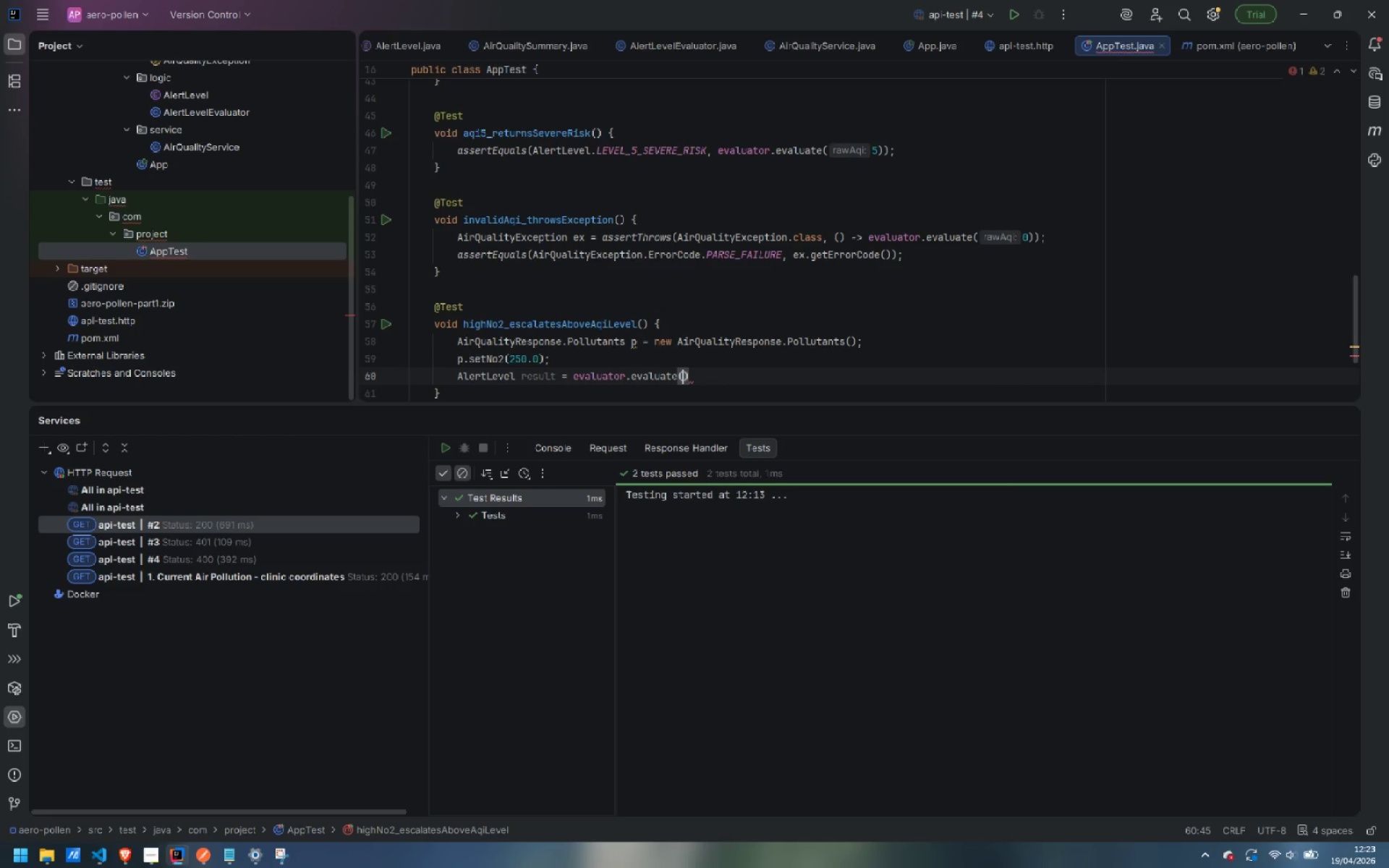 
key(Enter)
 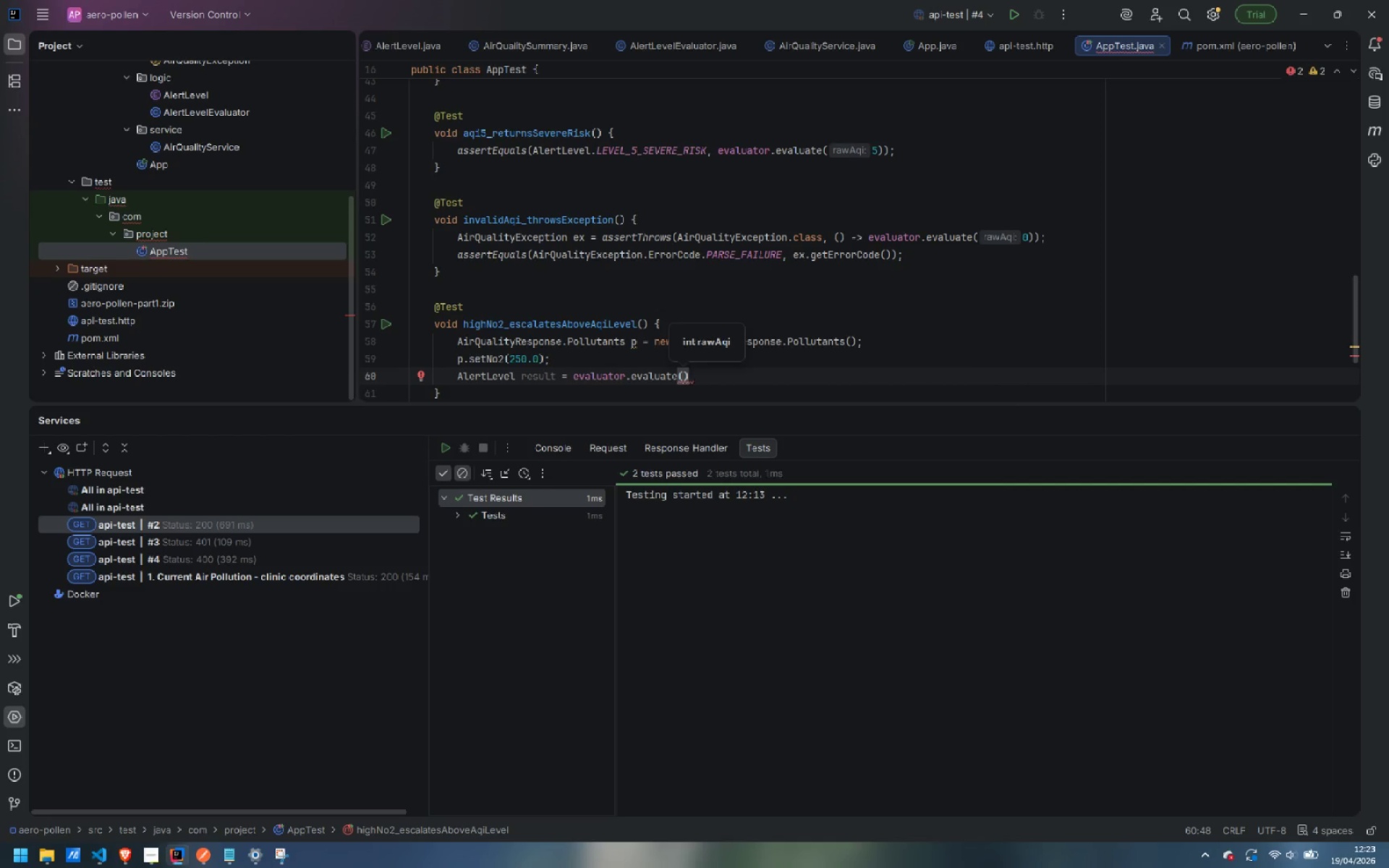 
key(Backspace)
type(With)
 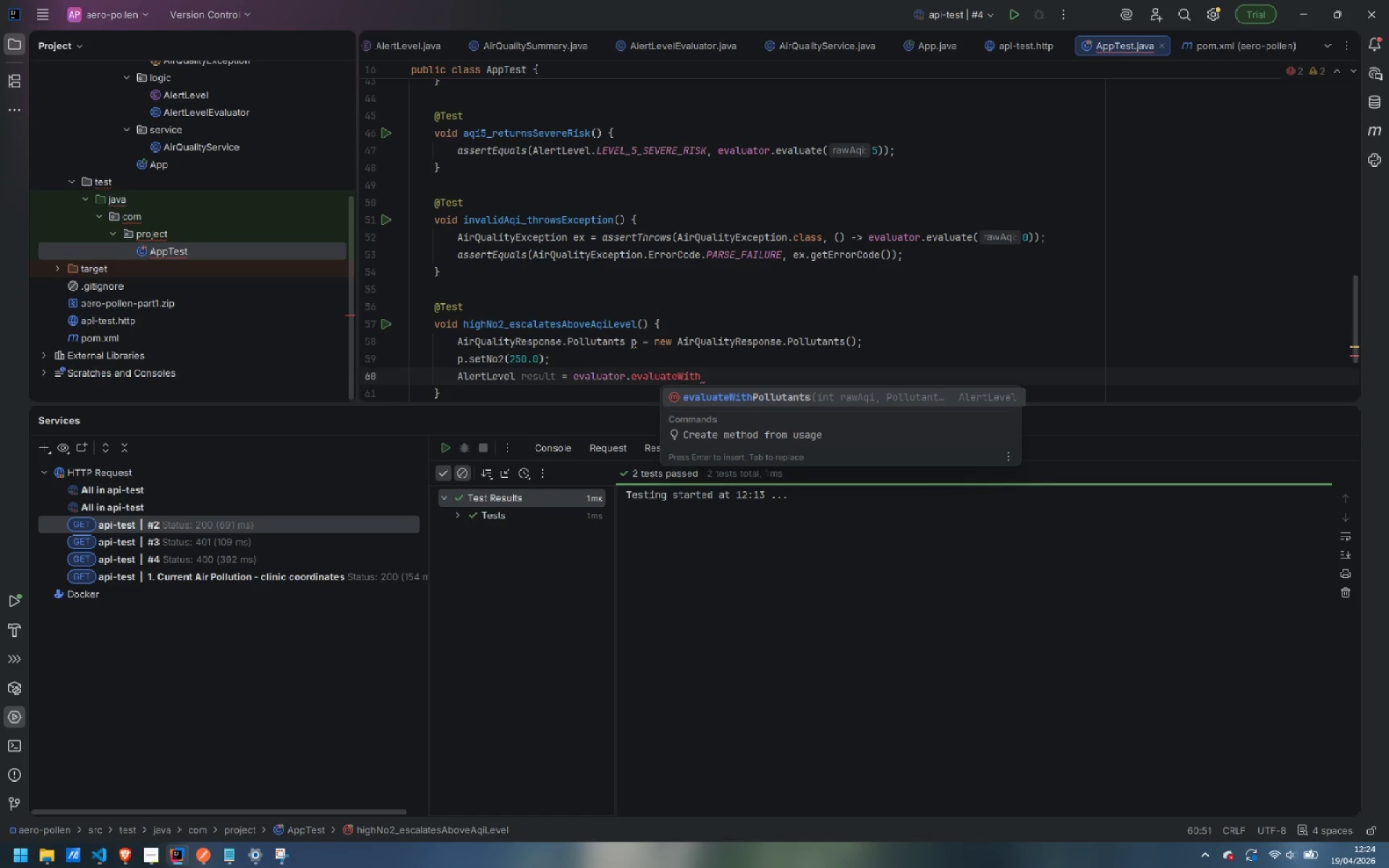 
wait(6.22)
 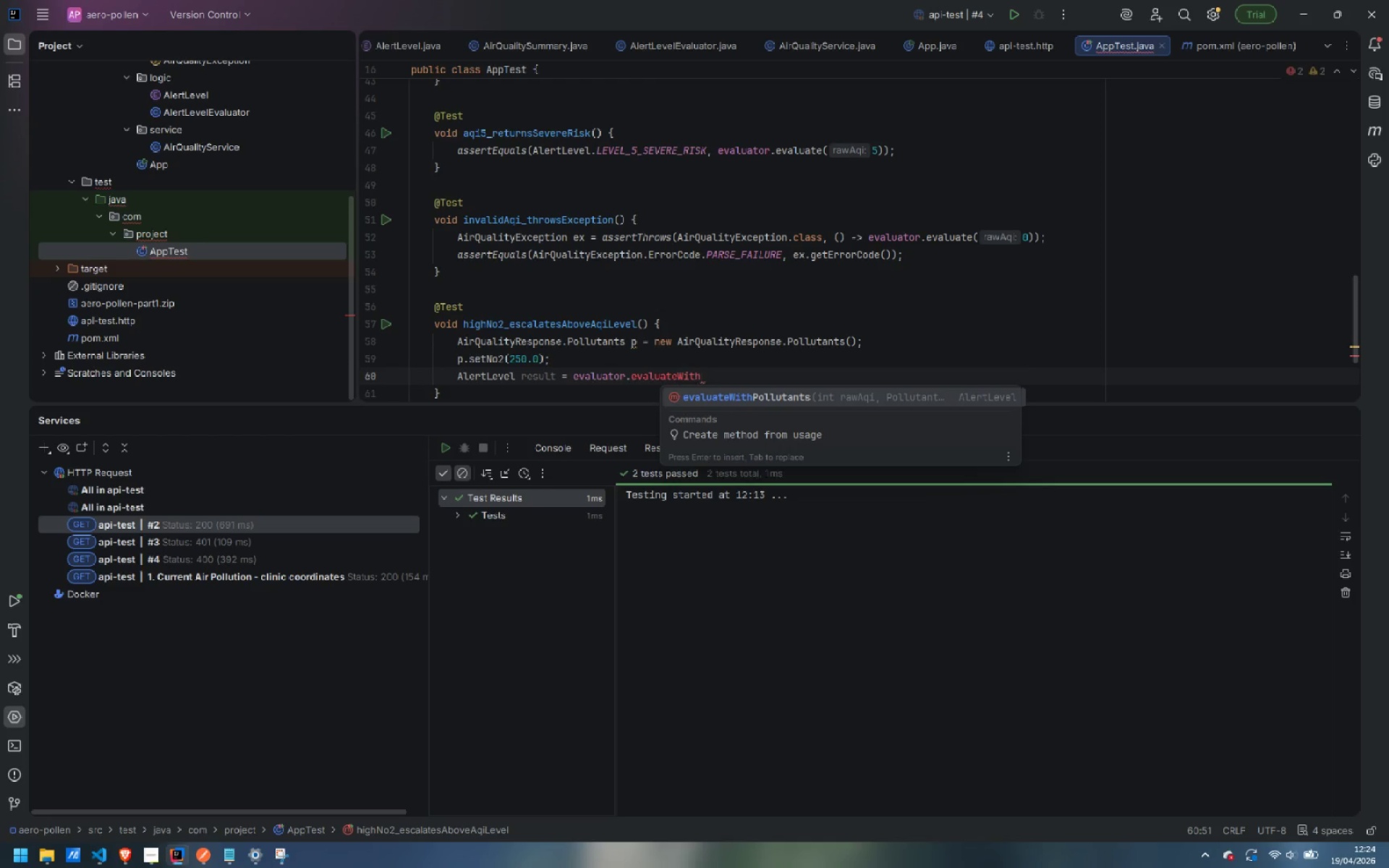 
key(Enter)
 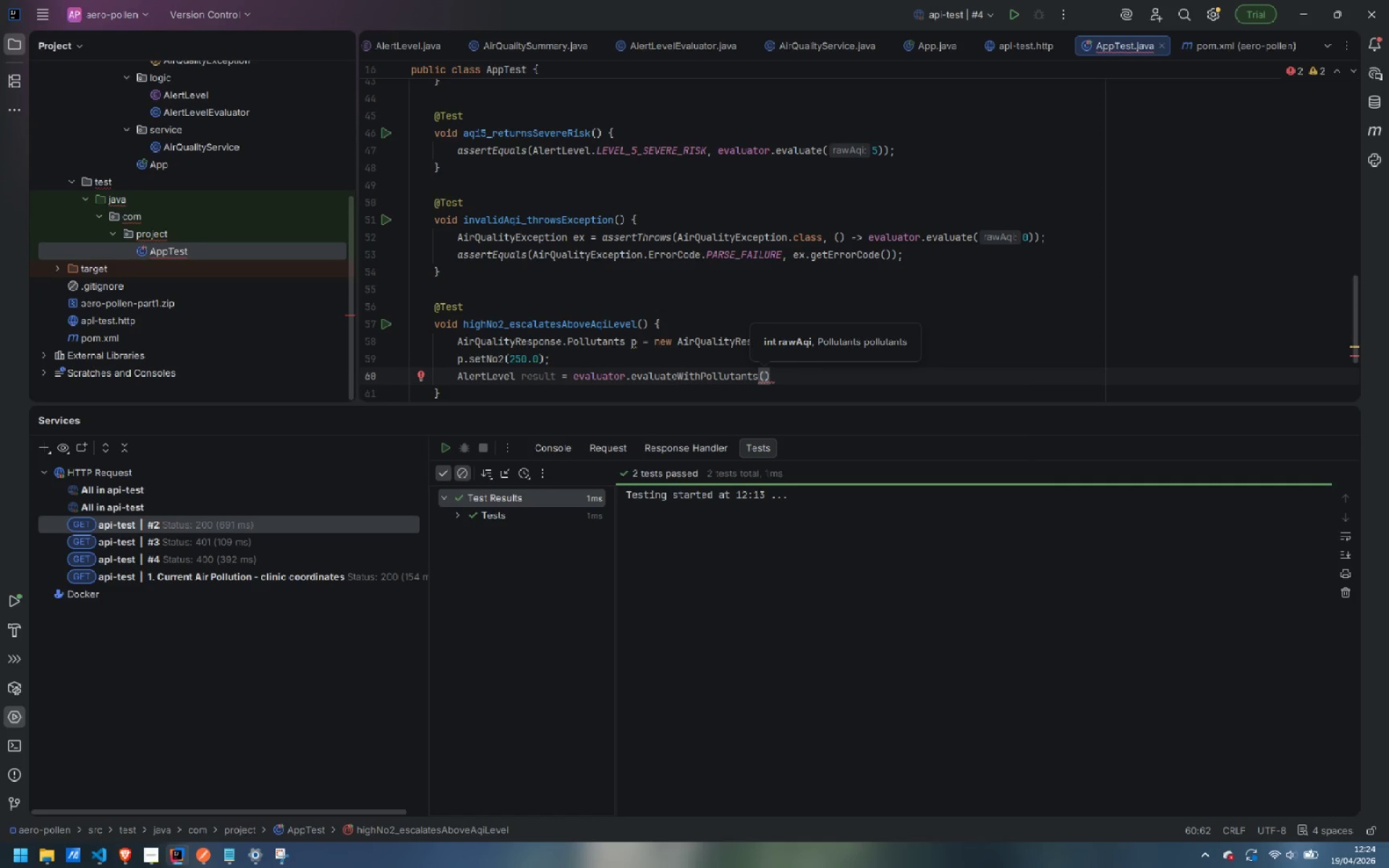 
key(1)
 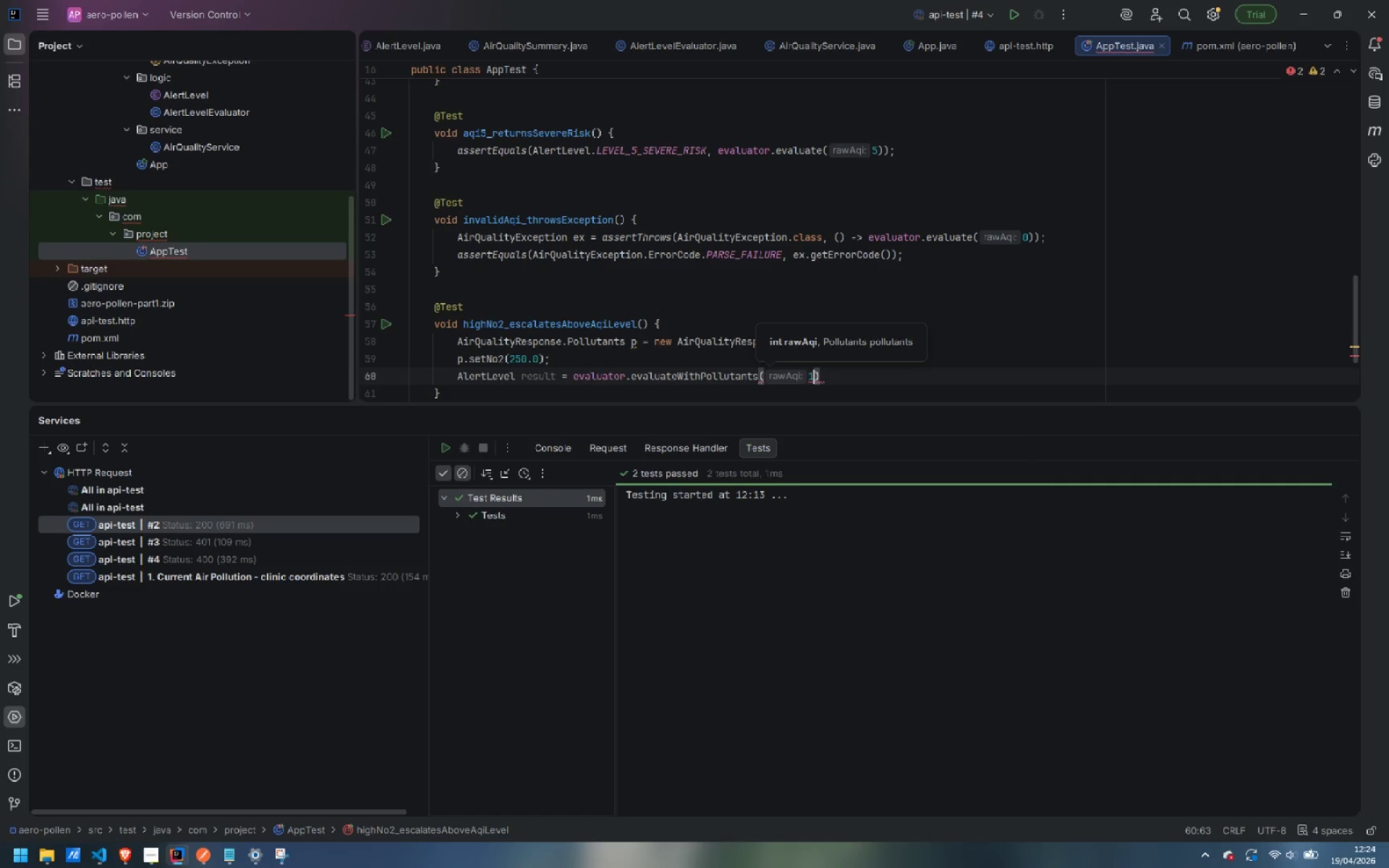 
key(Comma)
 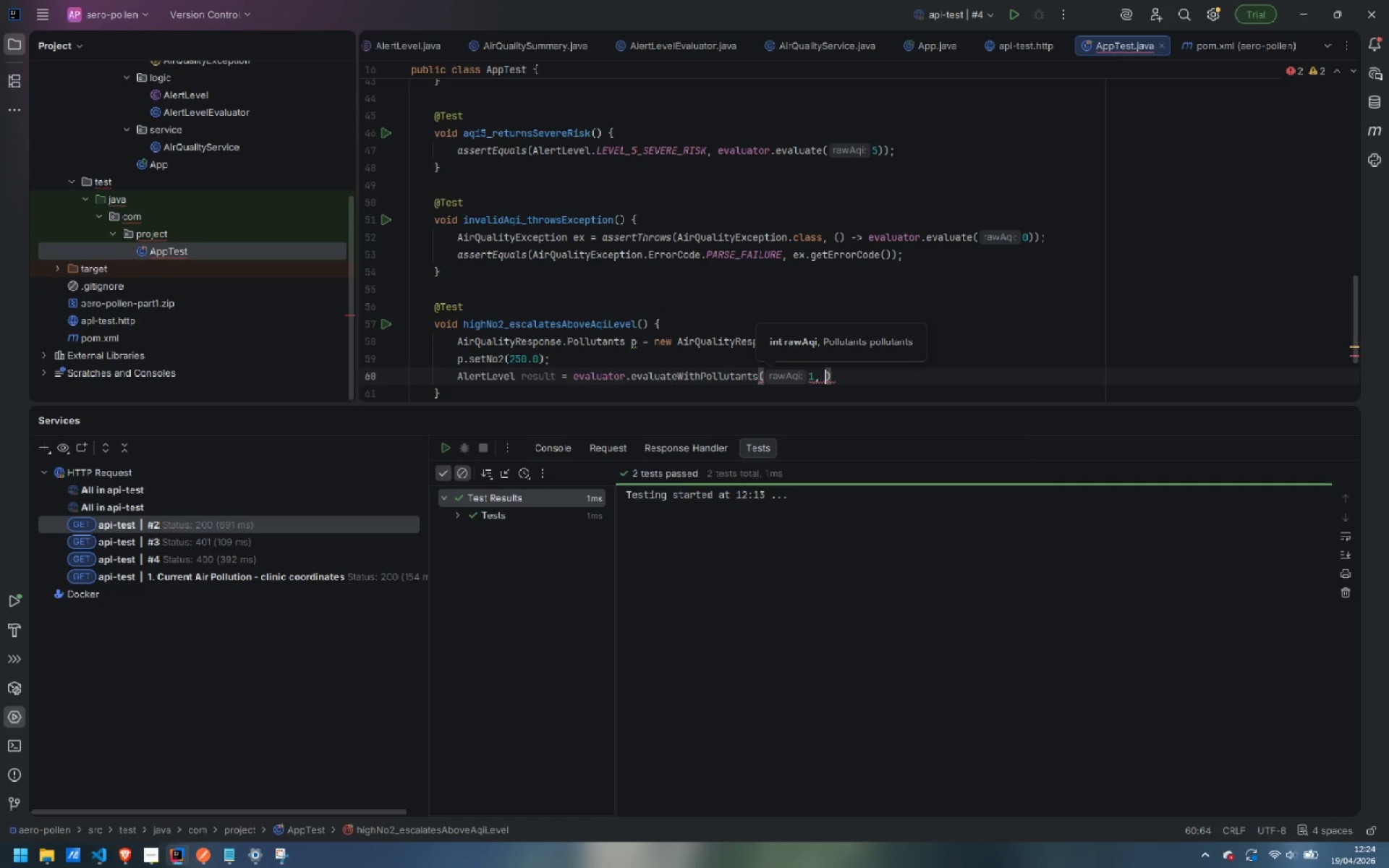 
key(Space)
 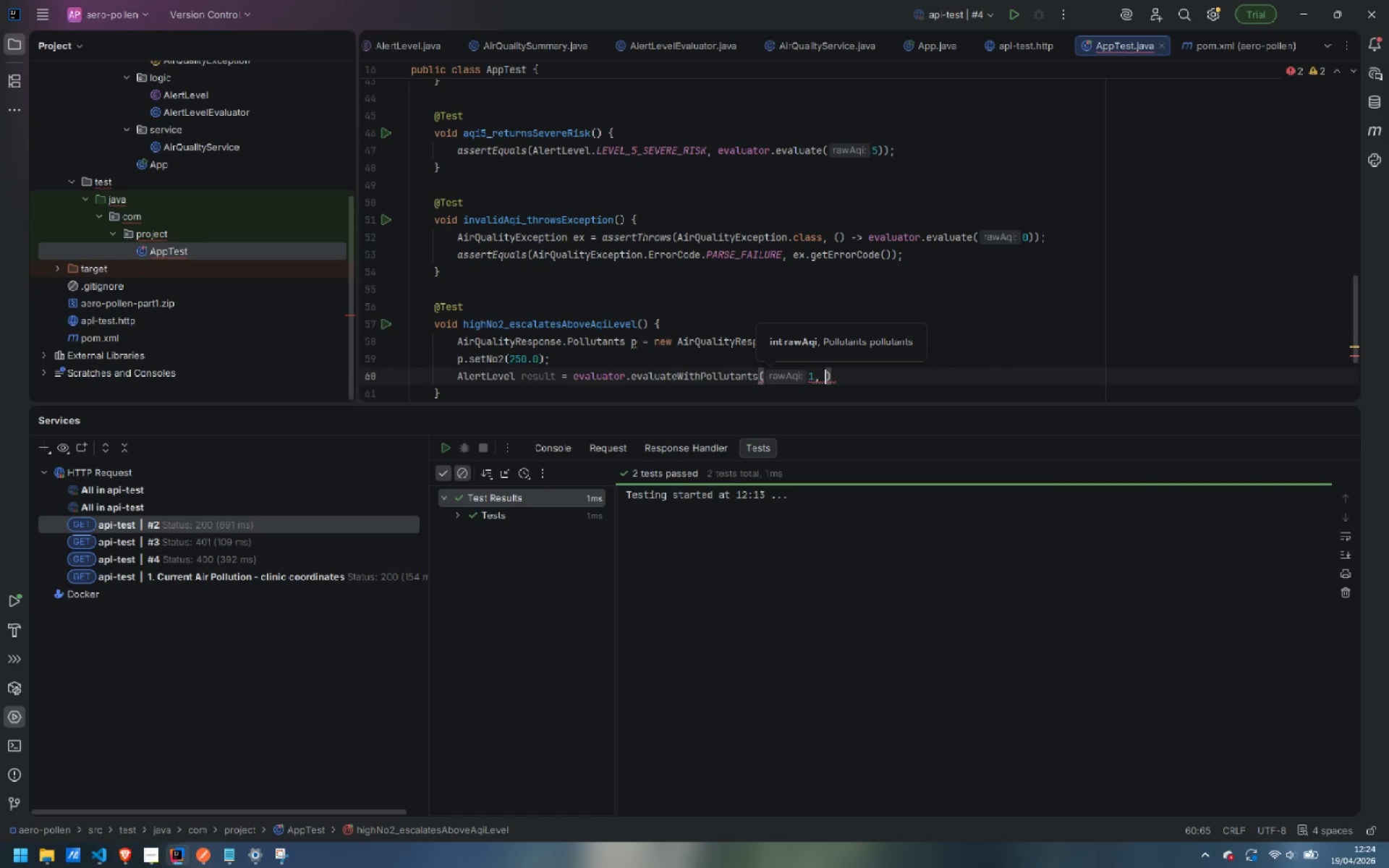 
key(P)
 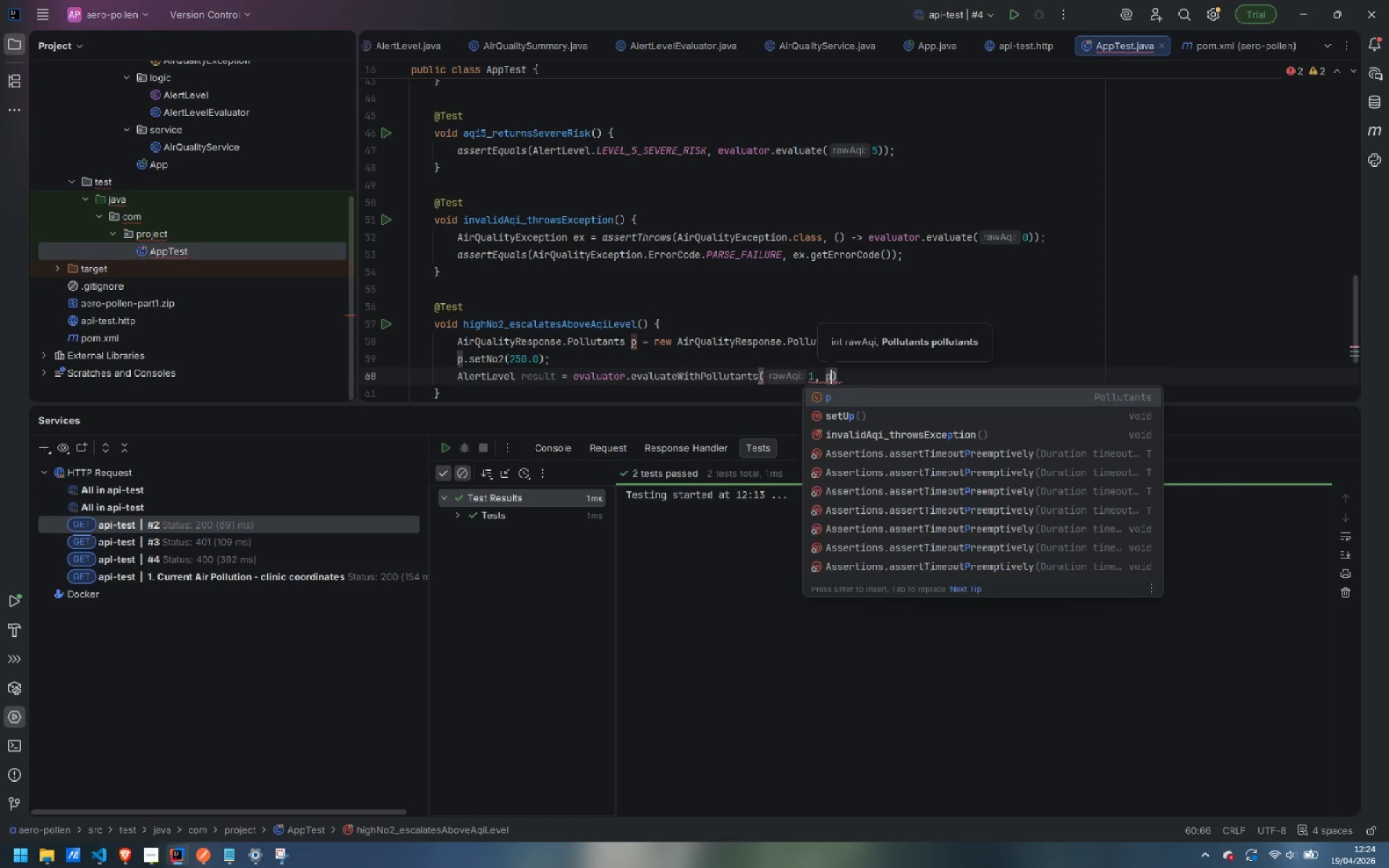 
key(ArrowRight)
 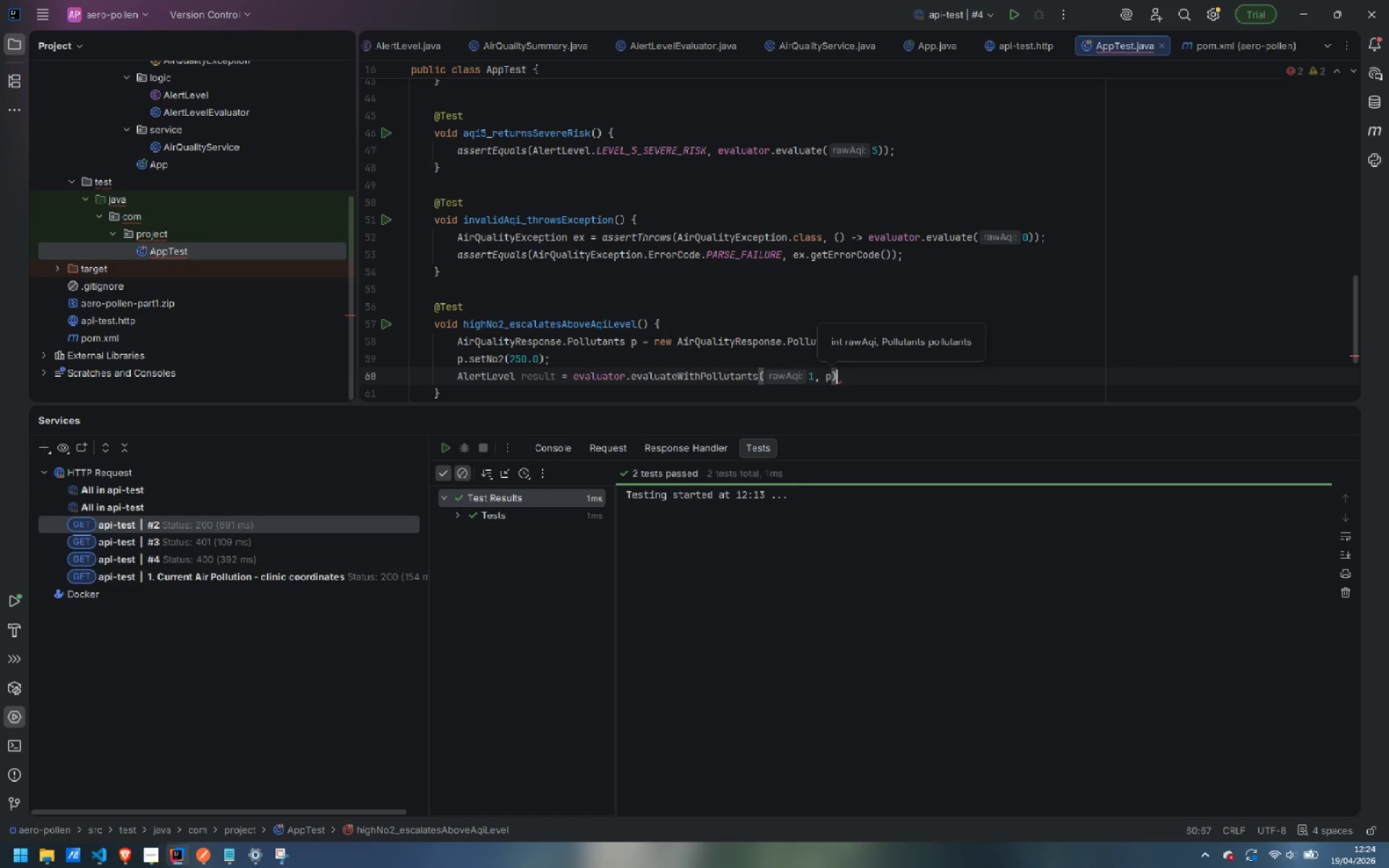 
key(Semicolon)
 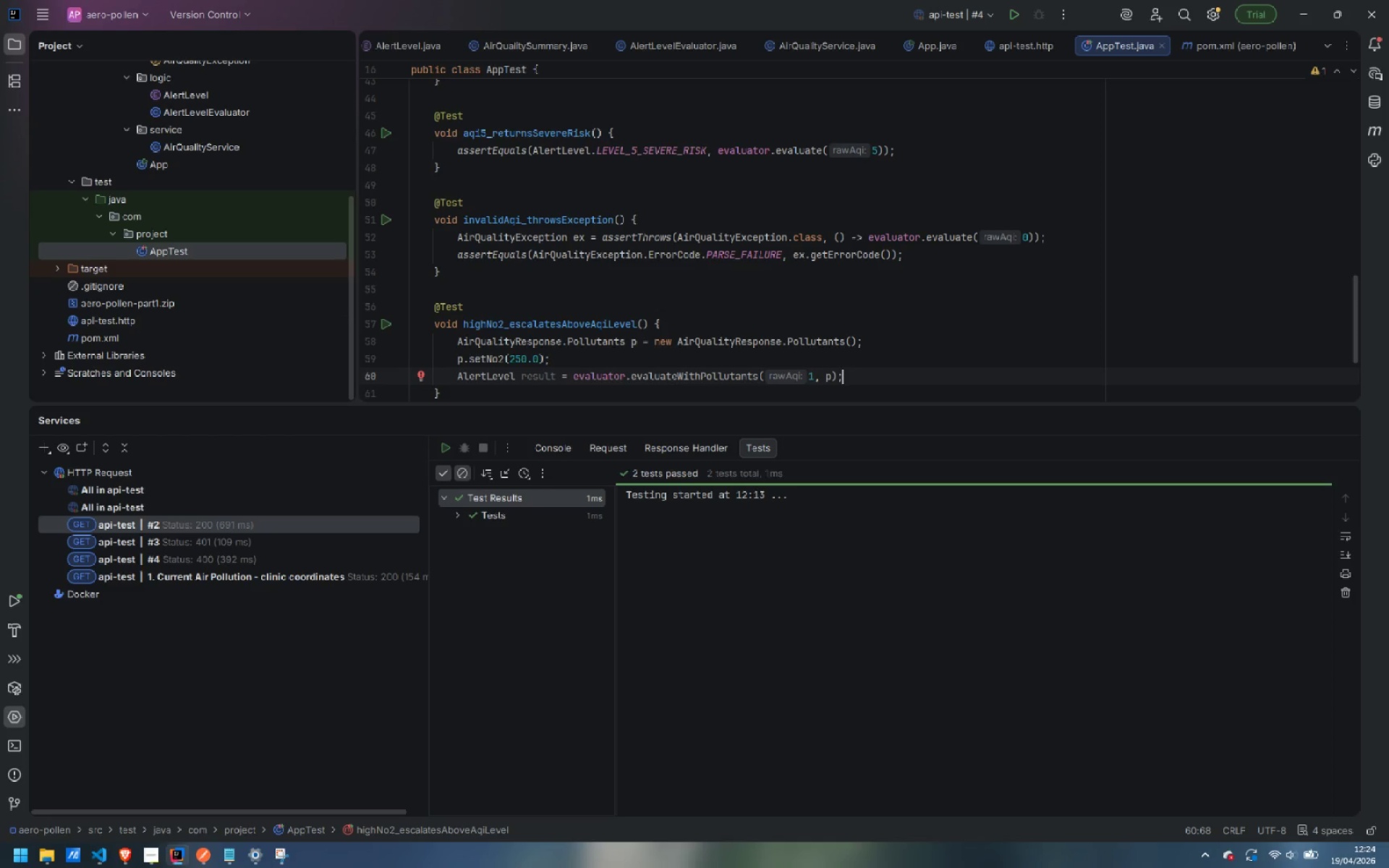 
key(Enter)
 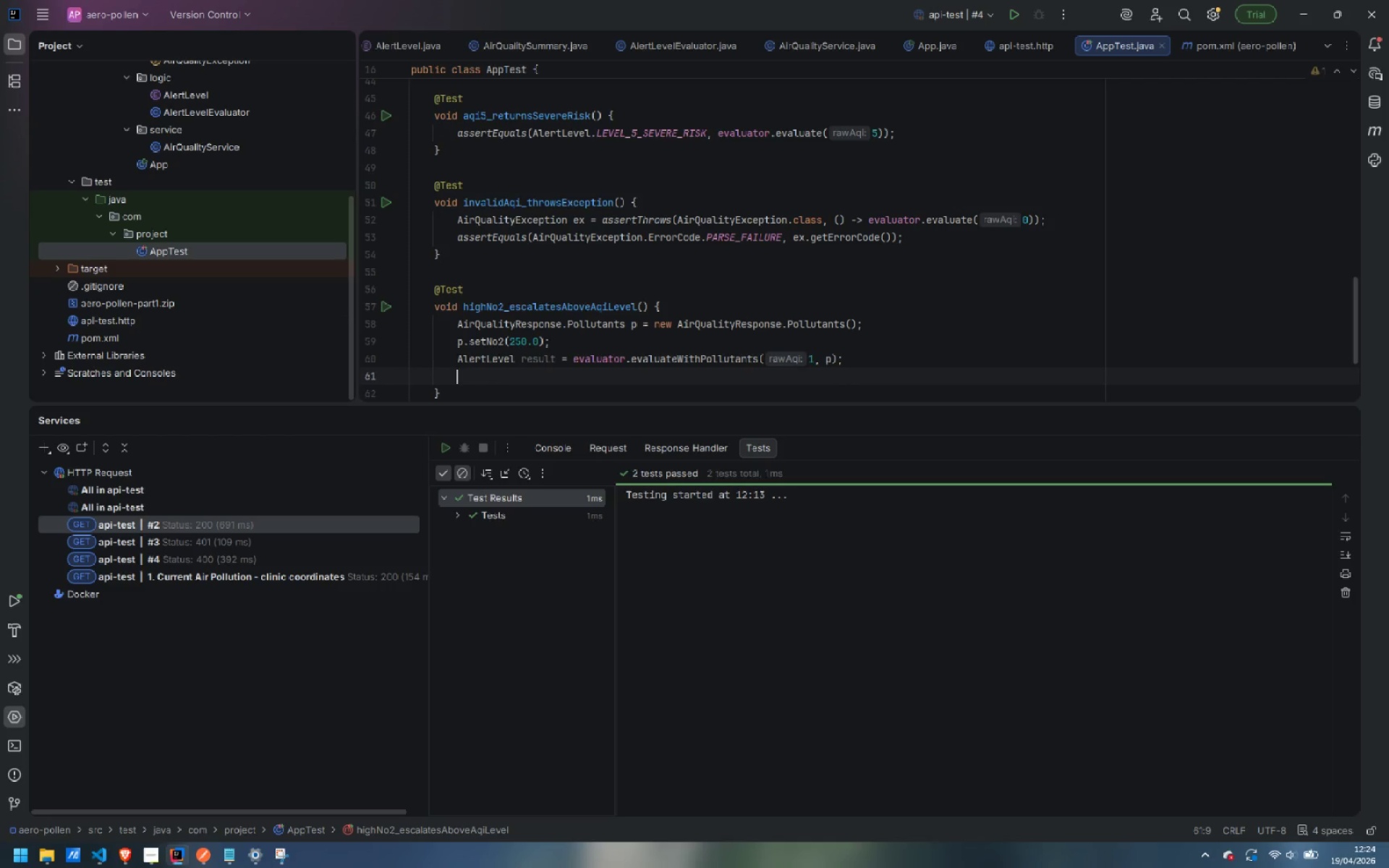 
type(assertRqual)
 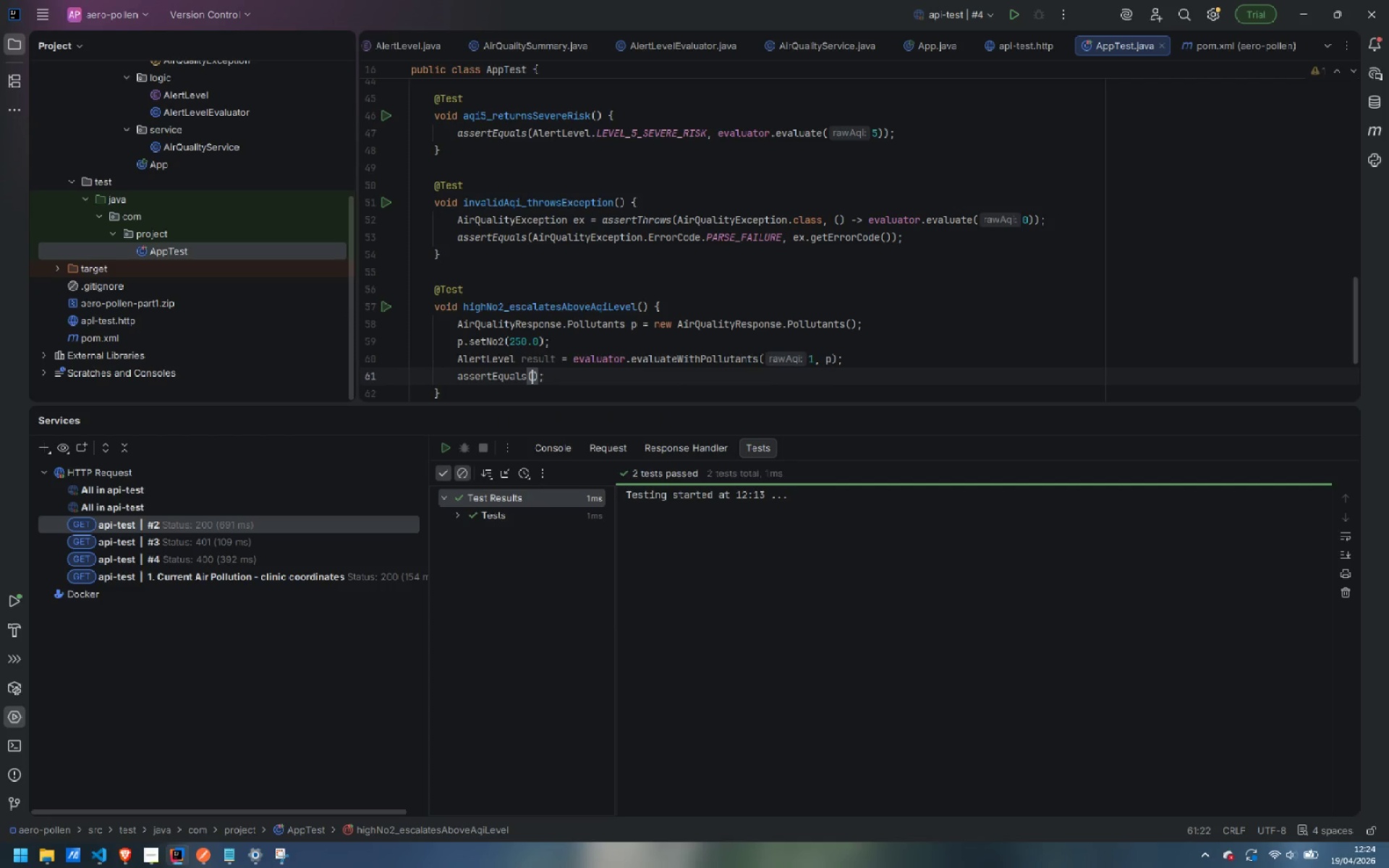 
 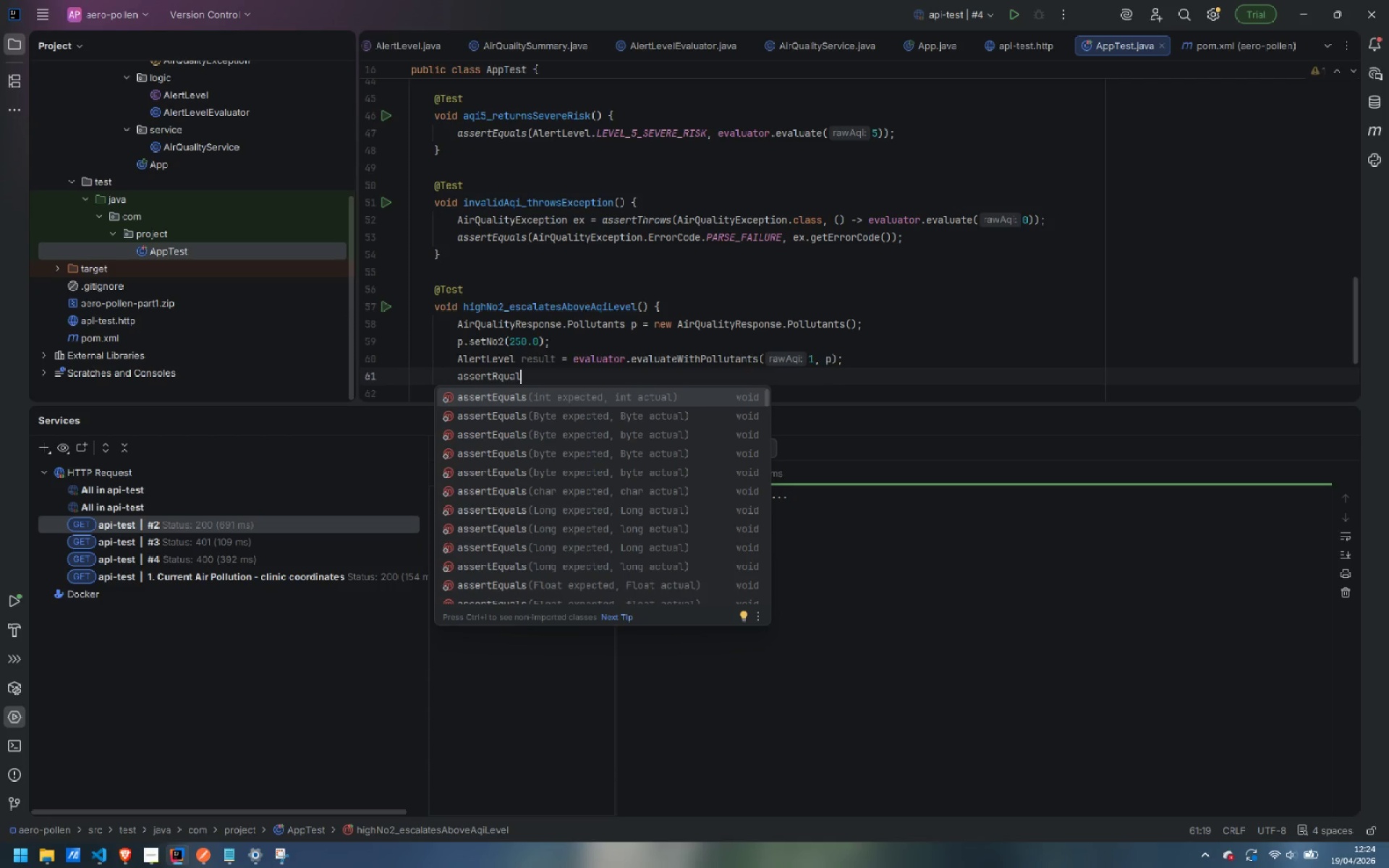 
key(Enter)
 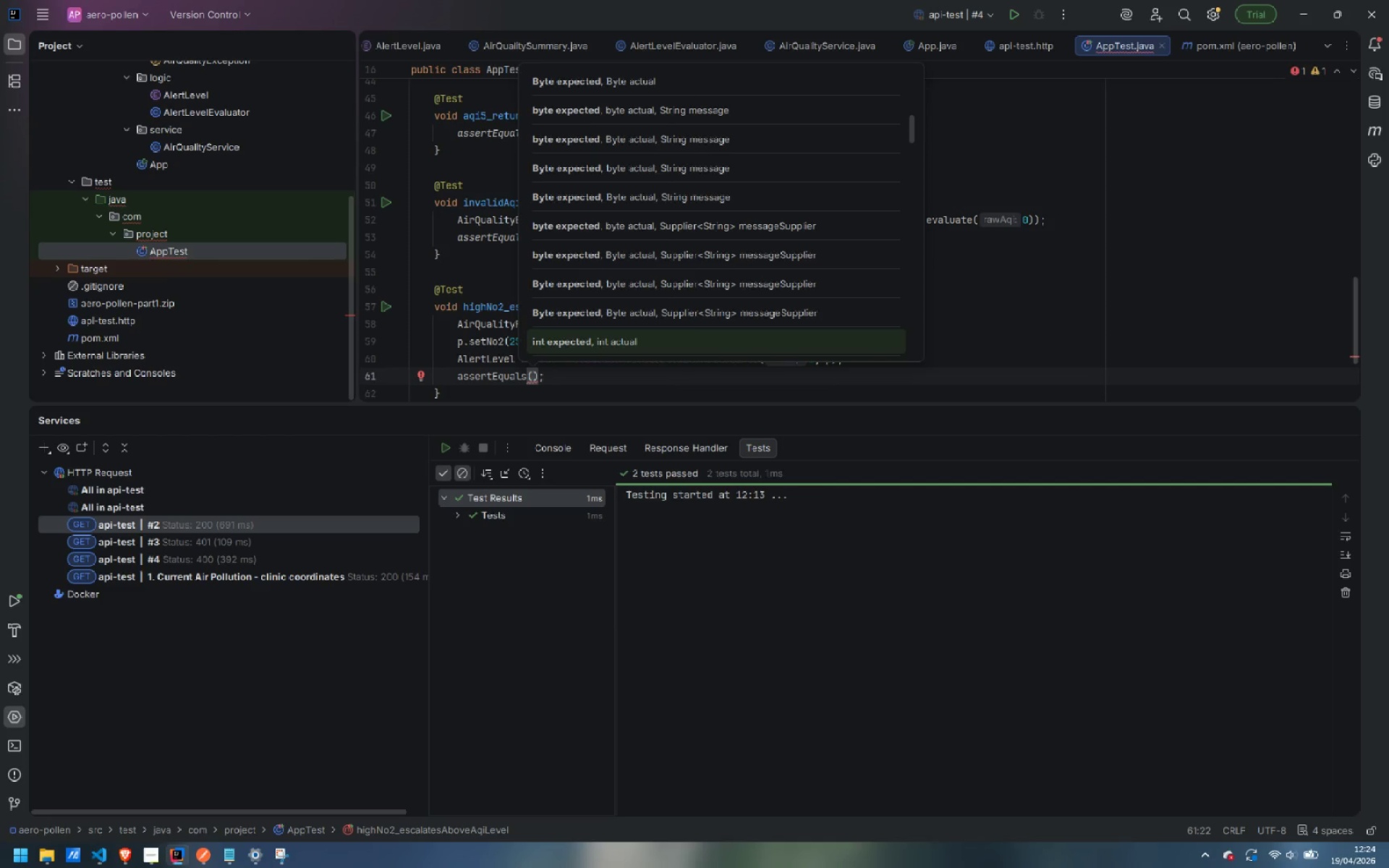 
type(AlertLevel.LEVEL_4_HIGH_RISK, result)
 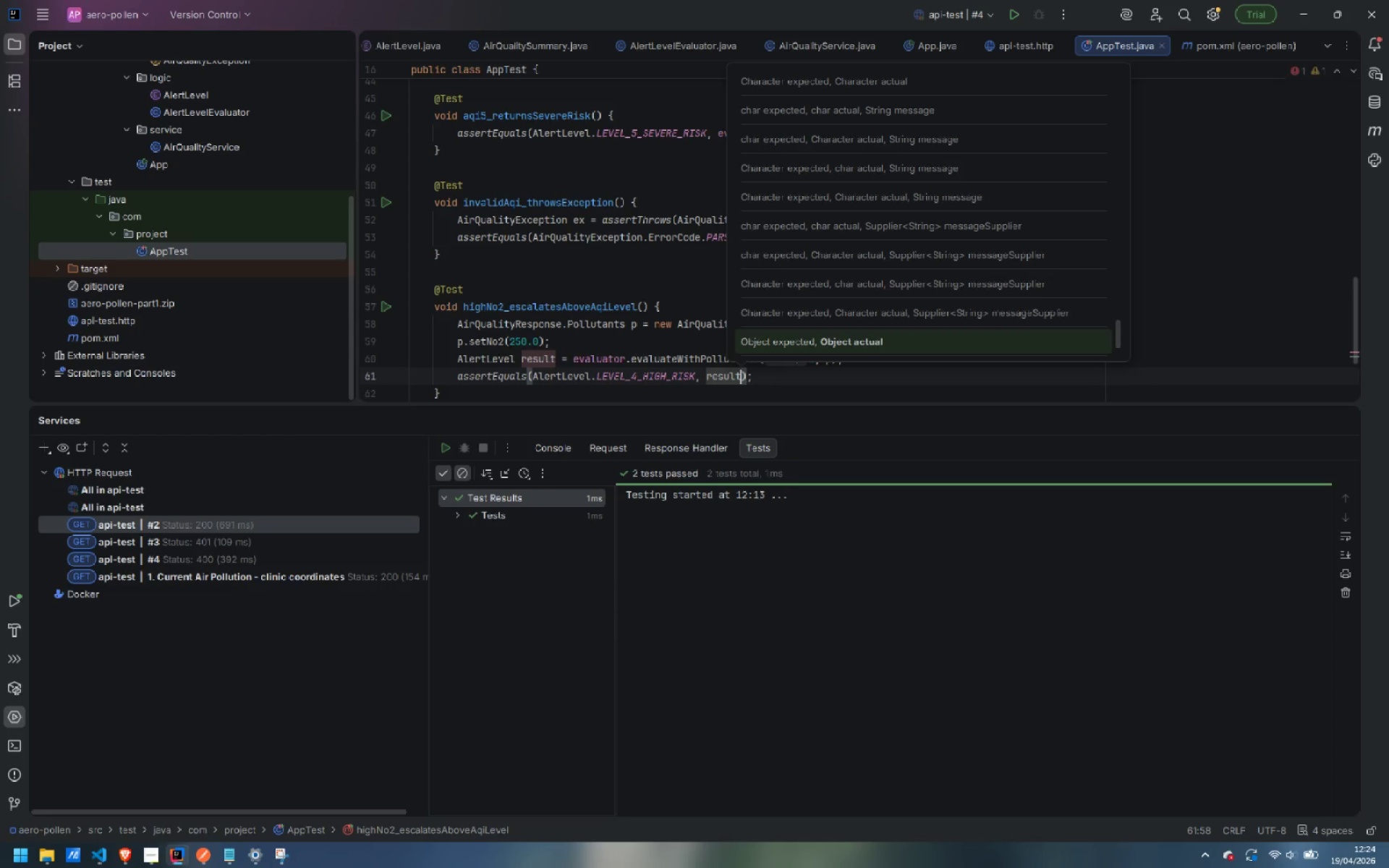 
scroll: coordinate [551, 267], scroll_direction: up, amount: 22.0
 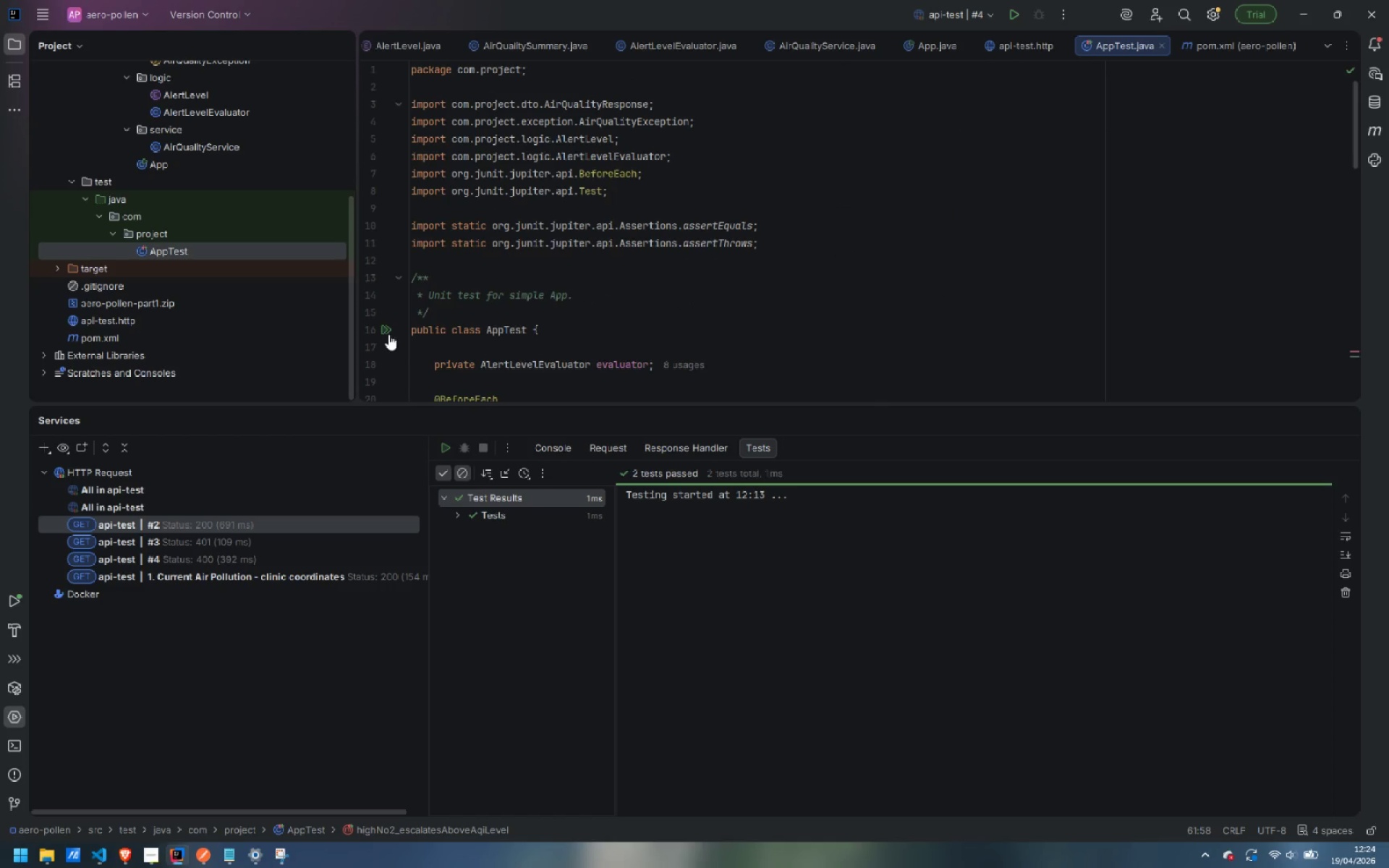 
left_click([386, 328])
 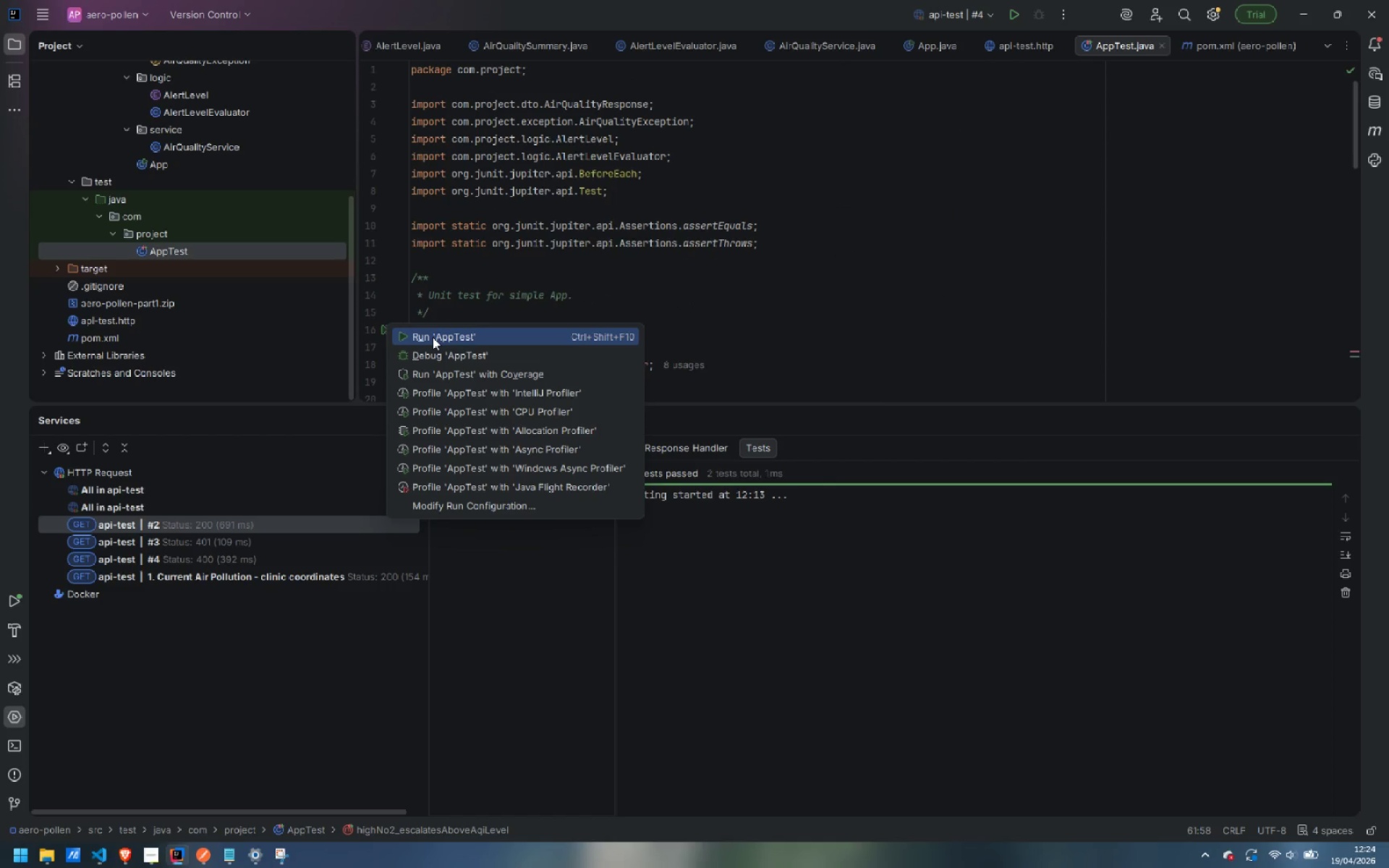 
left_click([433, 337])
 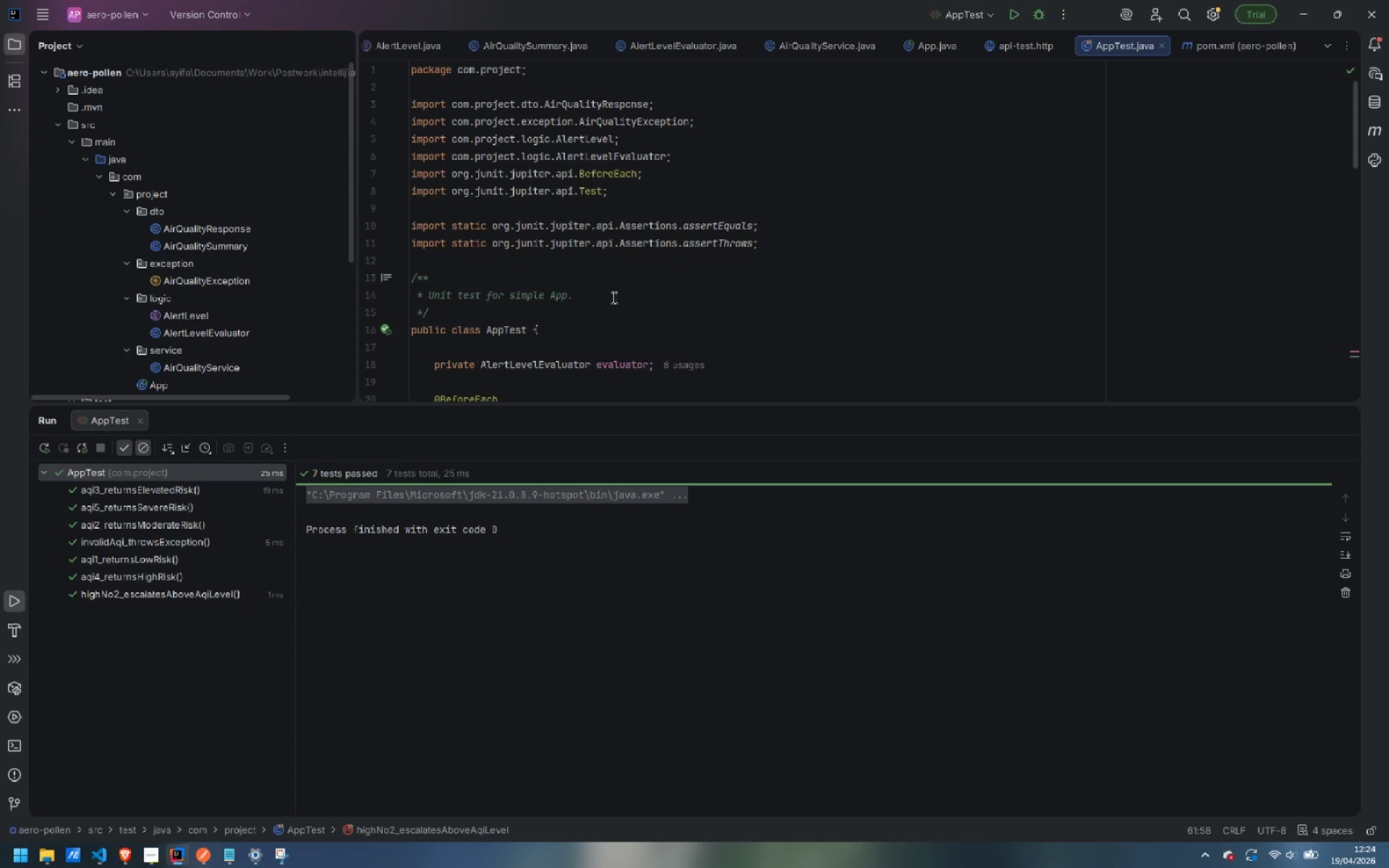 
wait(14.99)
 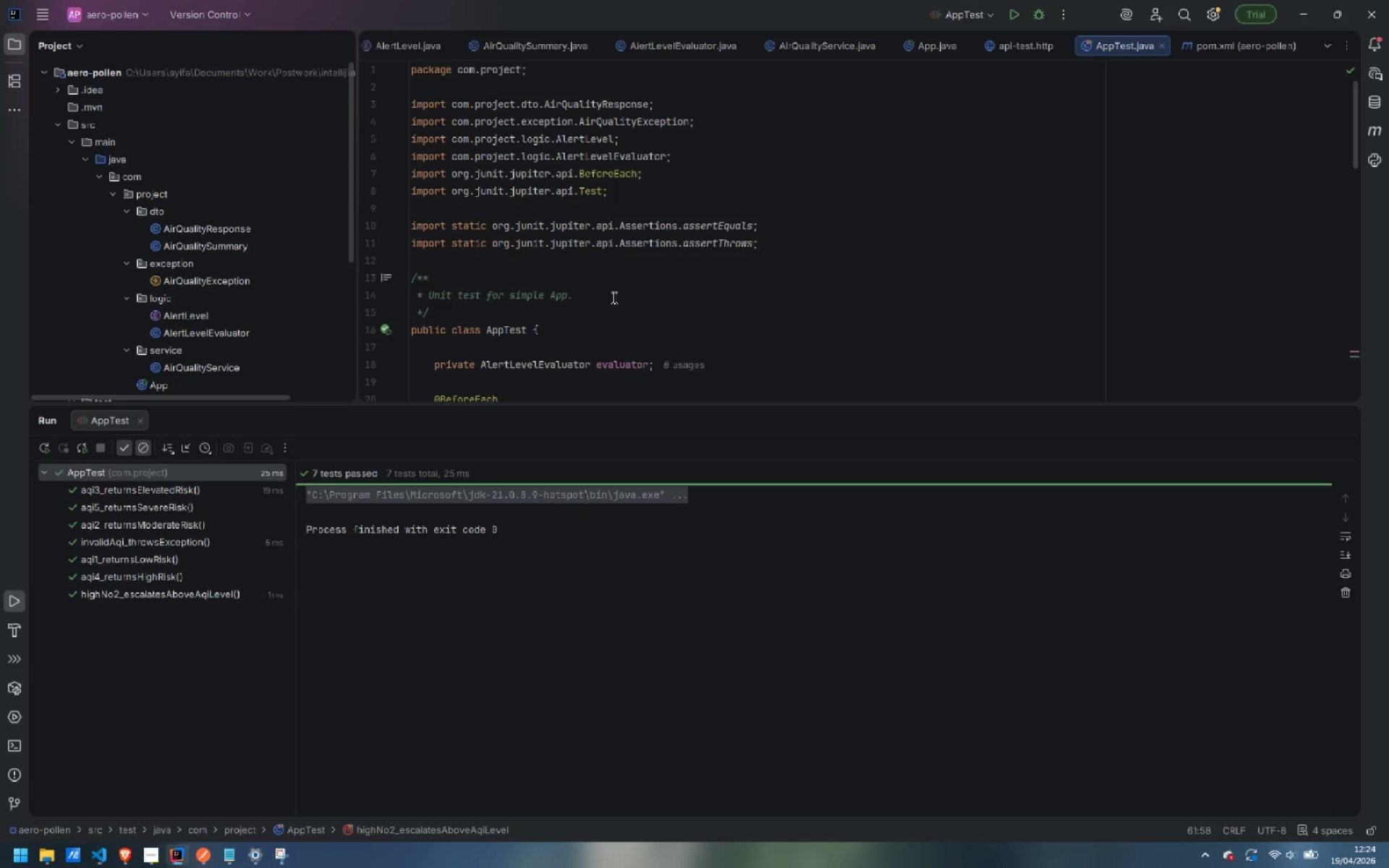 
scroll: coordinate [220, 276], scroll_direction: down, amount: 23.0
 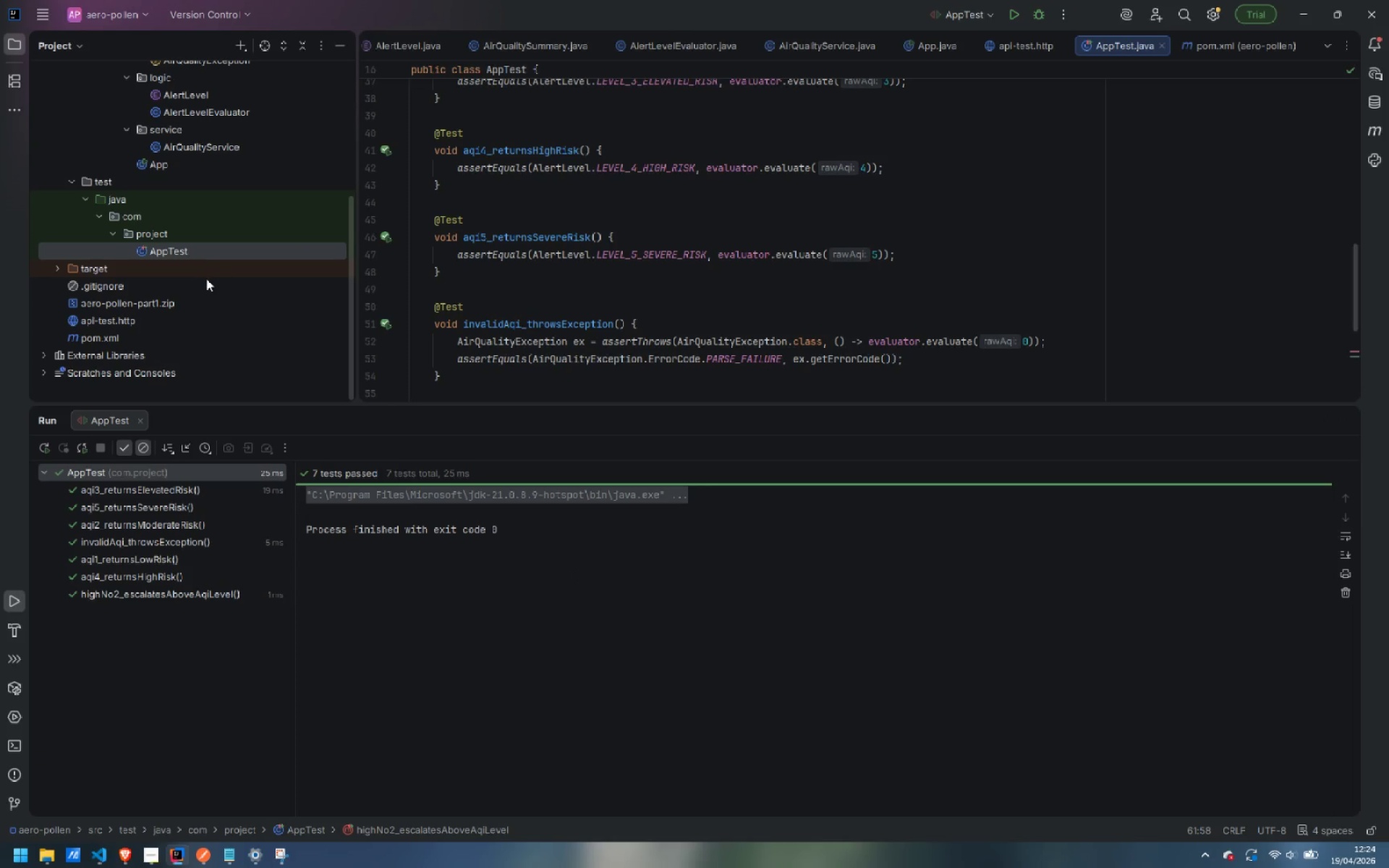 
scroll: coordinate [192, 290], scroll_direction: up, amount: 12.0
 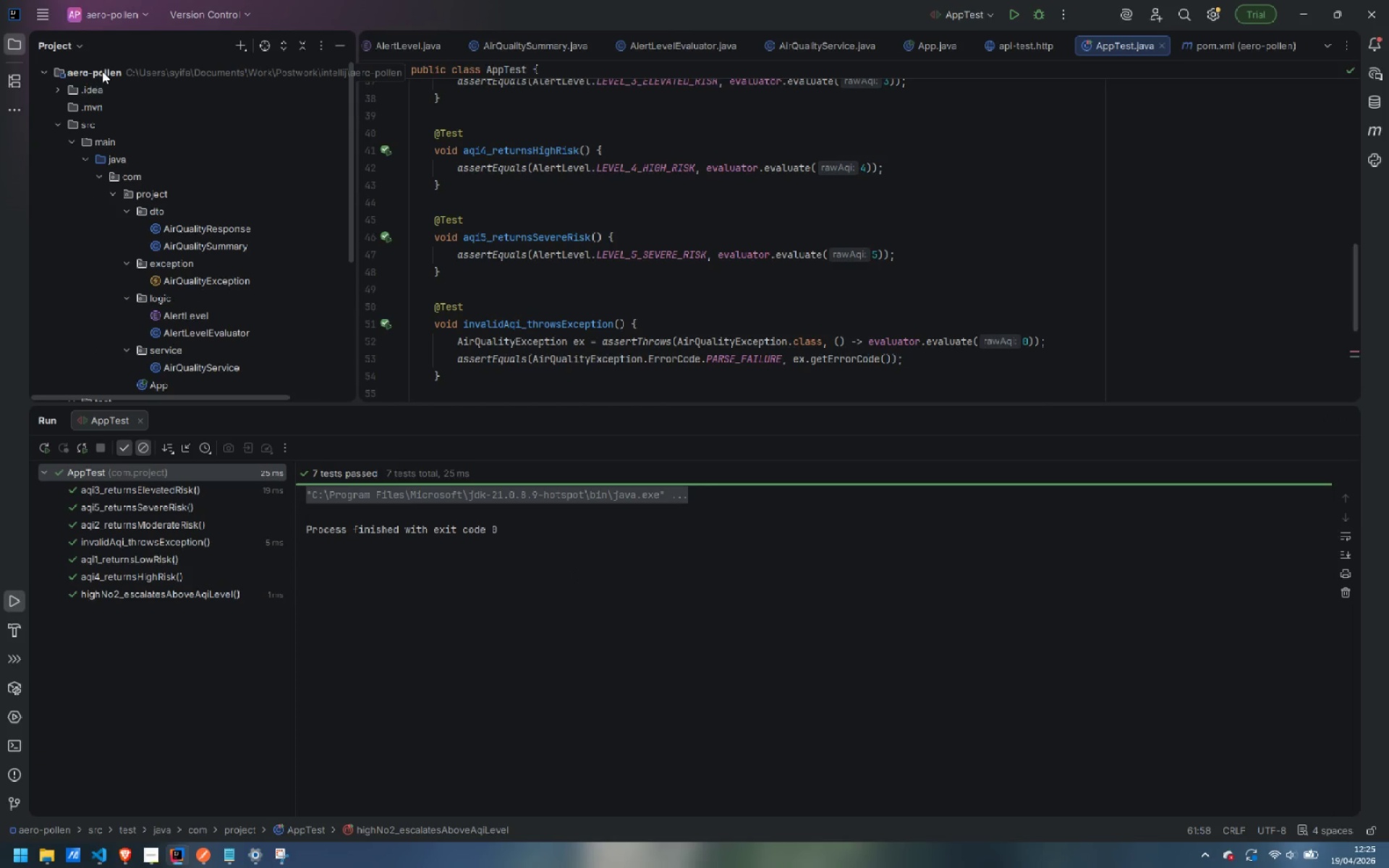 
right_click([102, 70])
 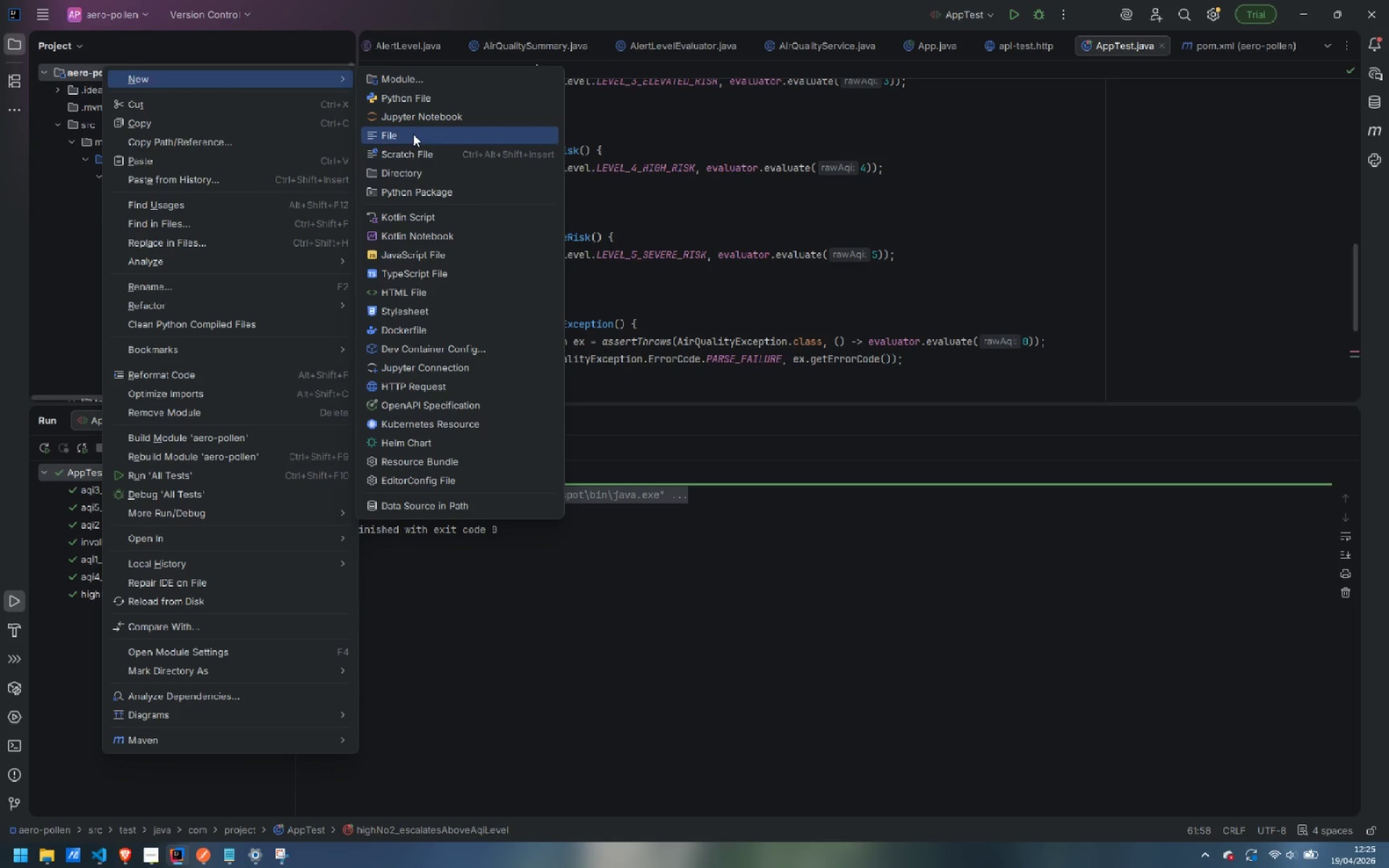 
left_click([413, 134])
 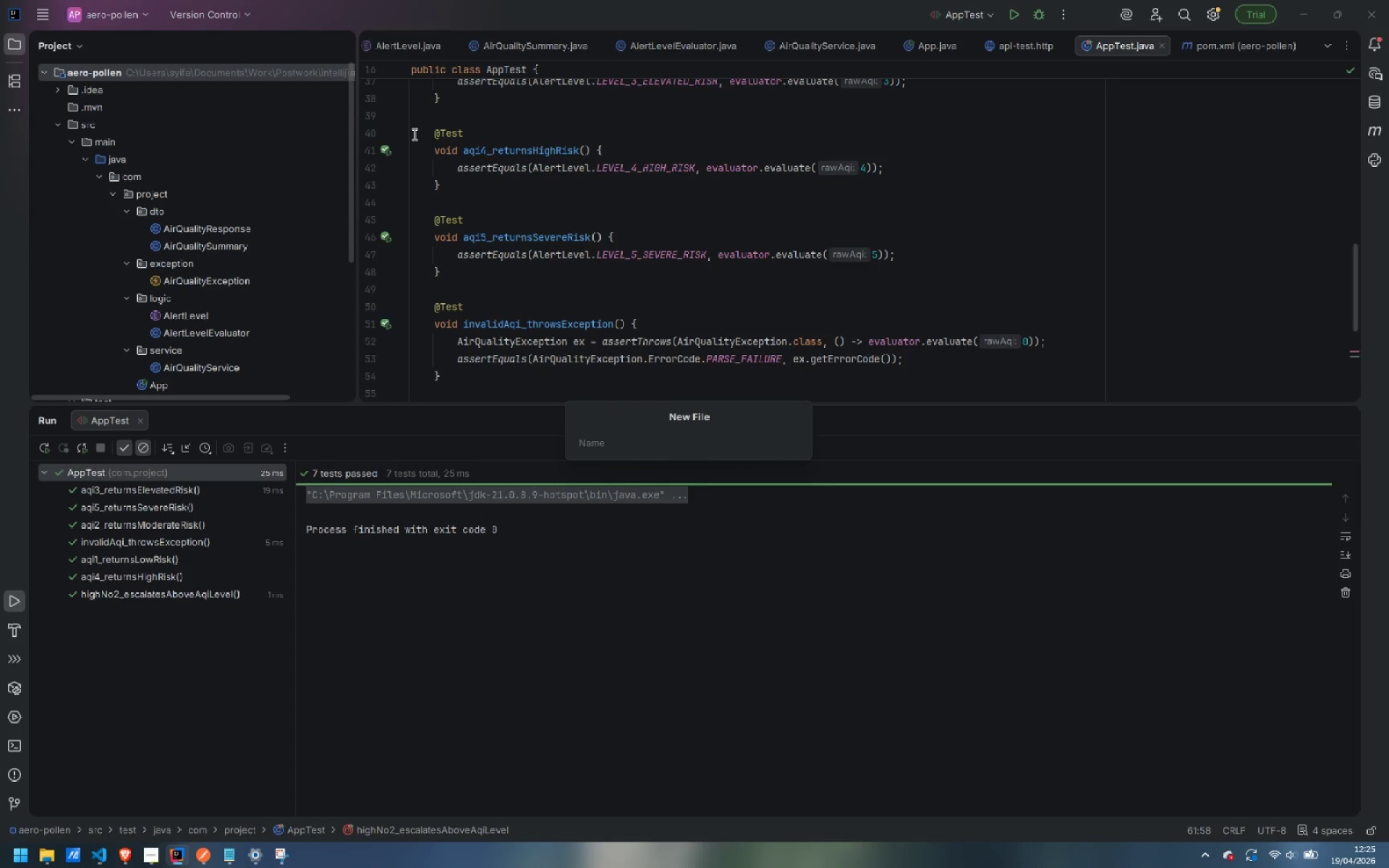 
type(README.md)
 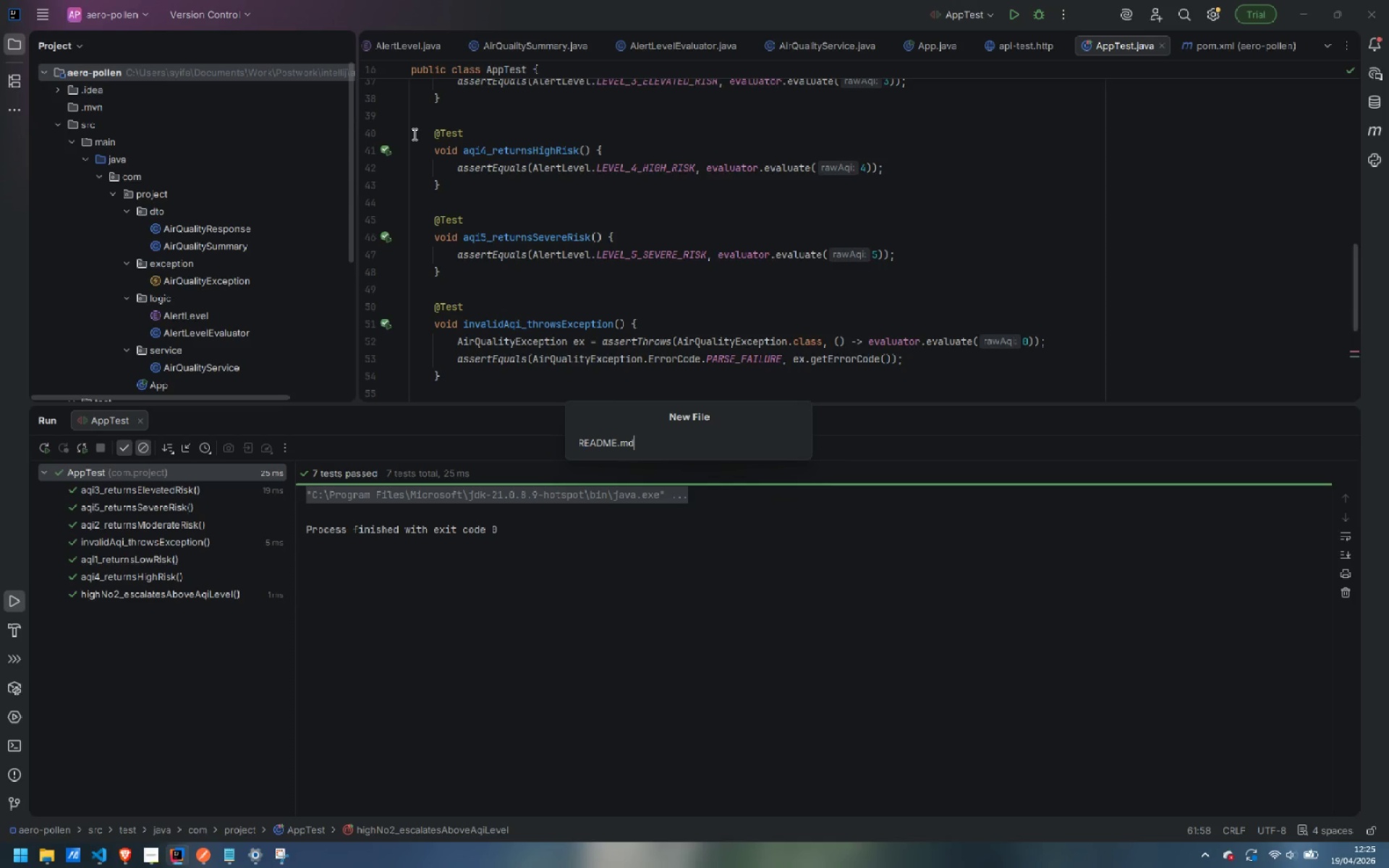 
key(Enter)
 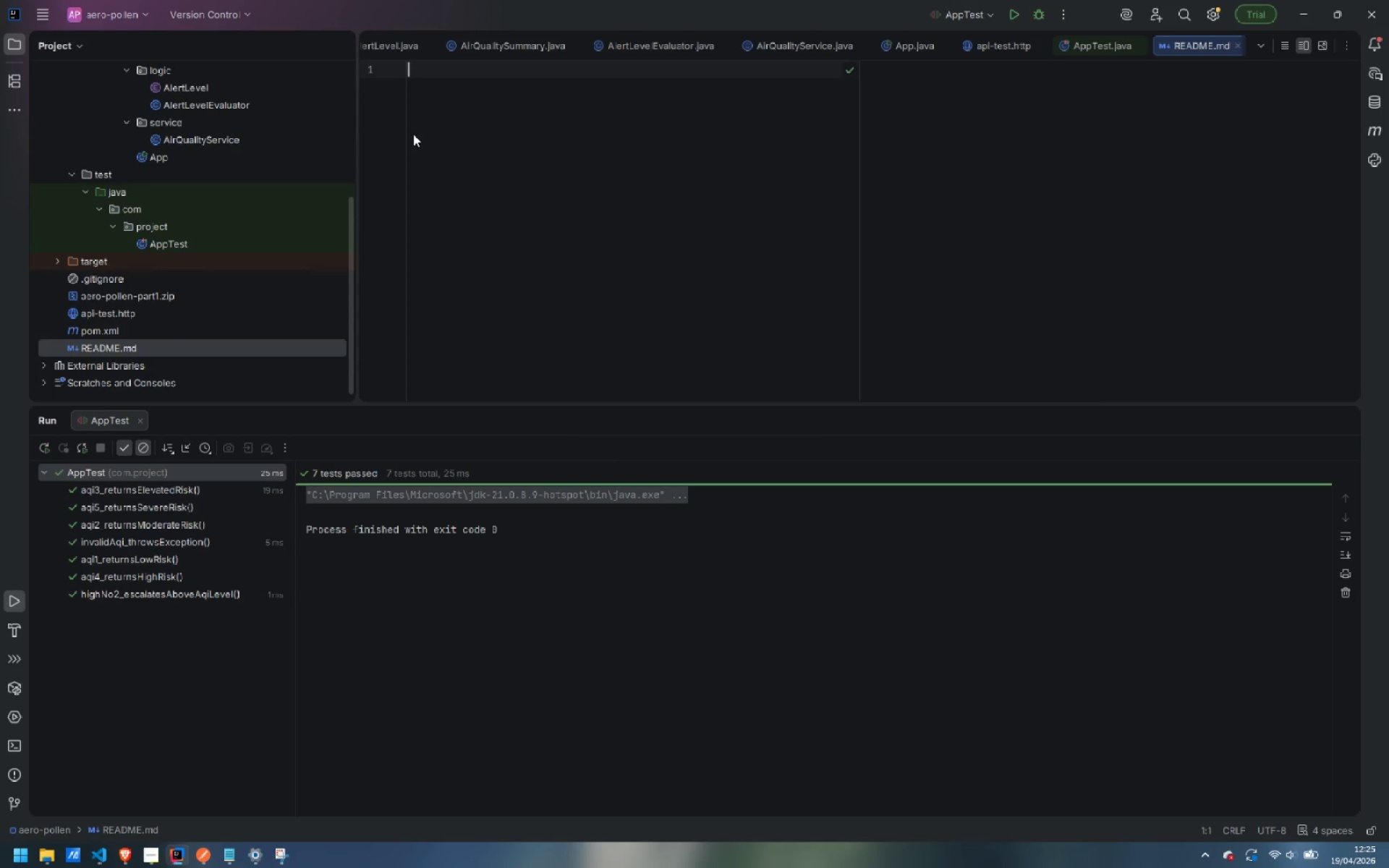 
wait(9.75)
 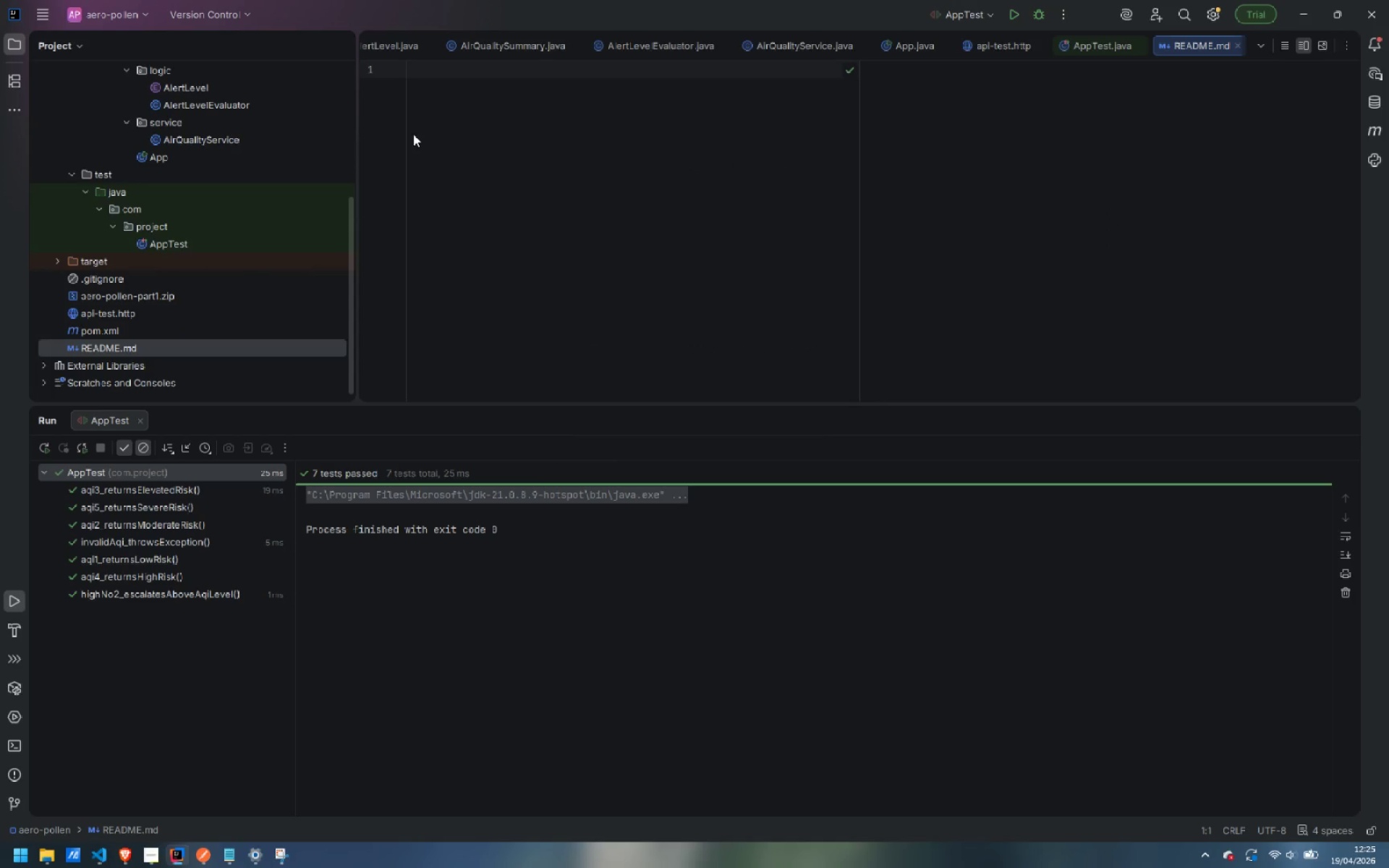 
type(#Aeo)
key(Backspace)
key(Backspace)
key(Backspace)
type( Aro)
key(Backspace)
key(Backspace)
type(ero )
key(Backspace)
type(-Pollen Air Quality Integration Service)
 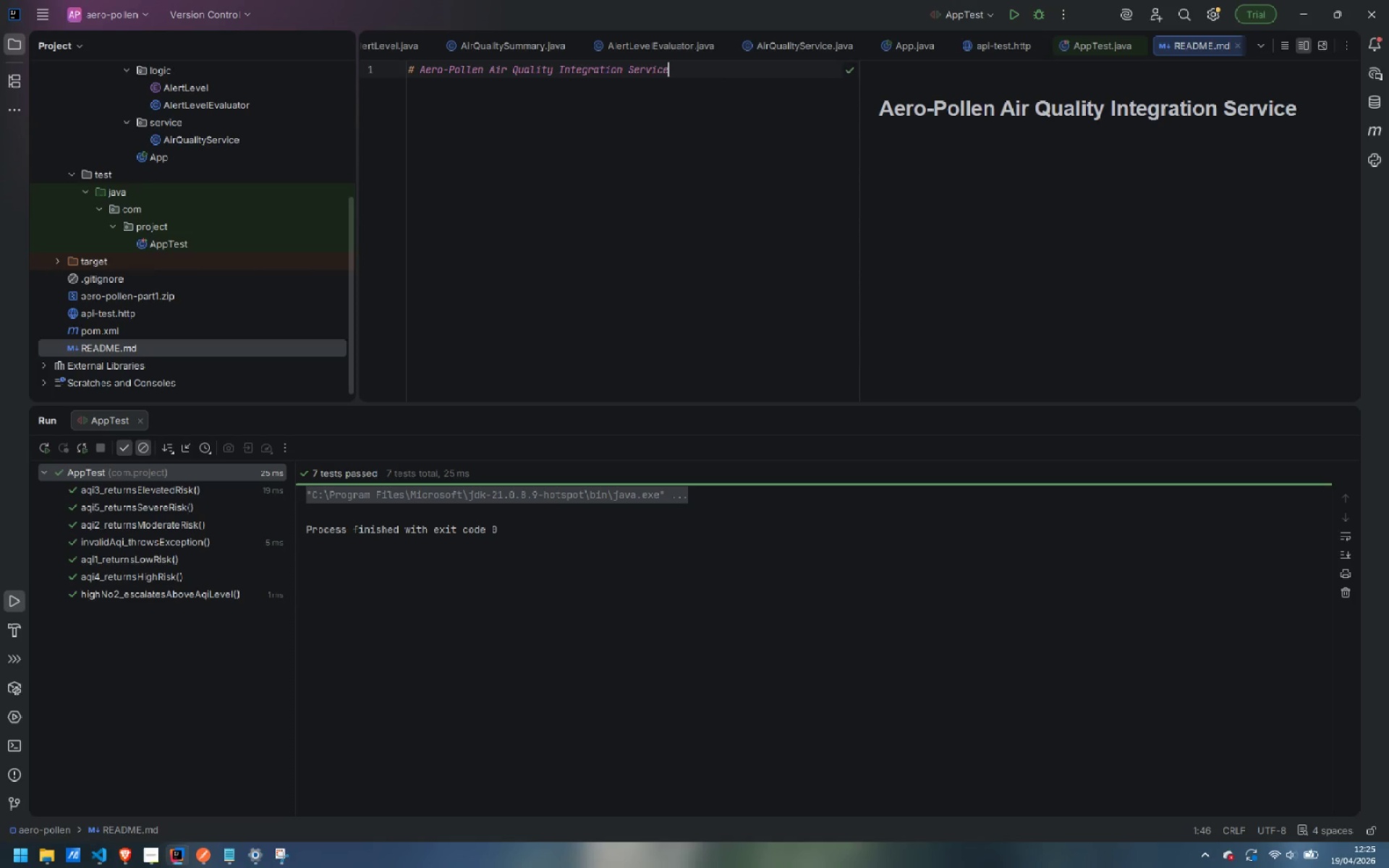 
key(Enter)
 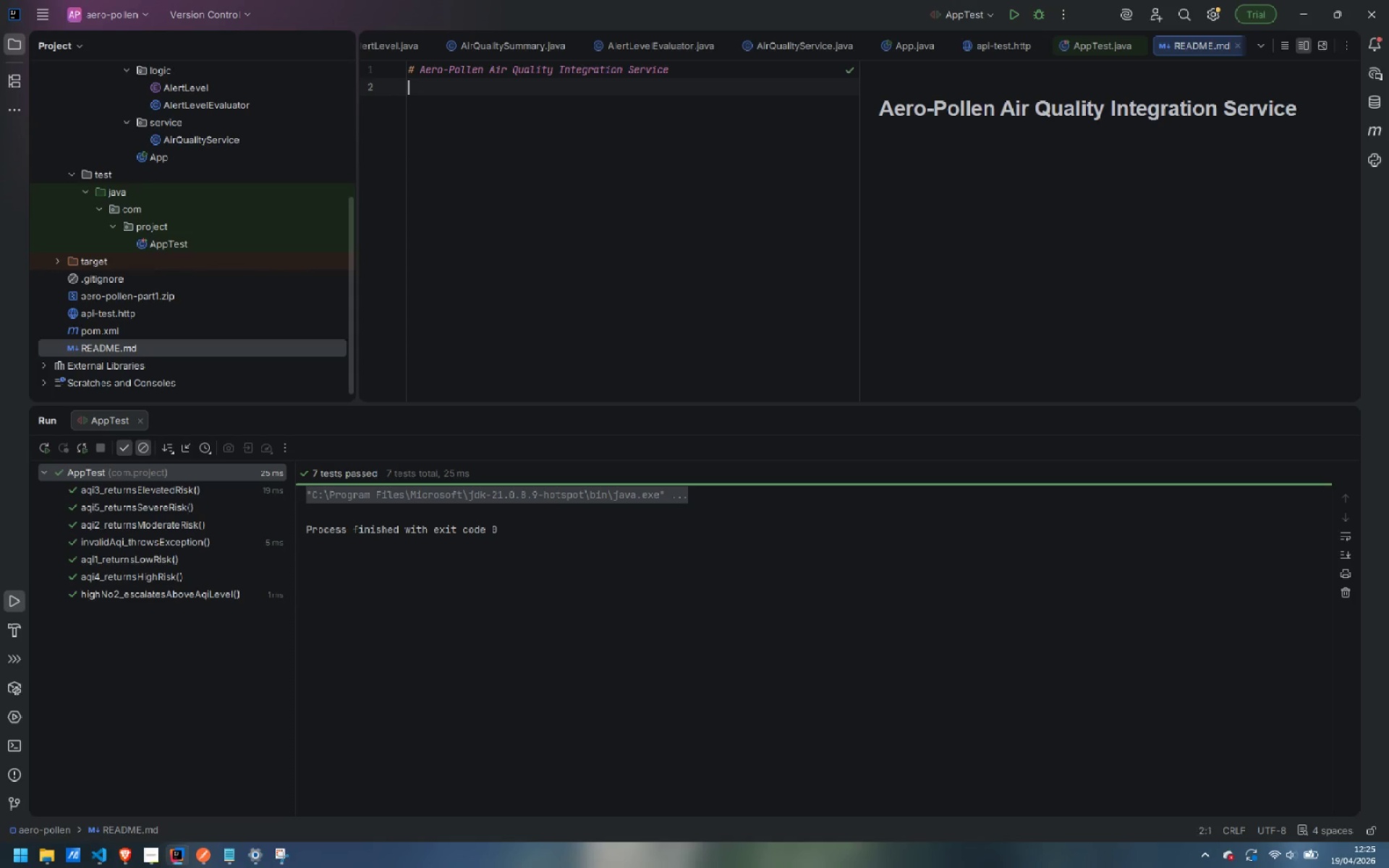 
key(Enter)
 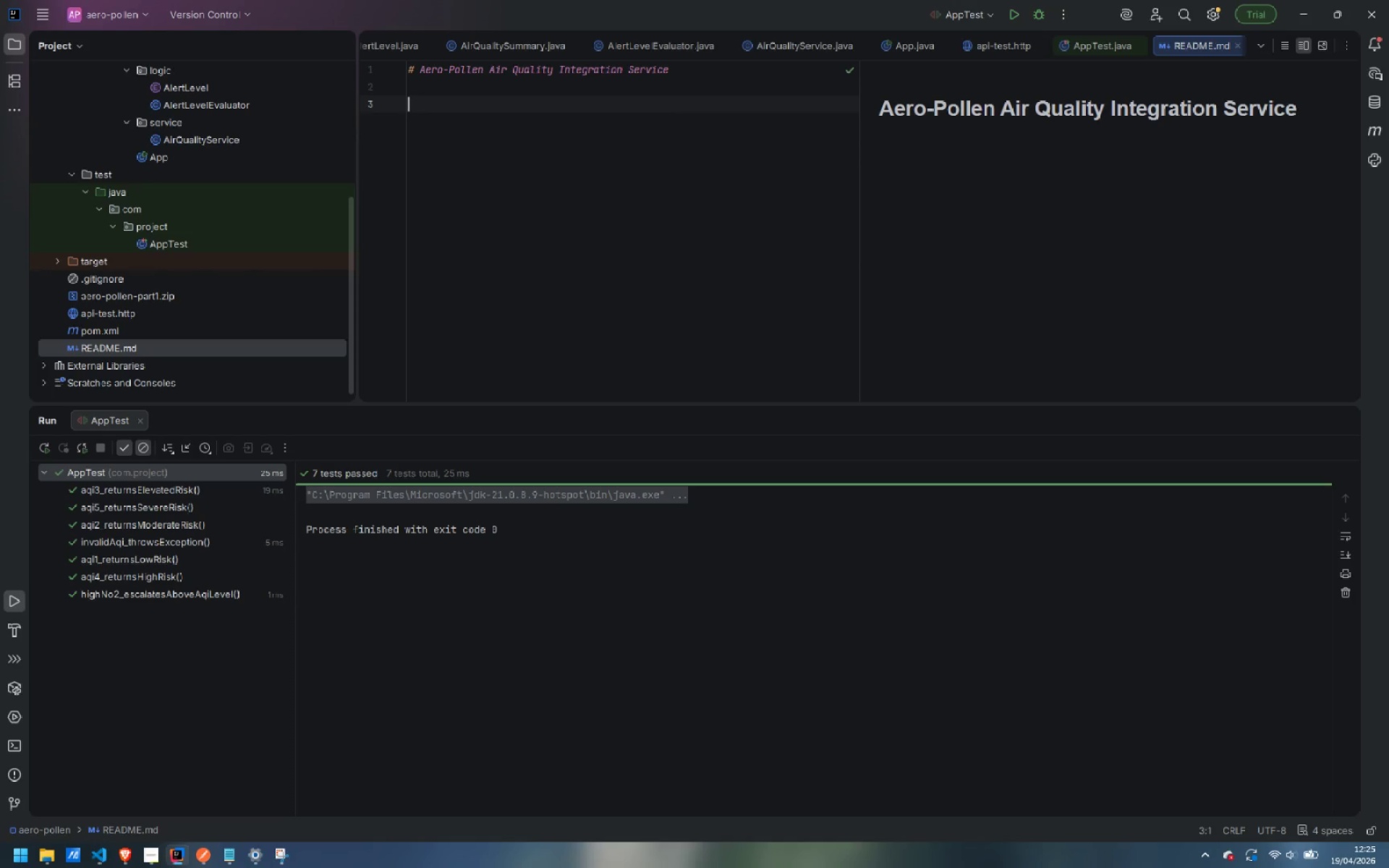 
type(A standalone java )
 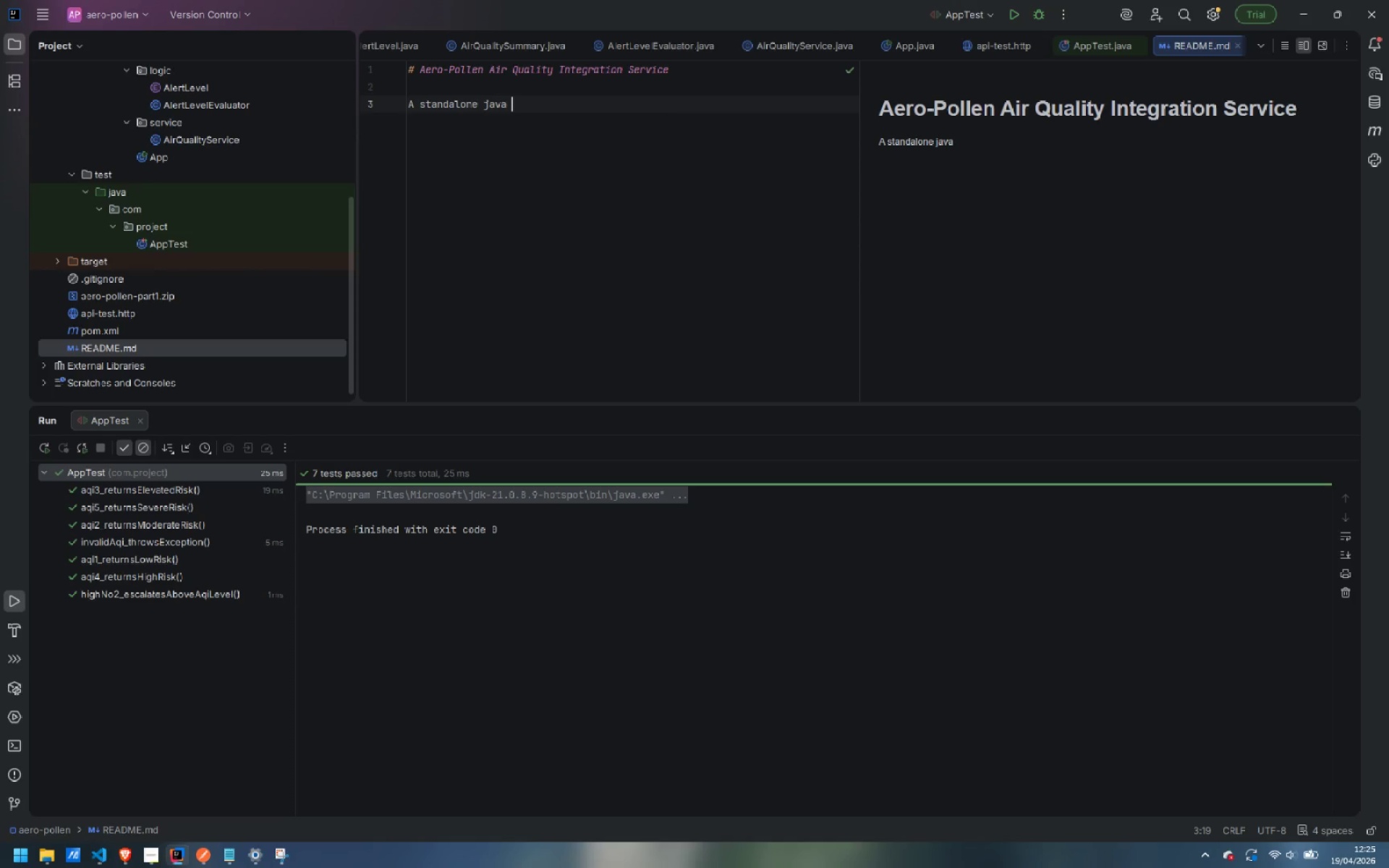 
key(Control+ArrowLeft)
 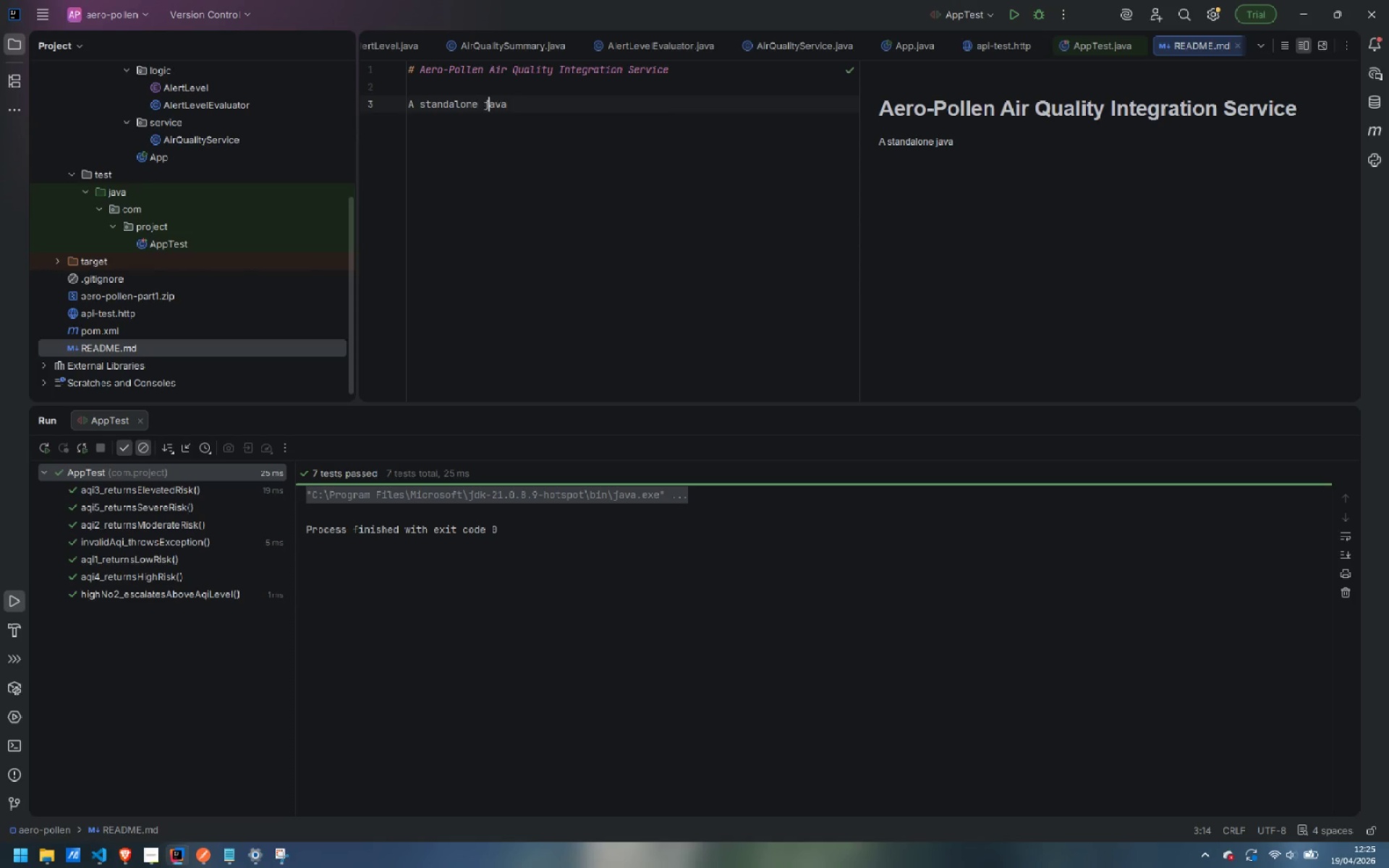 
key(ArrowRight)
 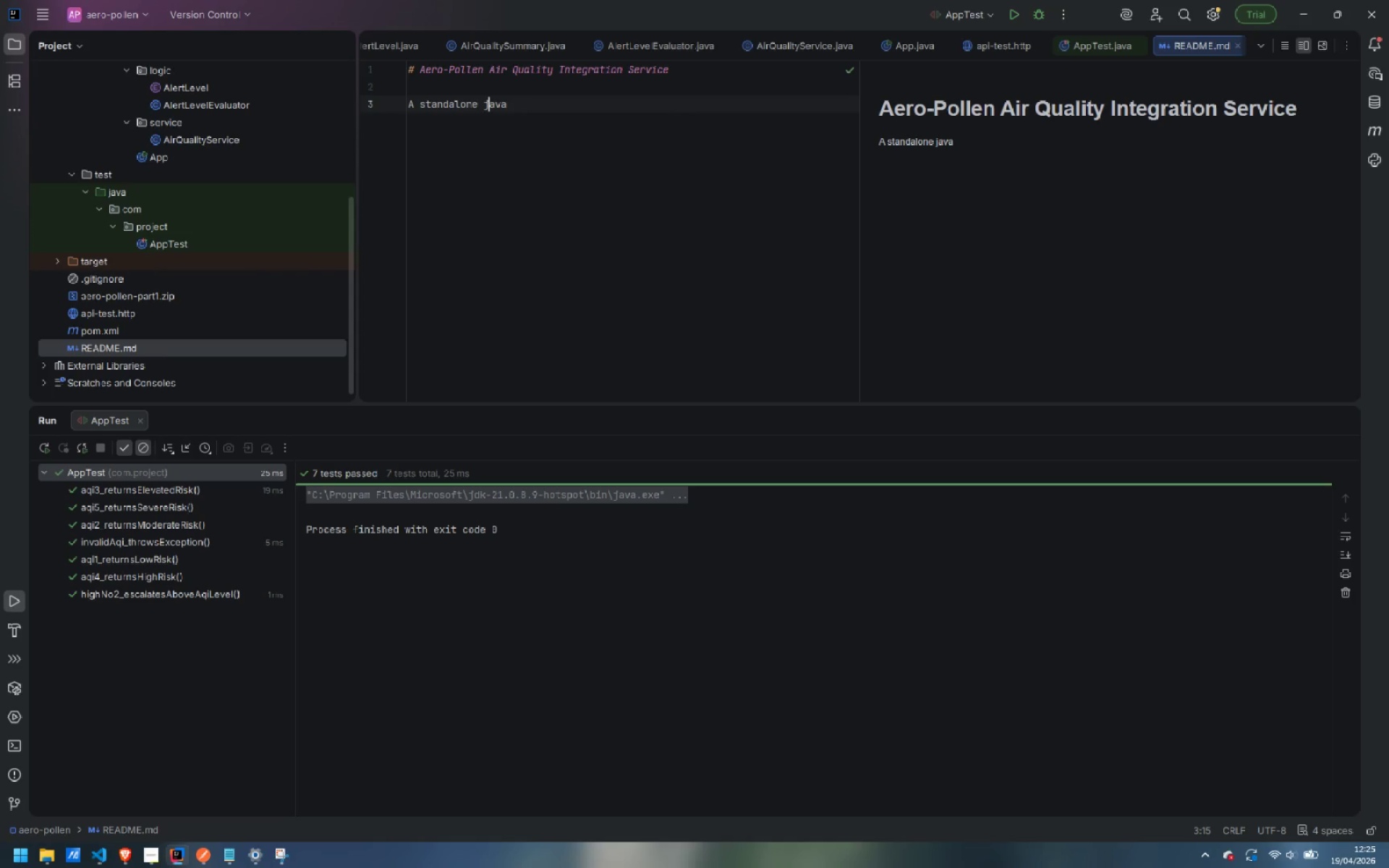 
key(Backspace)
 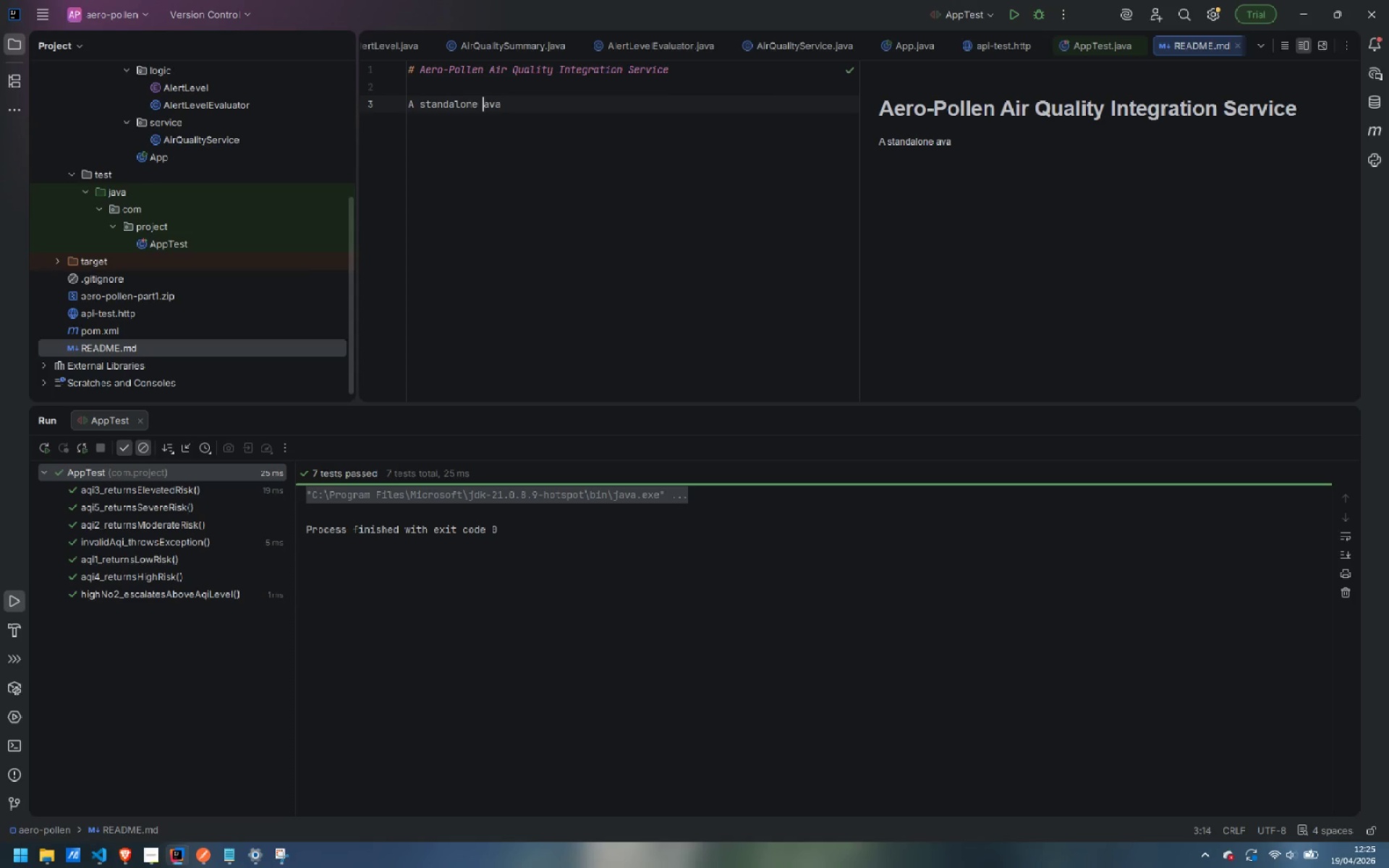 
key(Shift+J)
 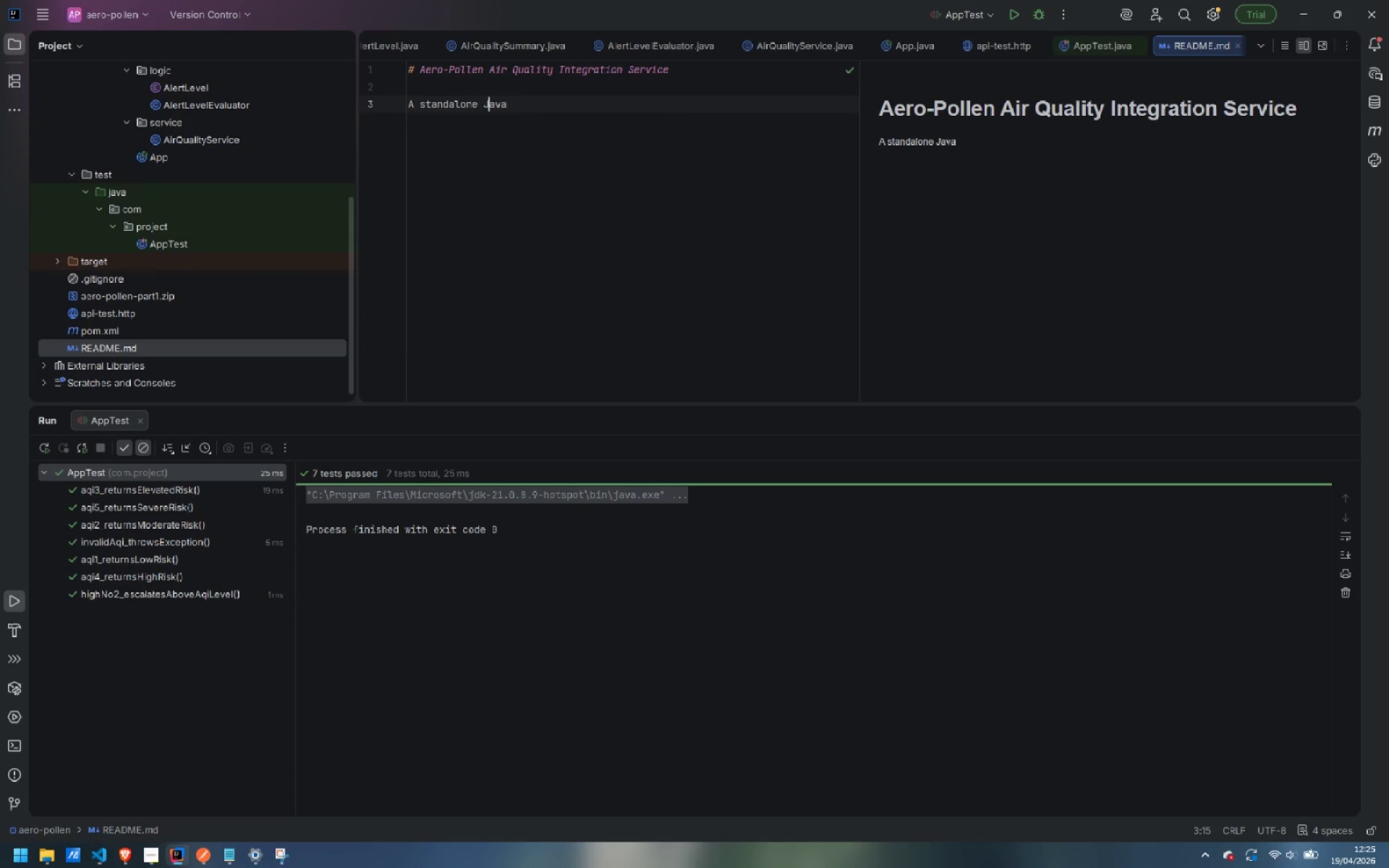 
key(Control+ControlLeft)
 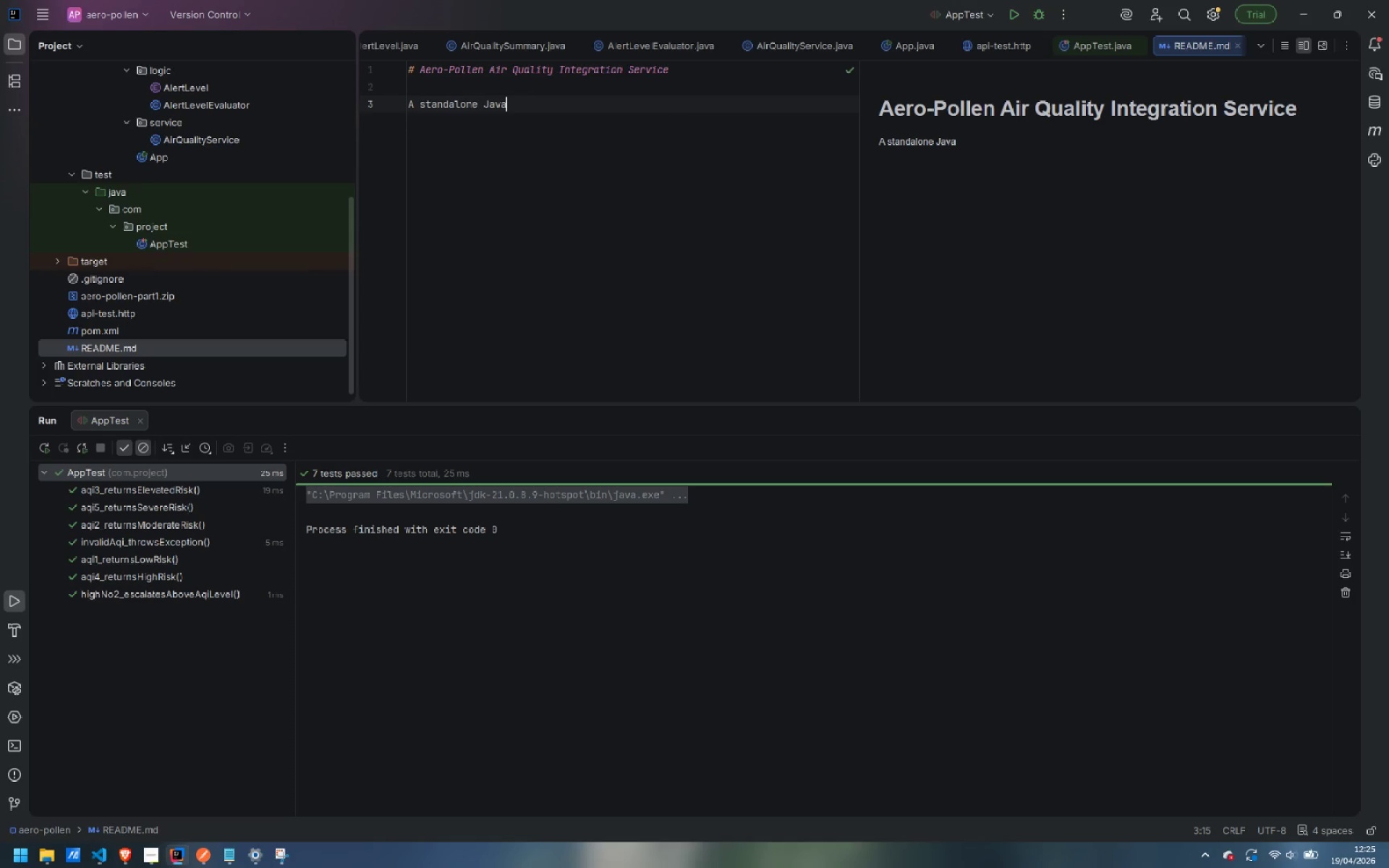 
key(Control+ArrowRight)
 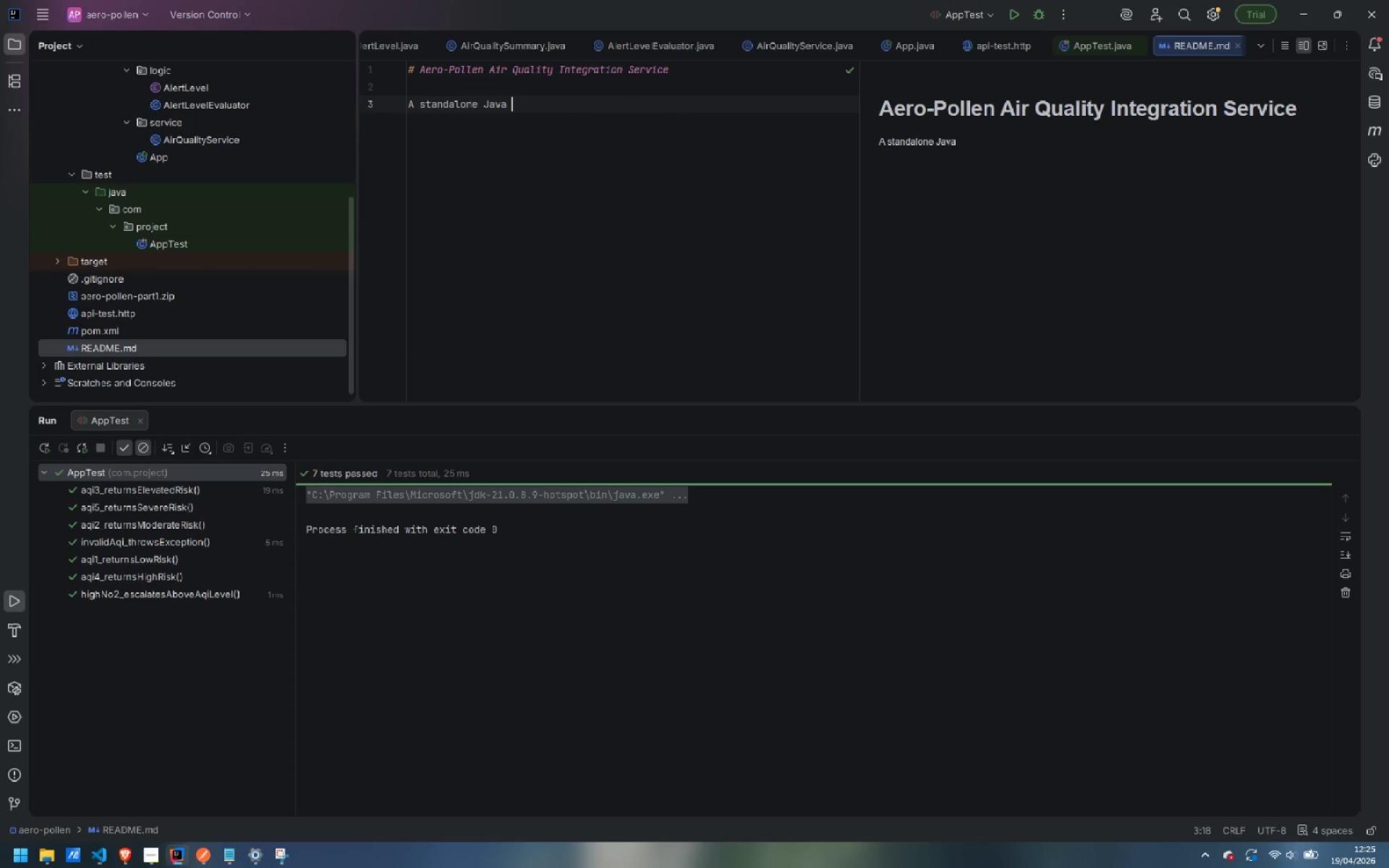 
type( service for the Aero=)
key(Backspace)
type(-Pollen peria)
key(Backspace)
key(Backspace)
key(Backspace)
type(diatric allergy clinic that fetches real-time Air Quality Index (AQI) and pollutant data (CO, NO2, )3)
key(Backspace)
key(Backspace)
type(O3, PM2.5) and translates it into medical alert a)
key(Backspace)
type(levels for clinical staff.)
 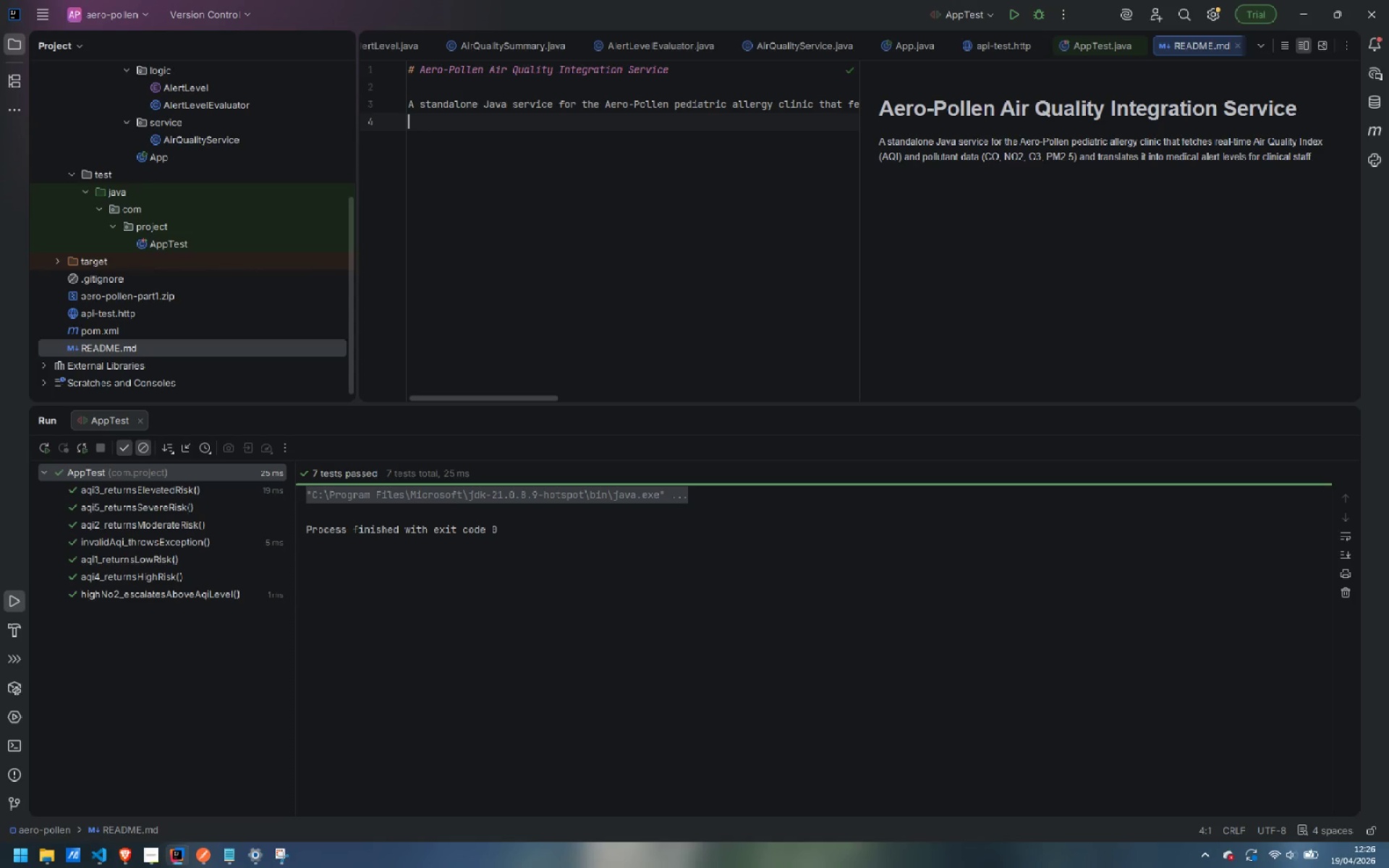 
 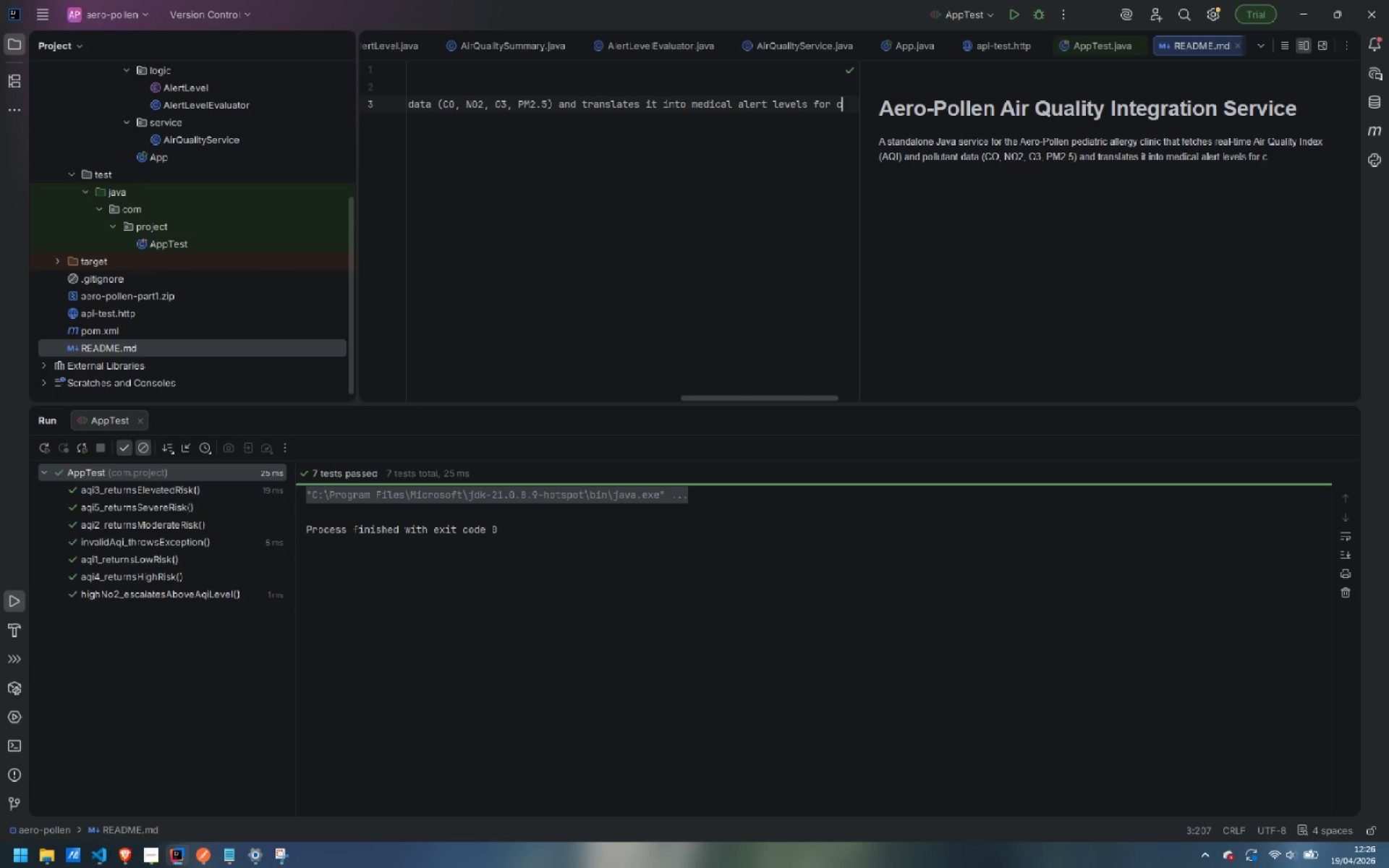 
key(Enter)
 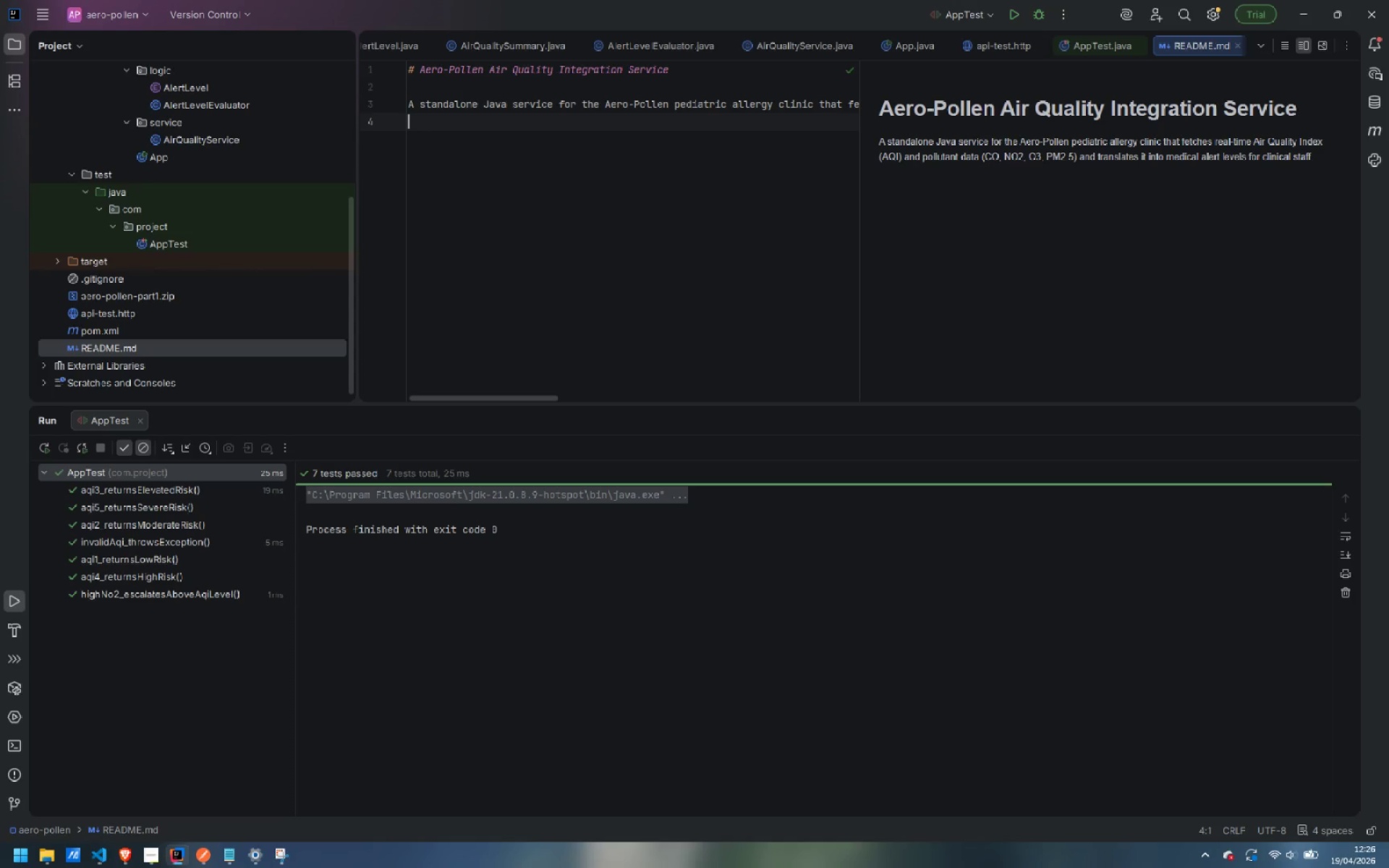 
key(Enter)
 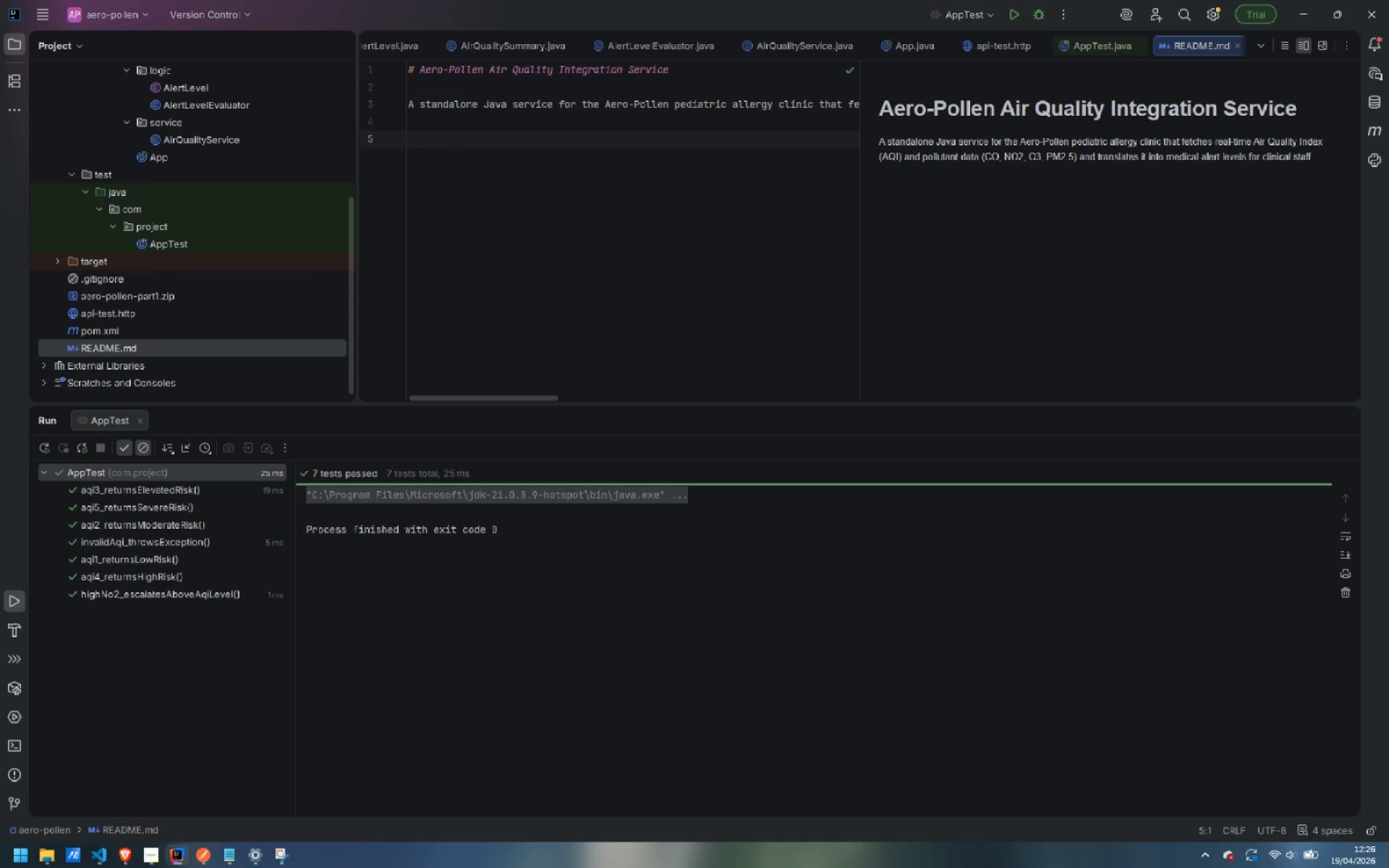 
key(Minus)
 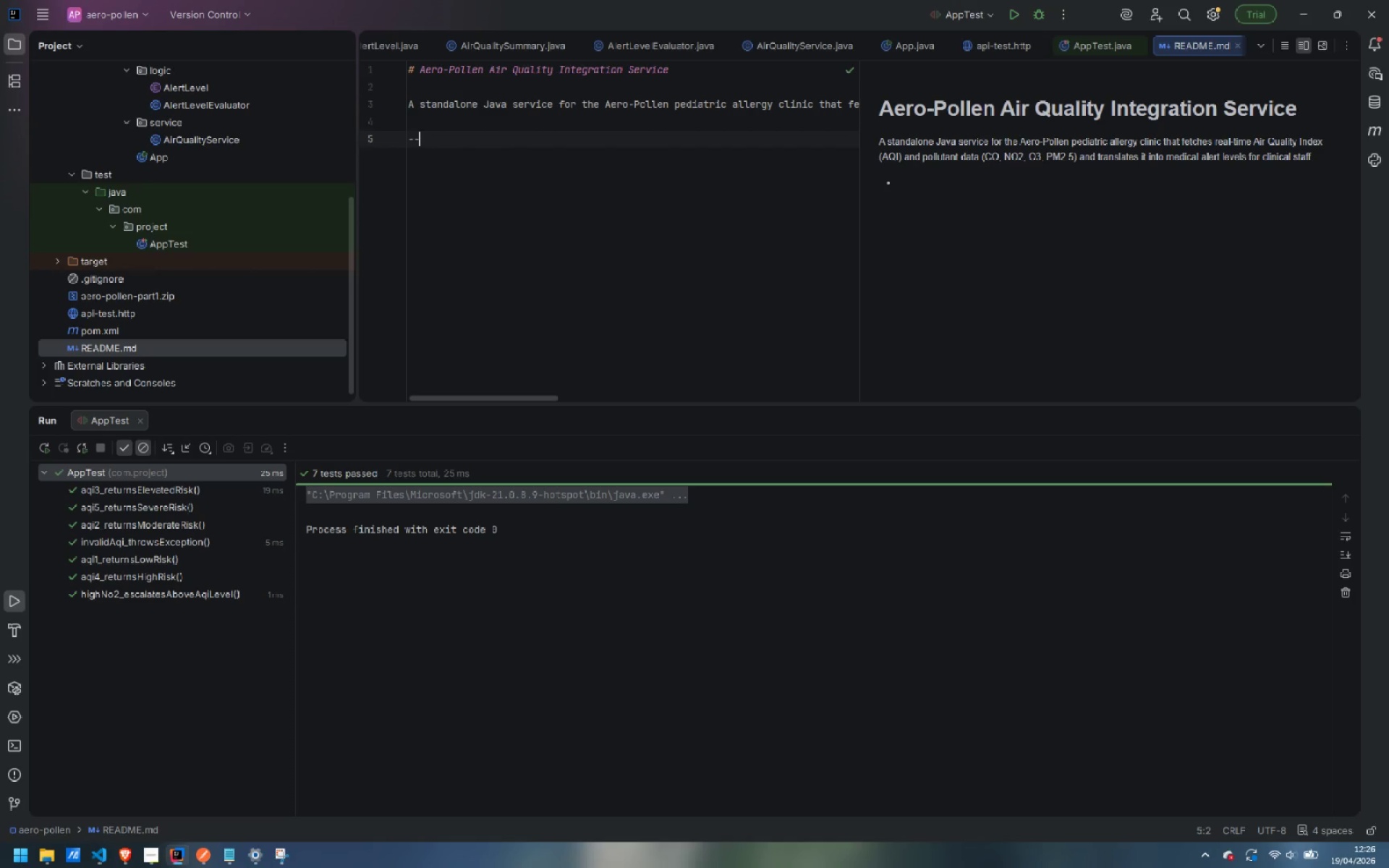 
key(Minus)
 